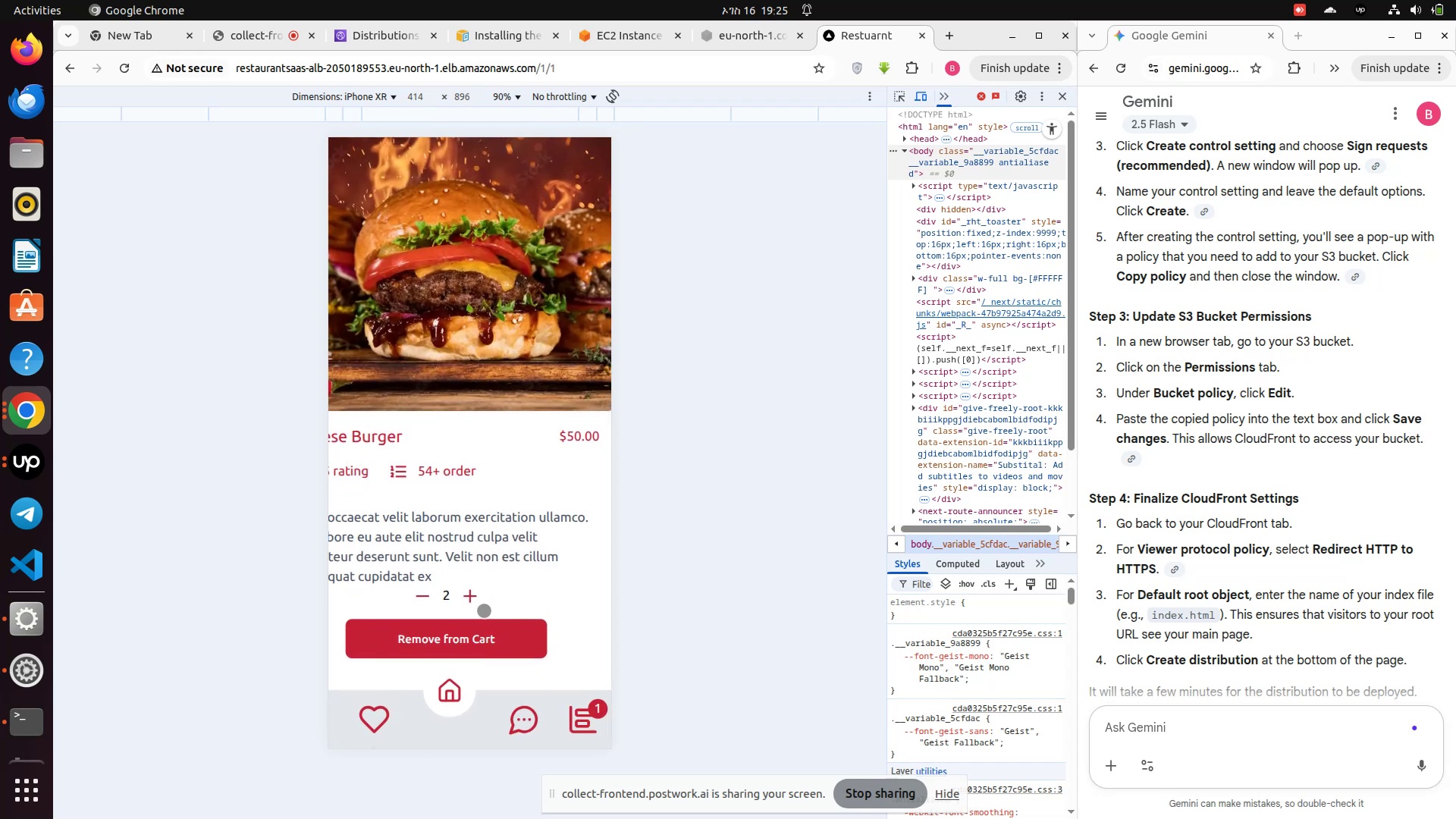 
left_click([484, 610])
 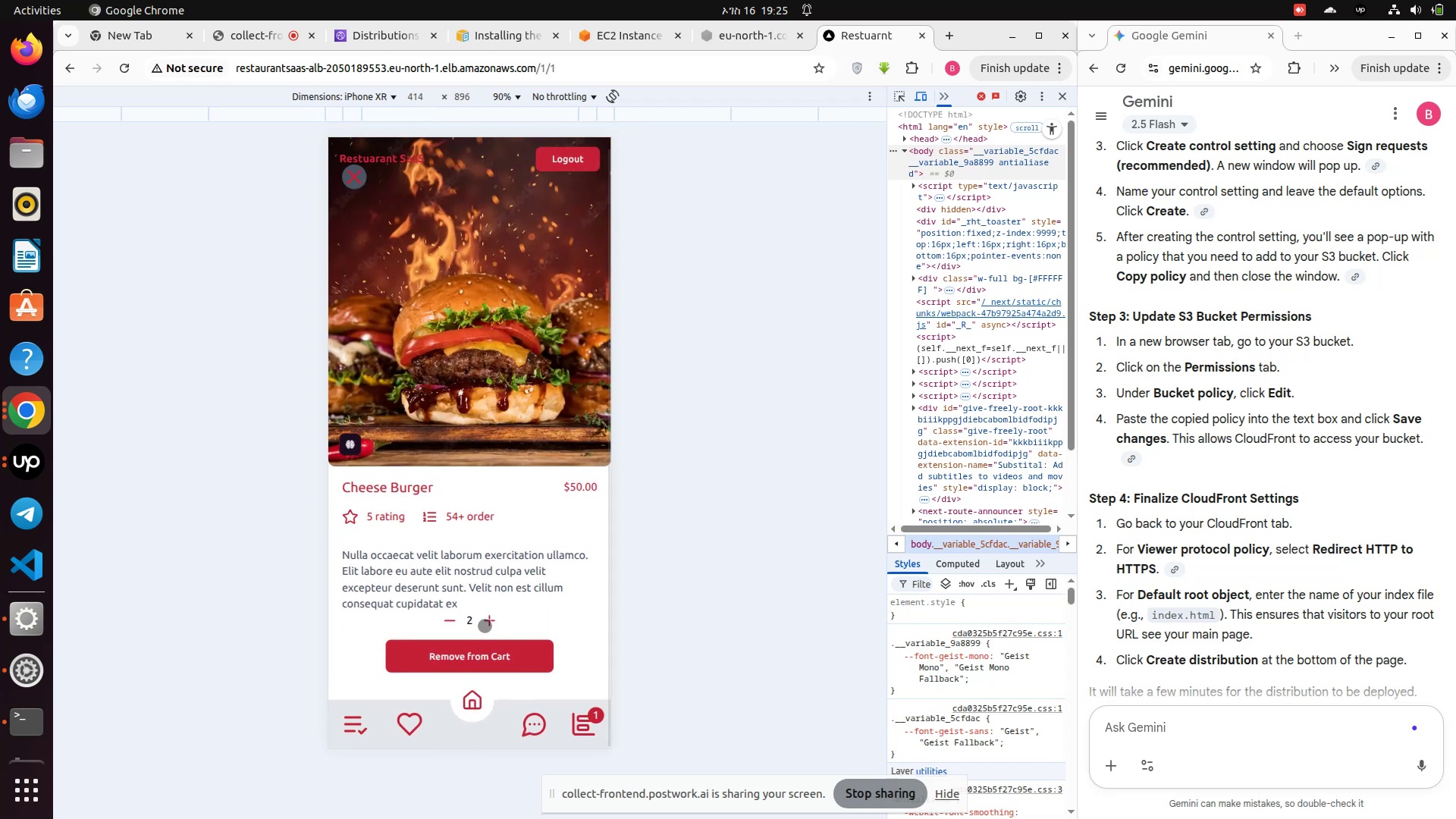 
left_click([485, 626])
 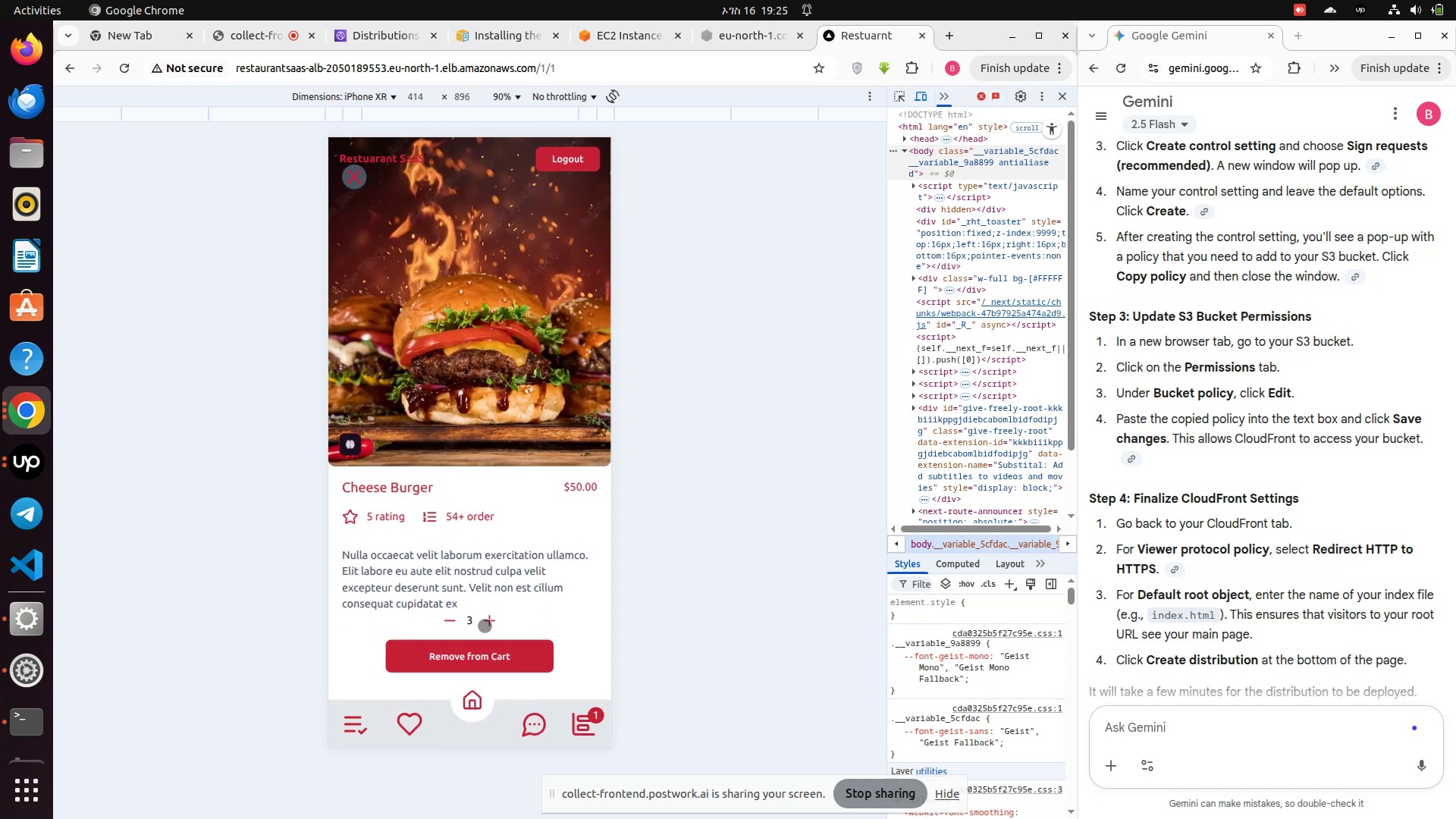 
left_click([485, 626])
 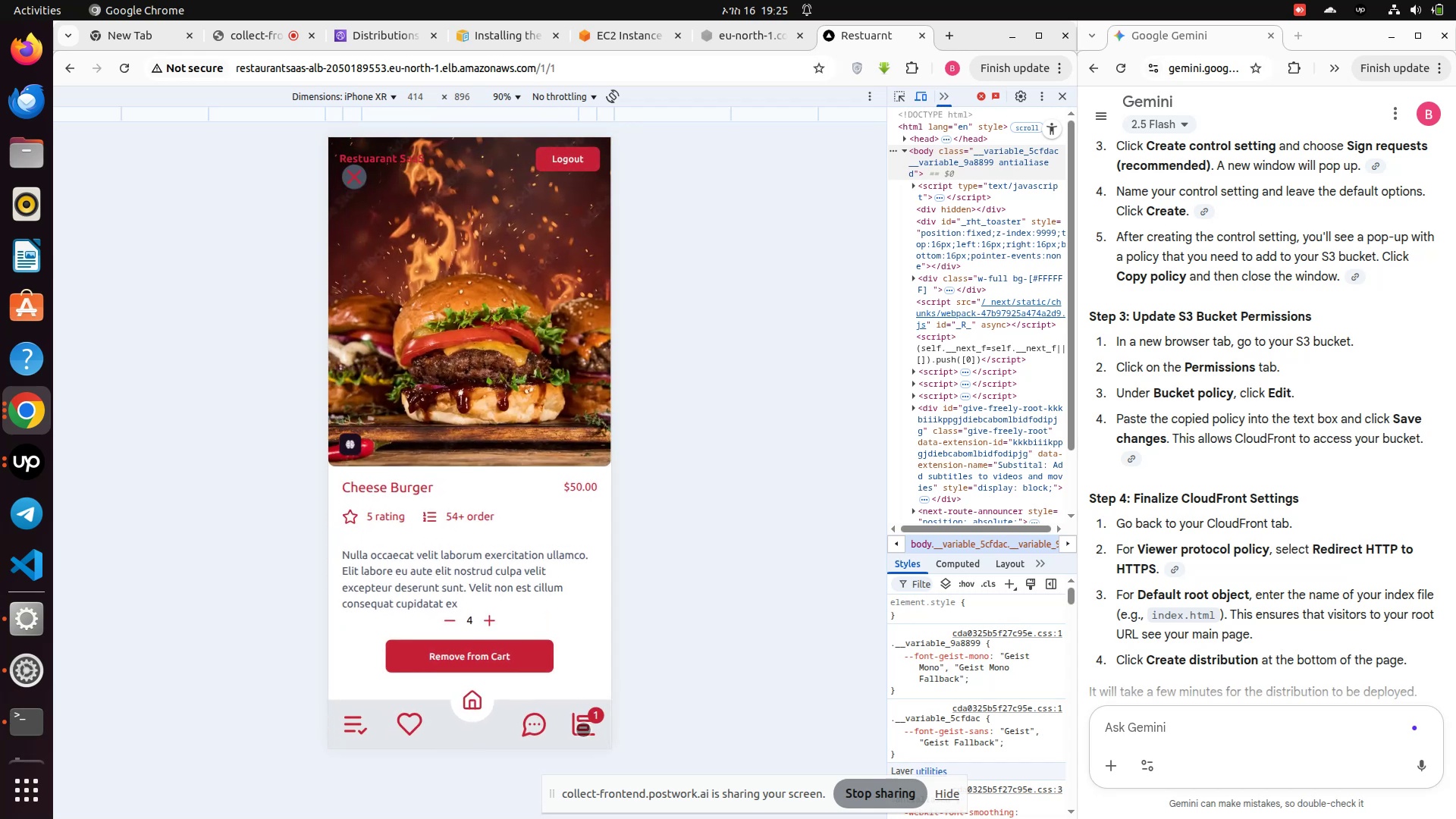 
left_click([582, 729])
 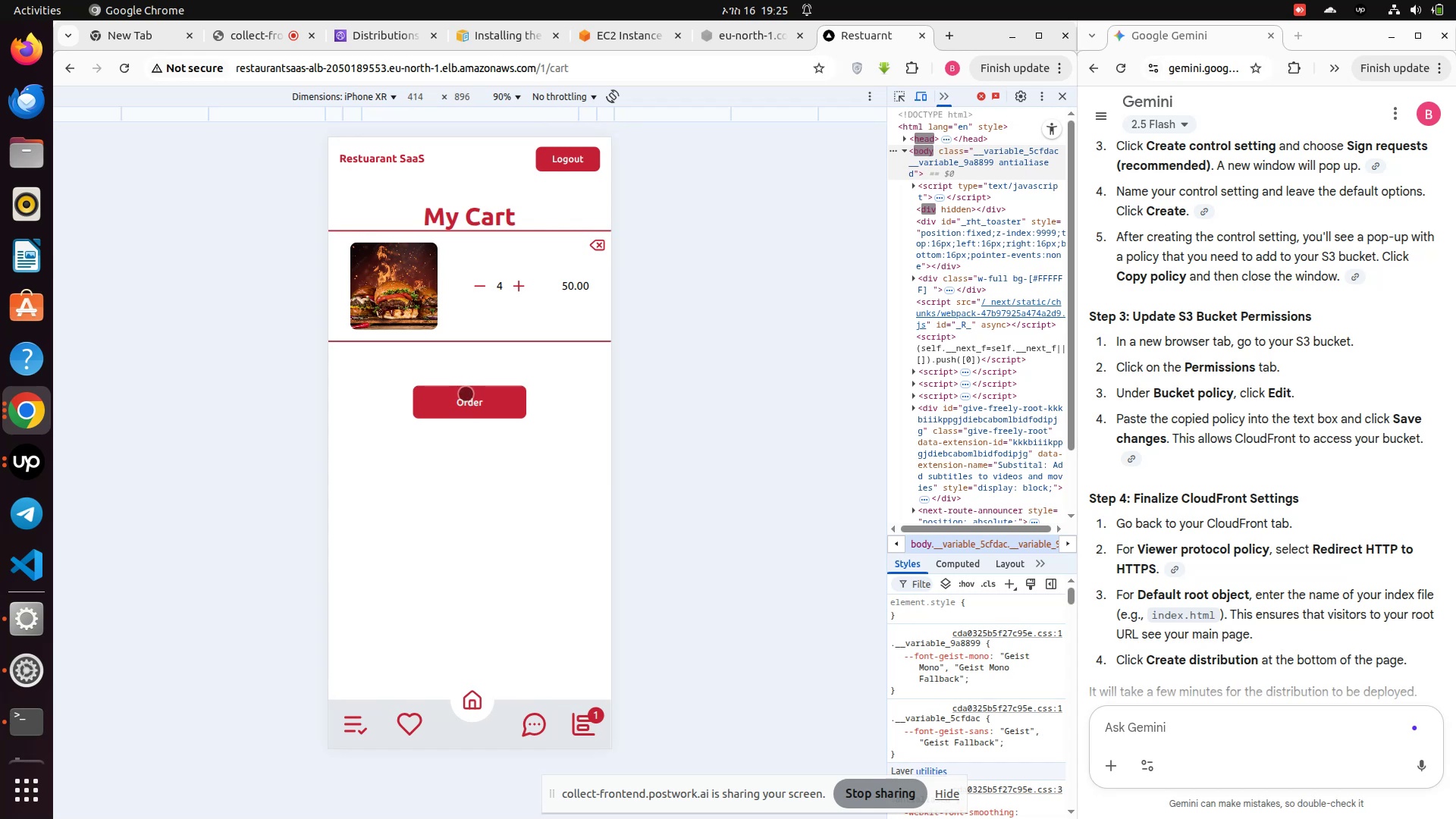 
left_click([465, 409])
 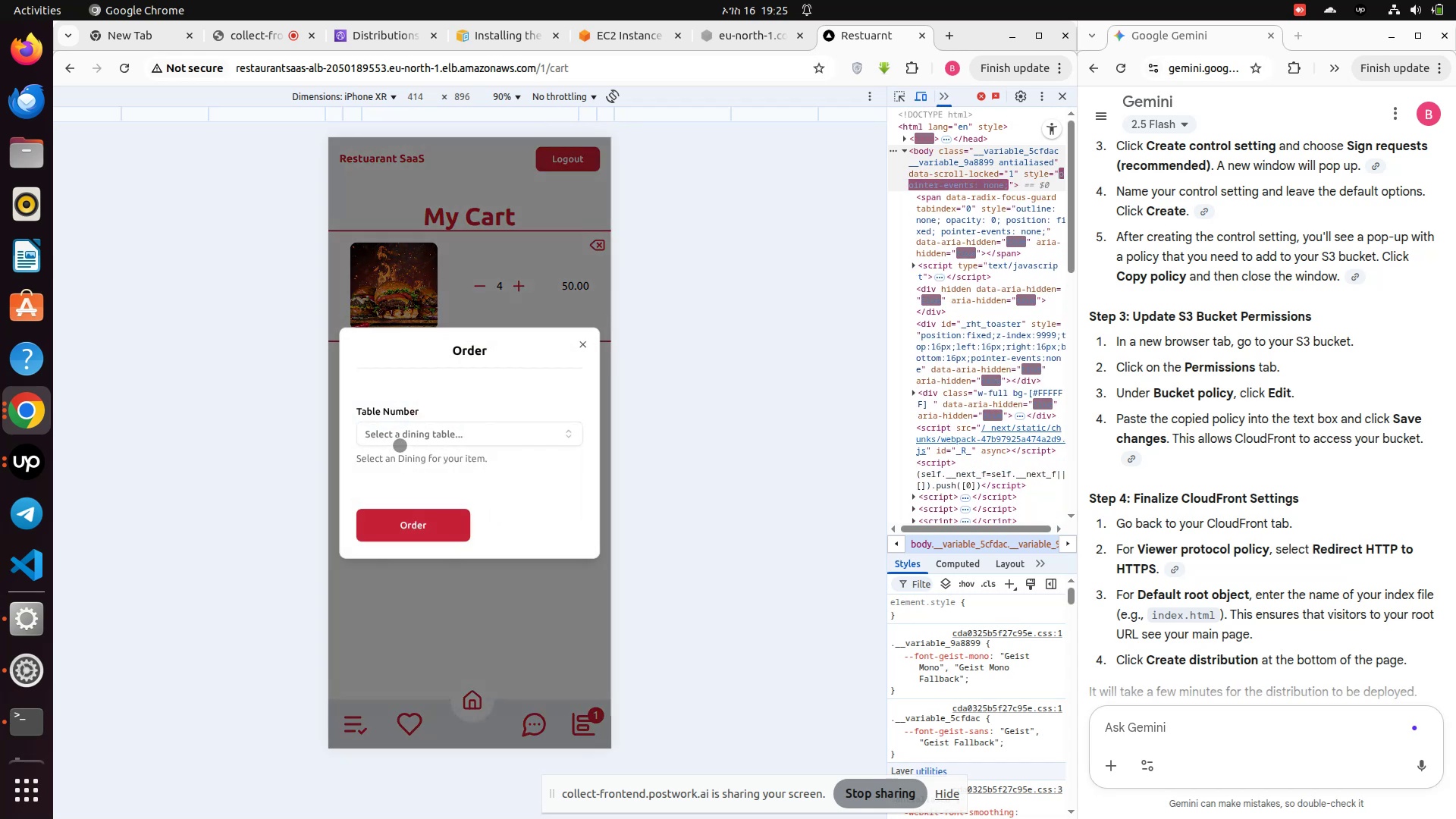 
left_click([399, 441])
 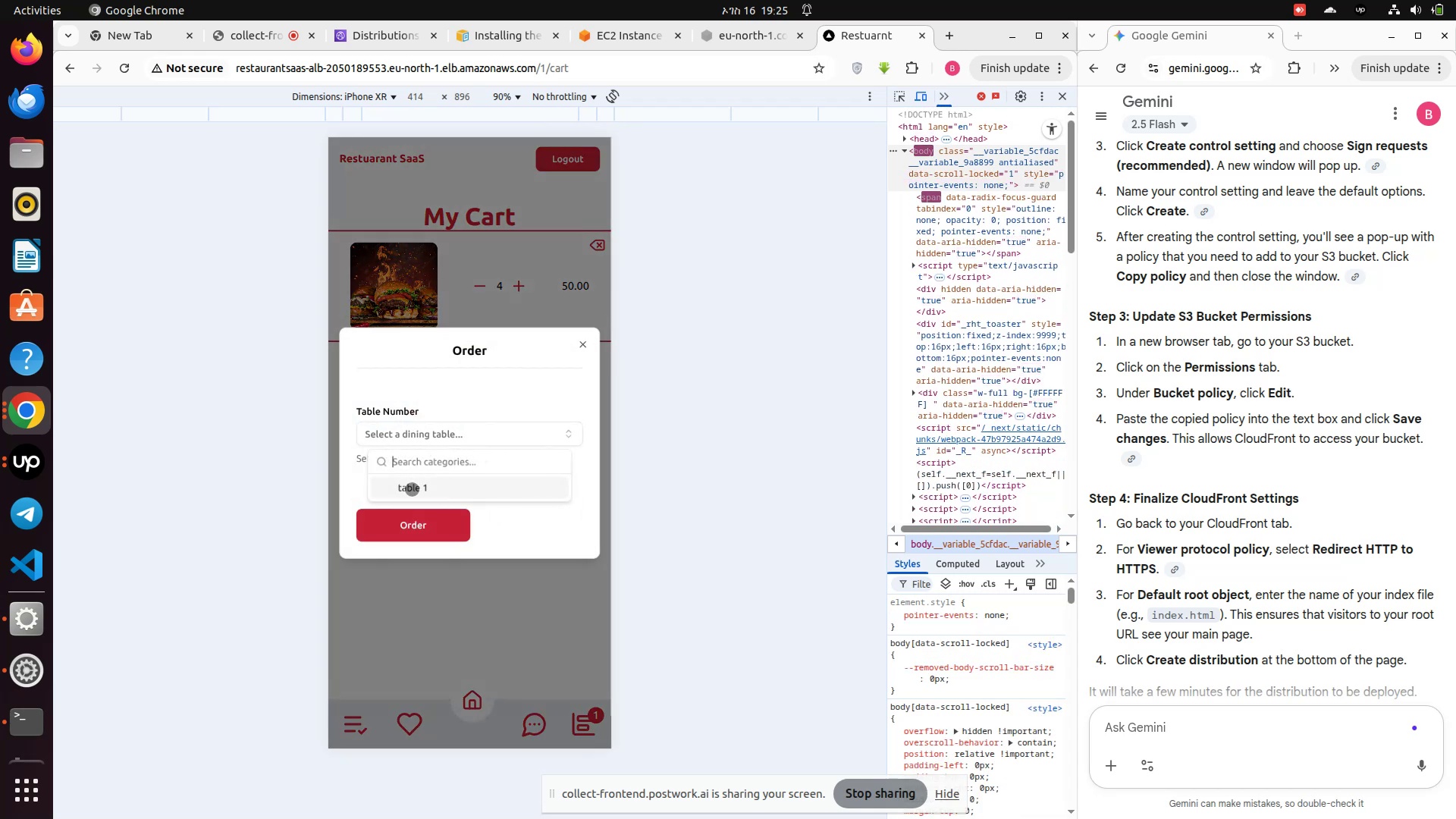 
left_click([412, 489])
 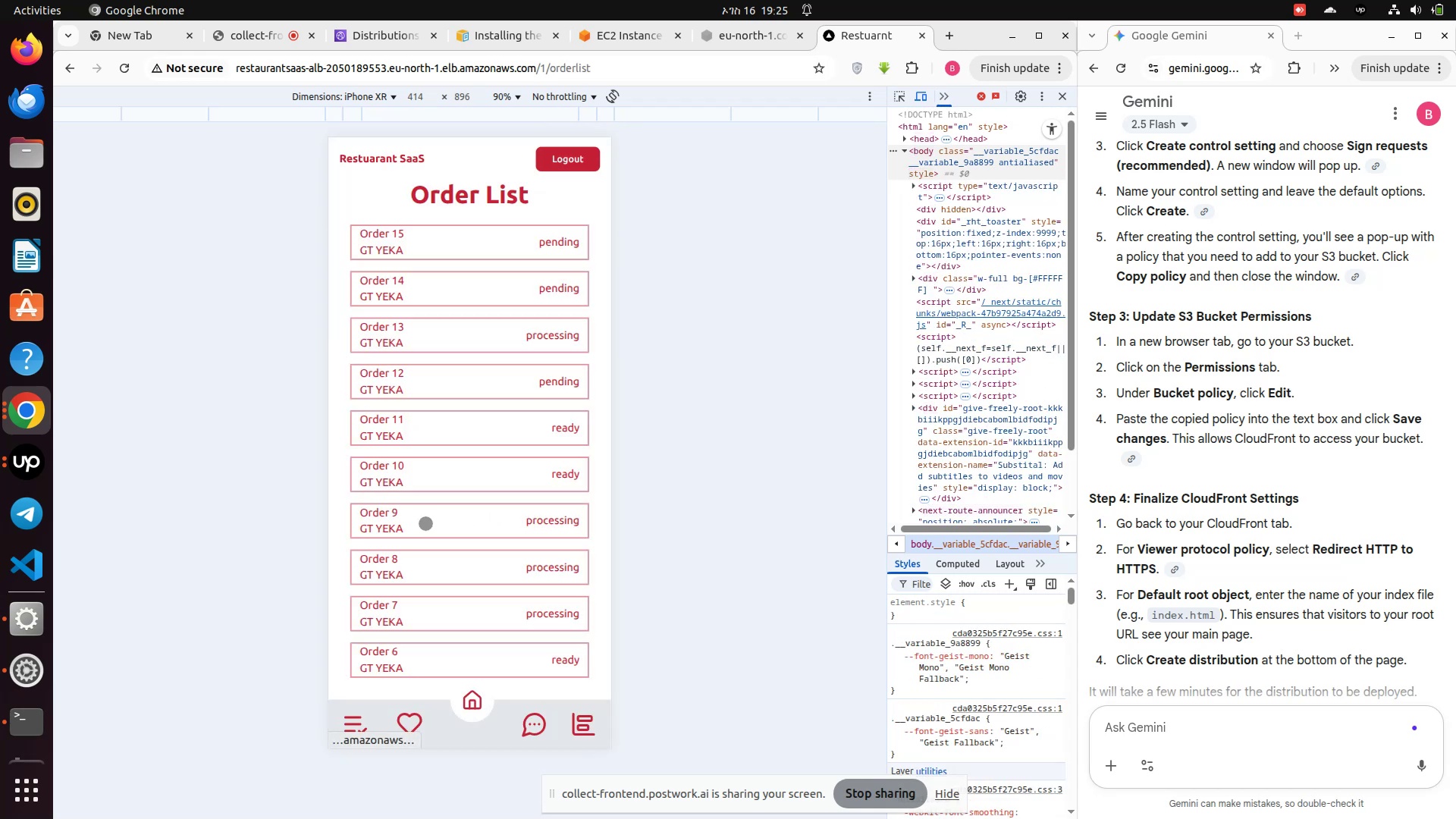 
wait(5.01)
 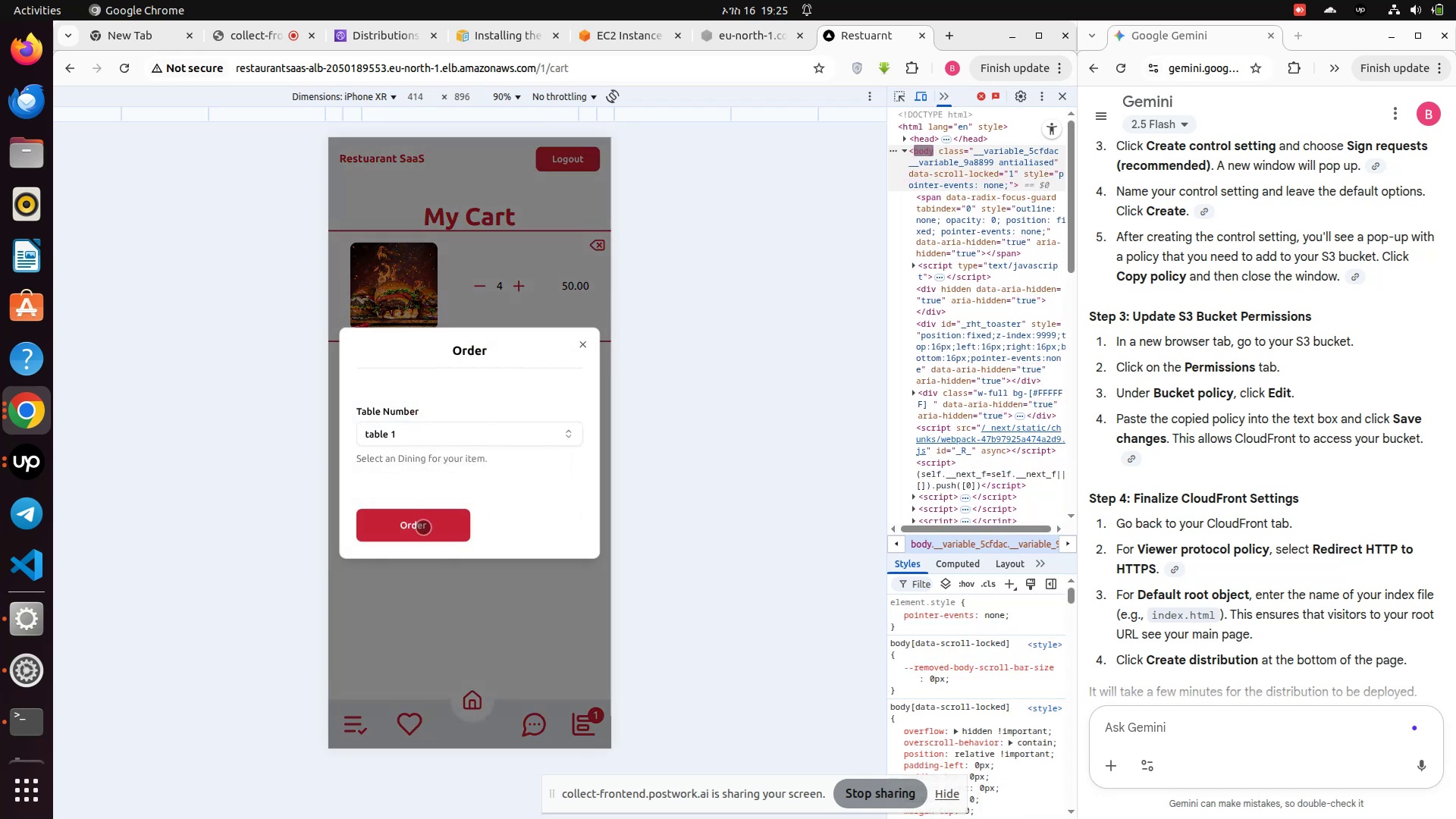 
left_click([354, 726])
 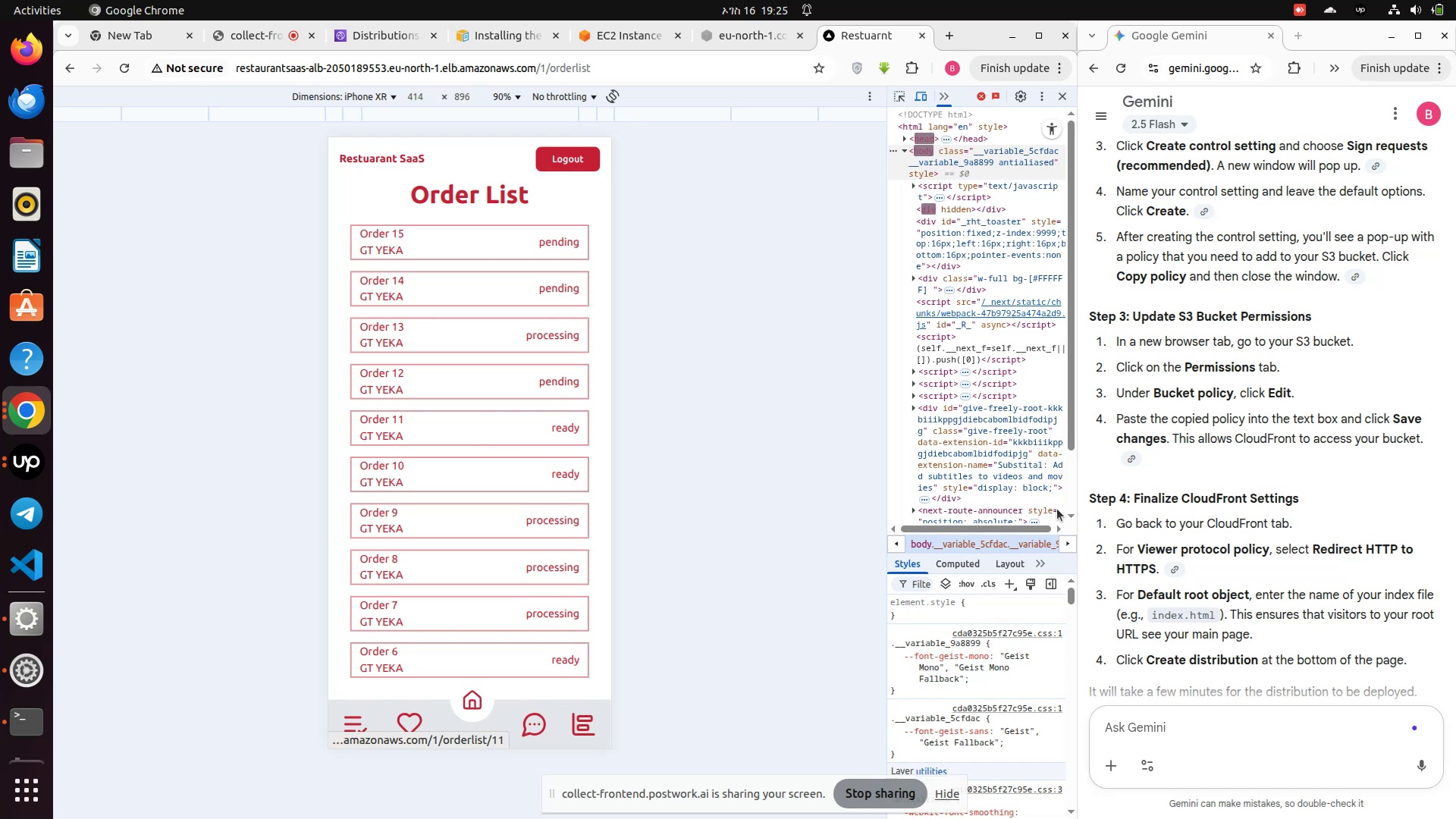 
scroll: coordinate [1320, 578], scroll_direction: down, amount: 3.0
 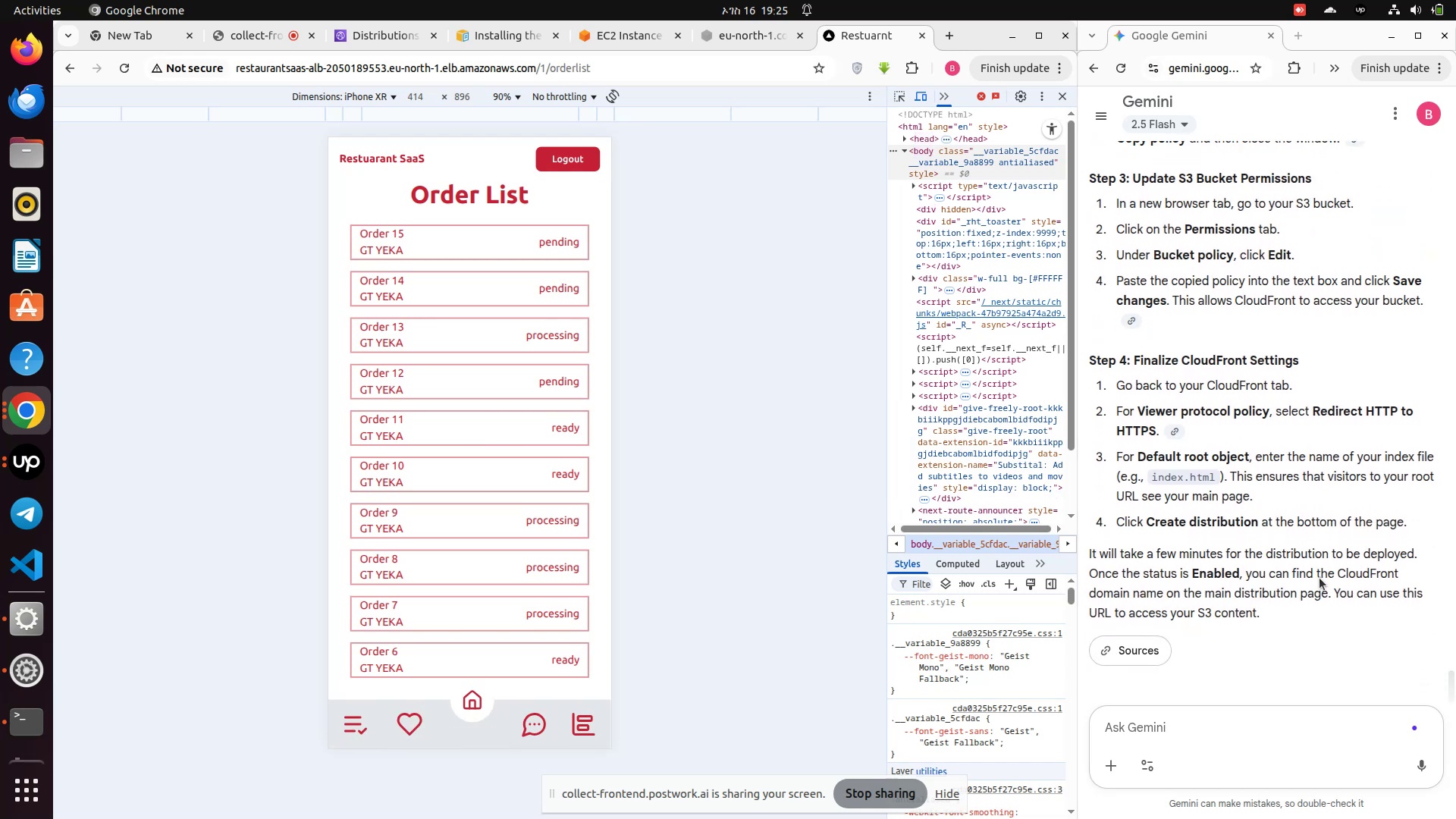 
wait(12.46)
 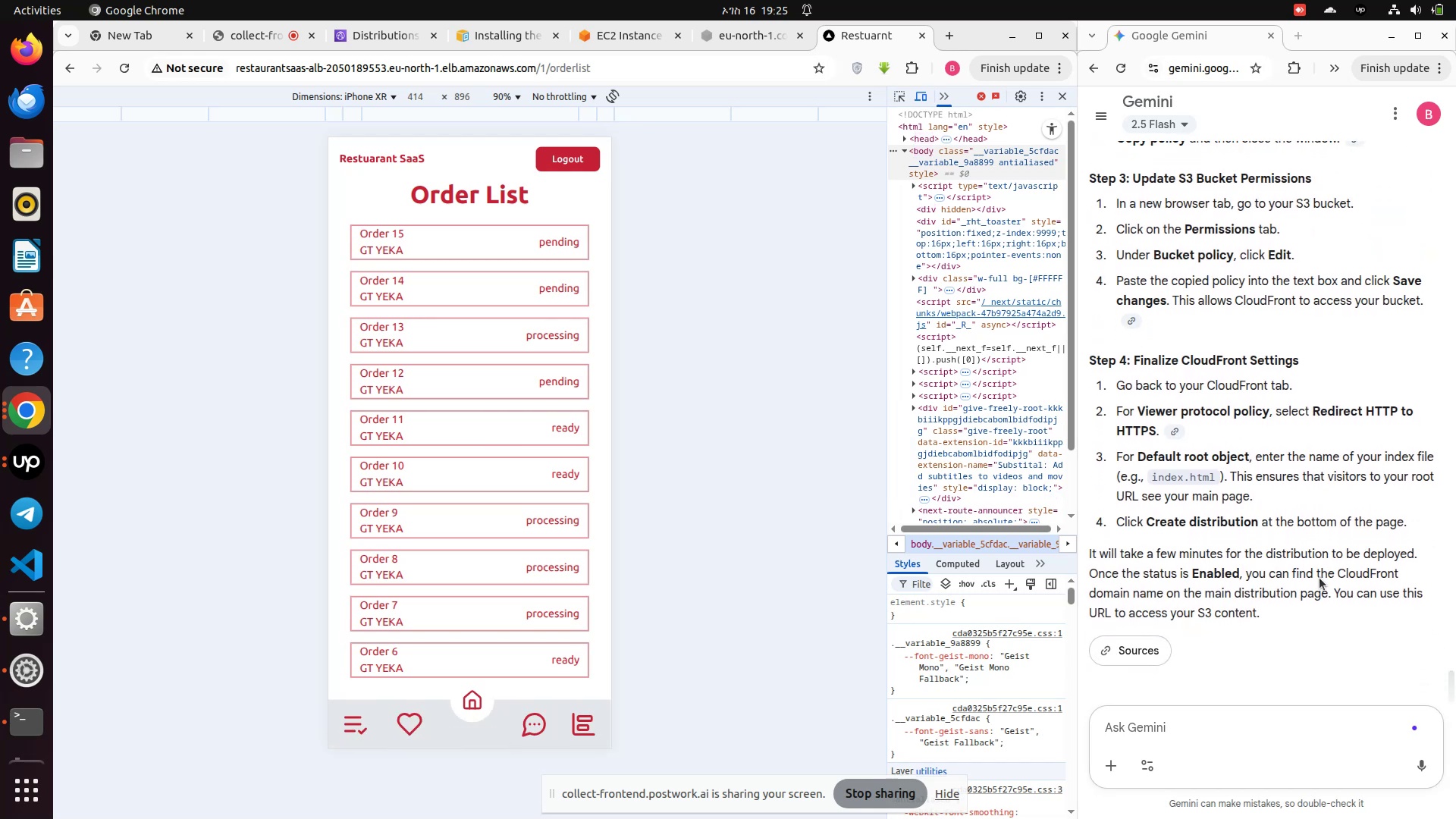 
scroll: coordinate [1320, 578], scroll_direction: down, amount: 3.0
 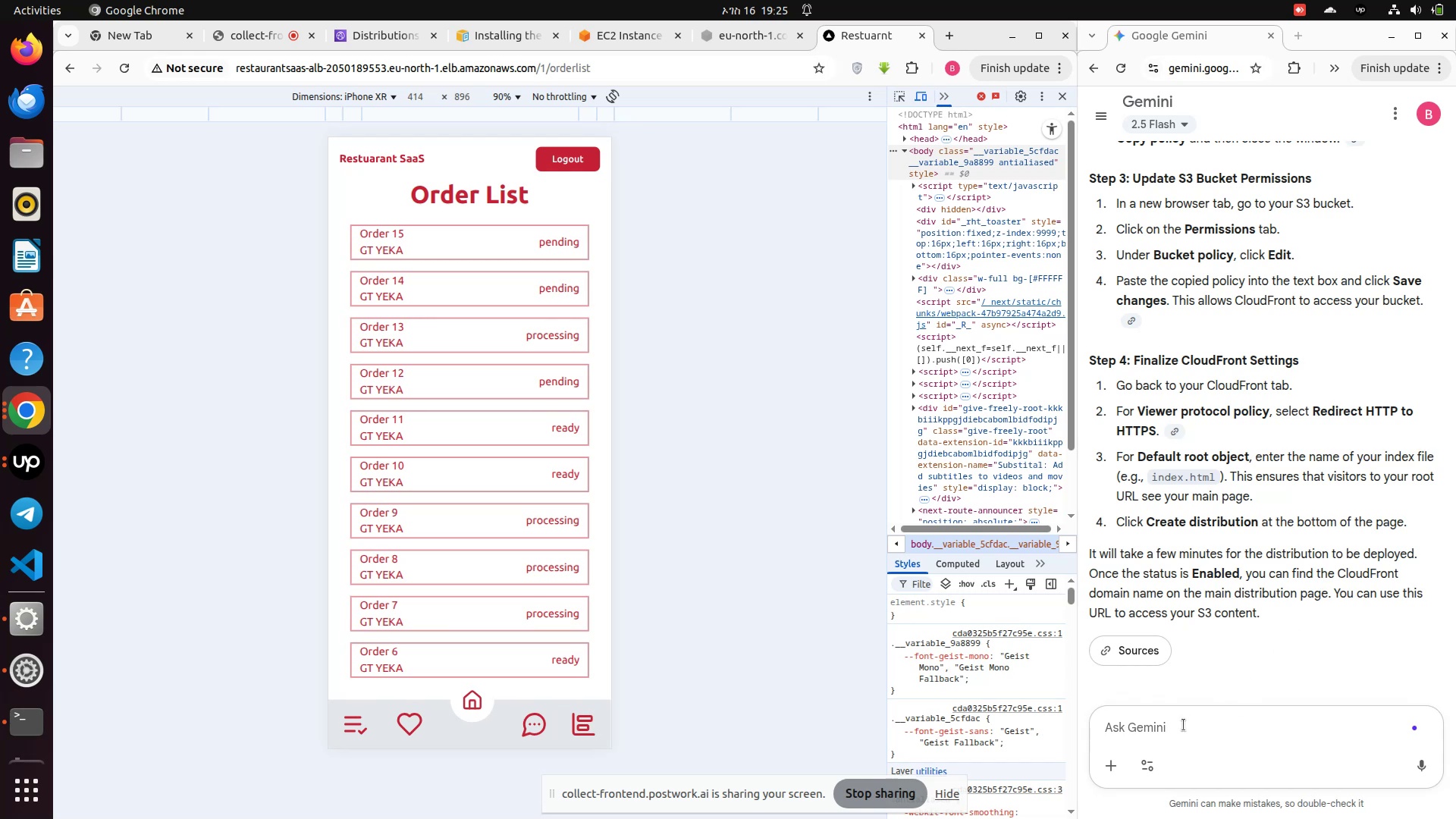 
left_click([1184, 725])
 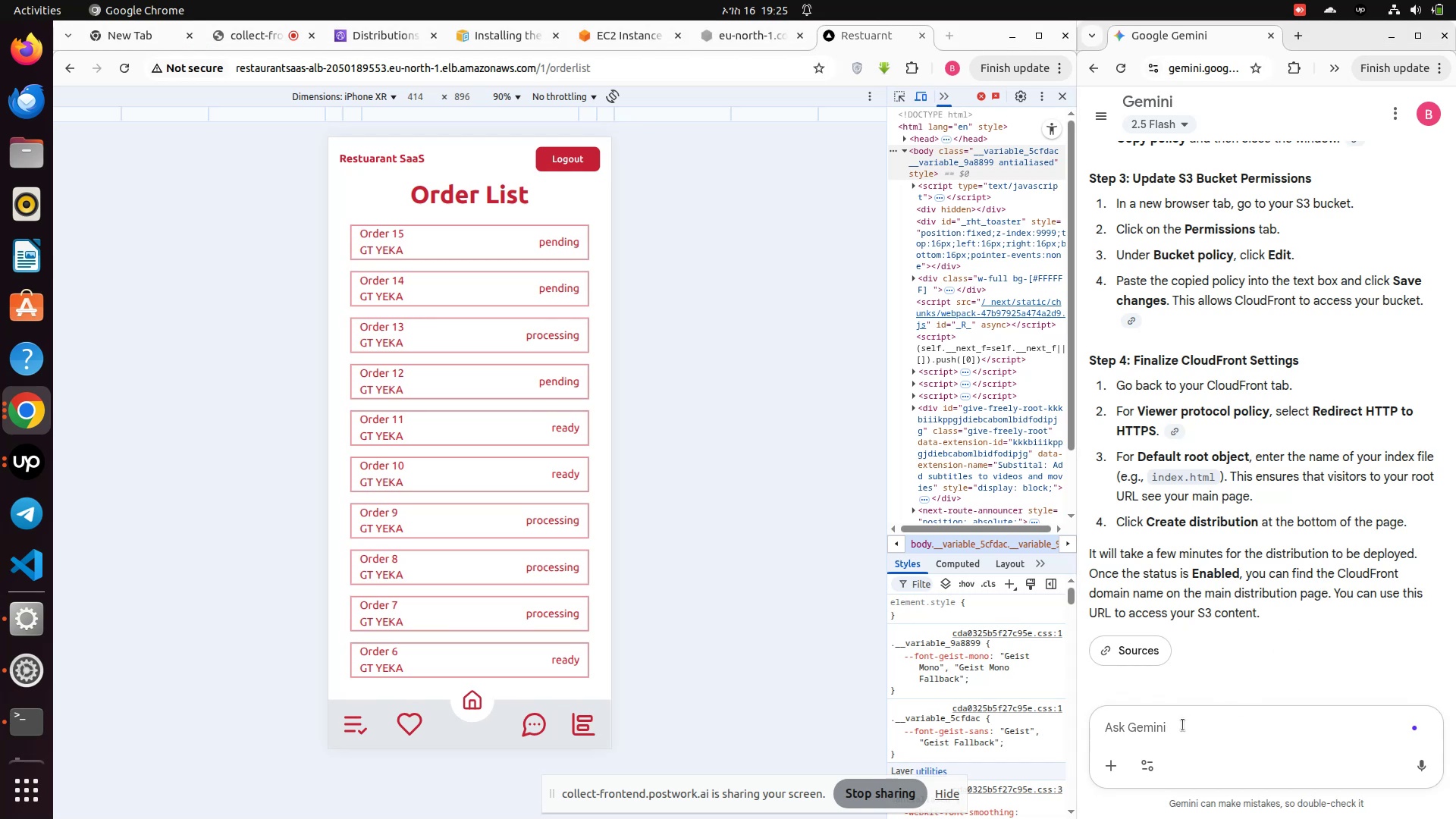 
type(how to make sure it is working )
 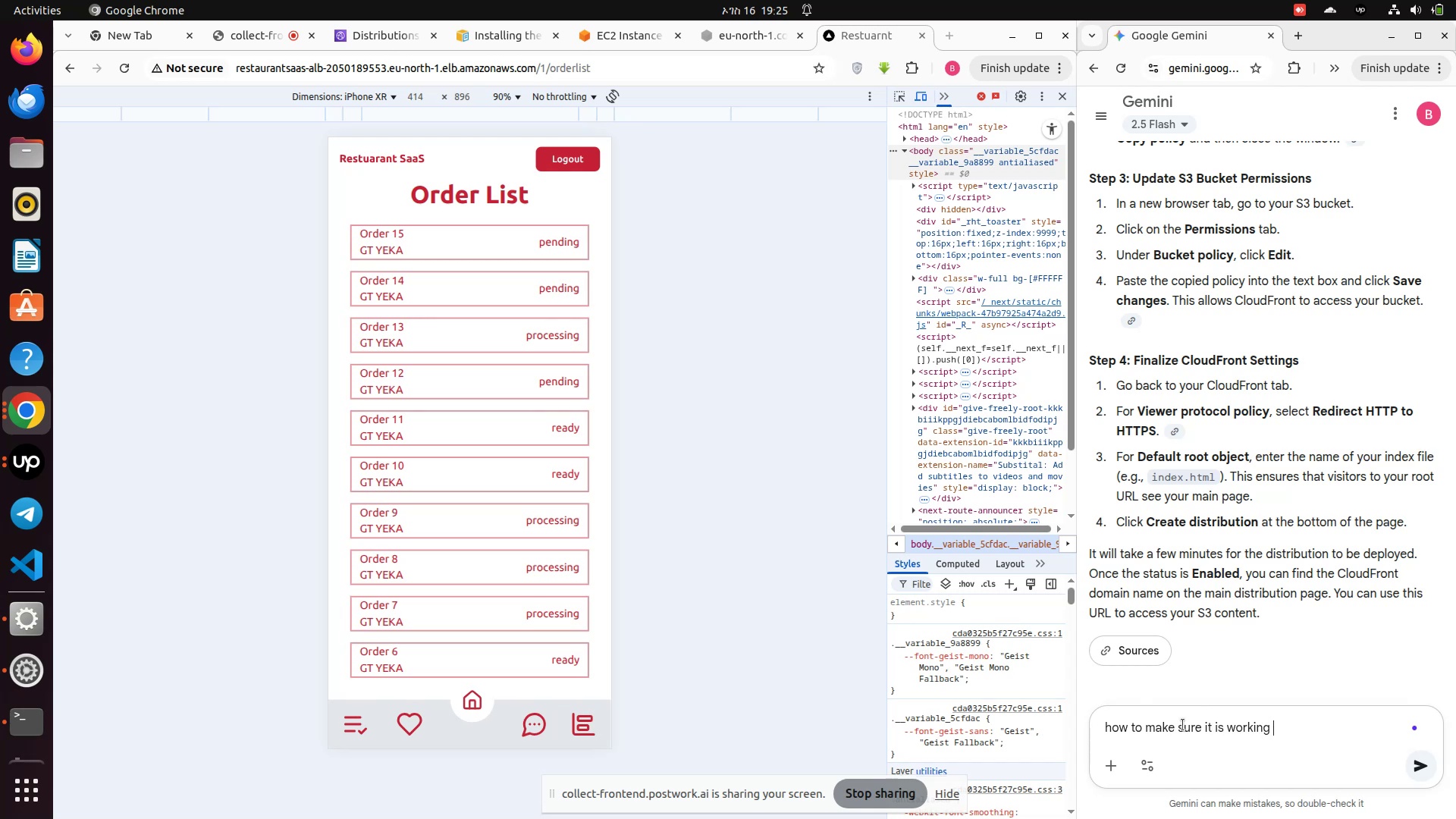 
key(Enter)
 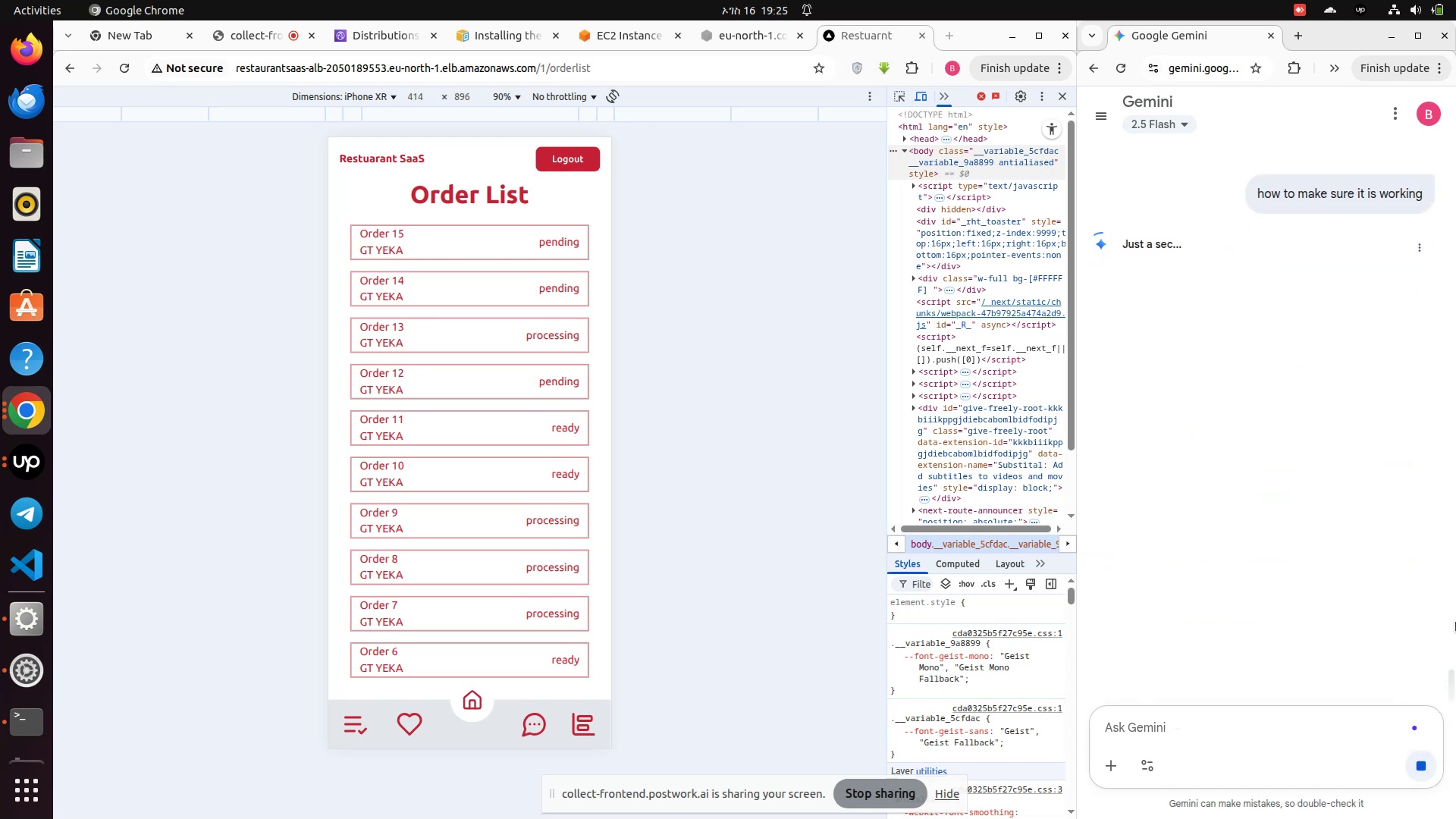 
scroll: coordinate [1284, 432], scroll_direction: up, amount: 3.0
 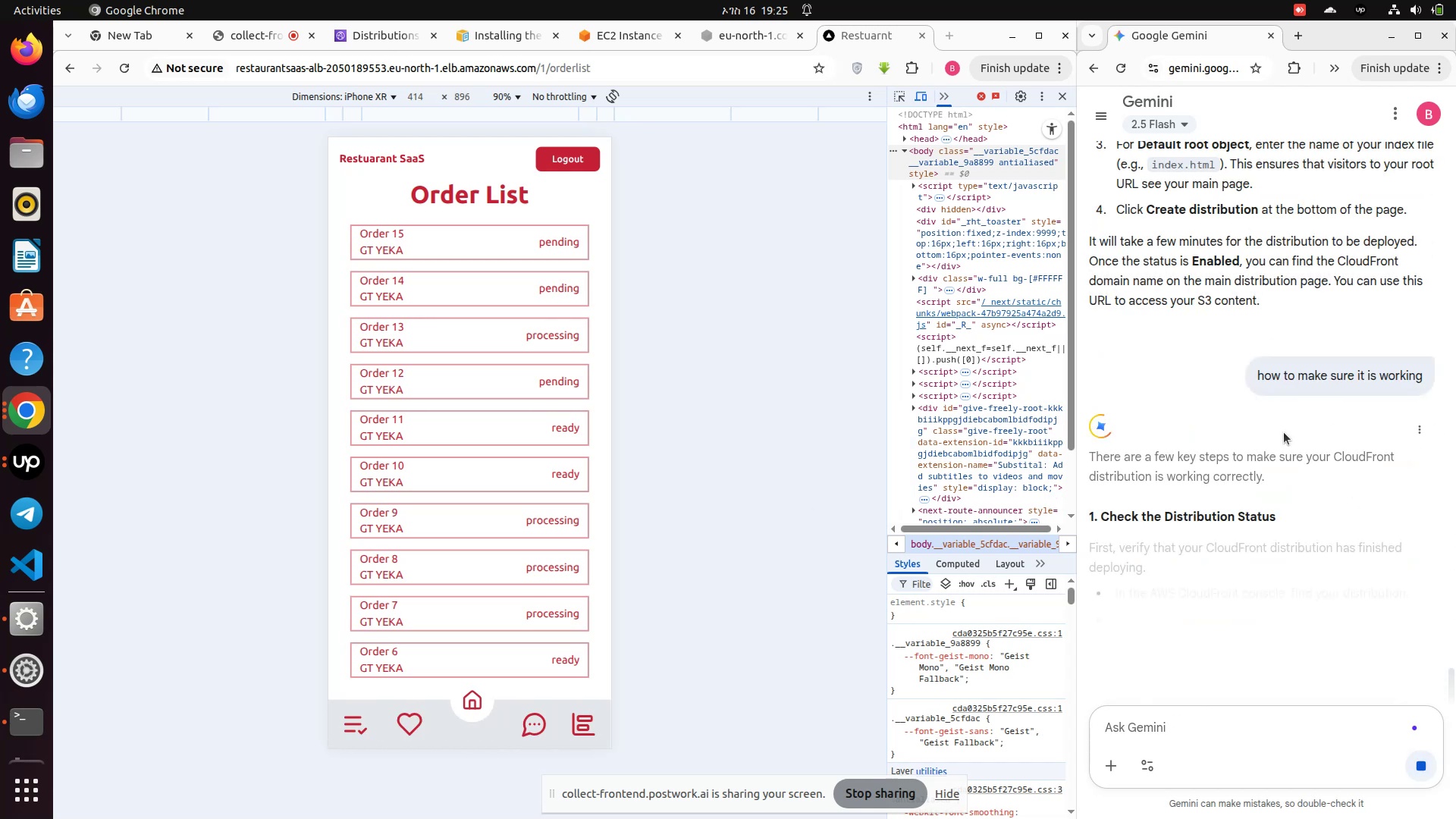 
scroll: coordinate [1288, 458], scroll_direction: down, amount: 3.0
 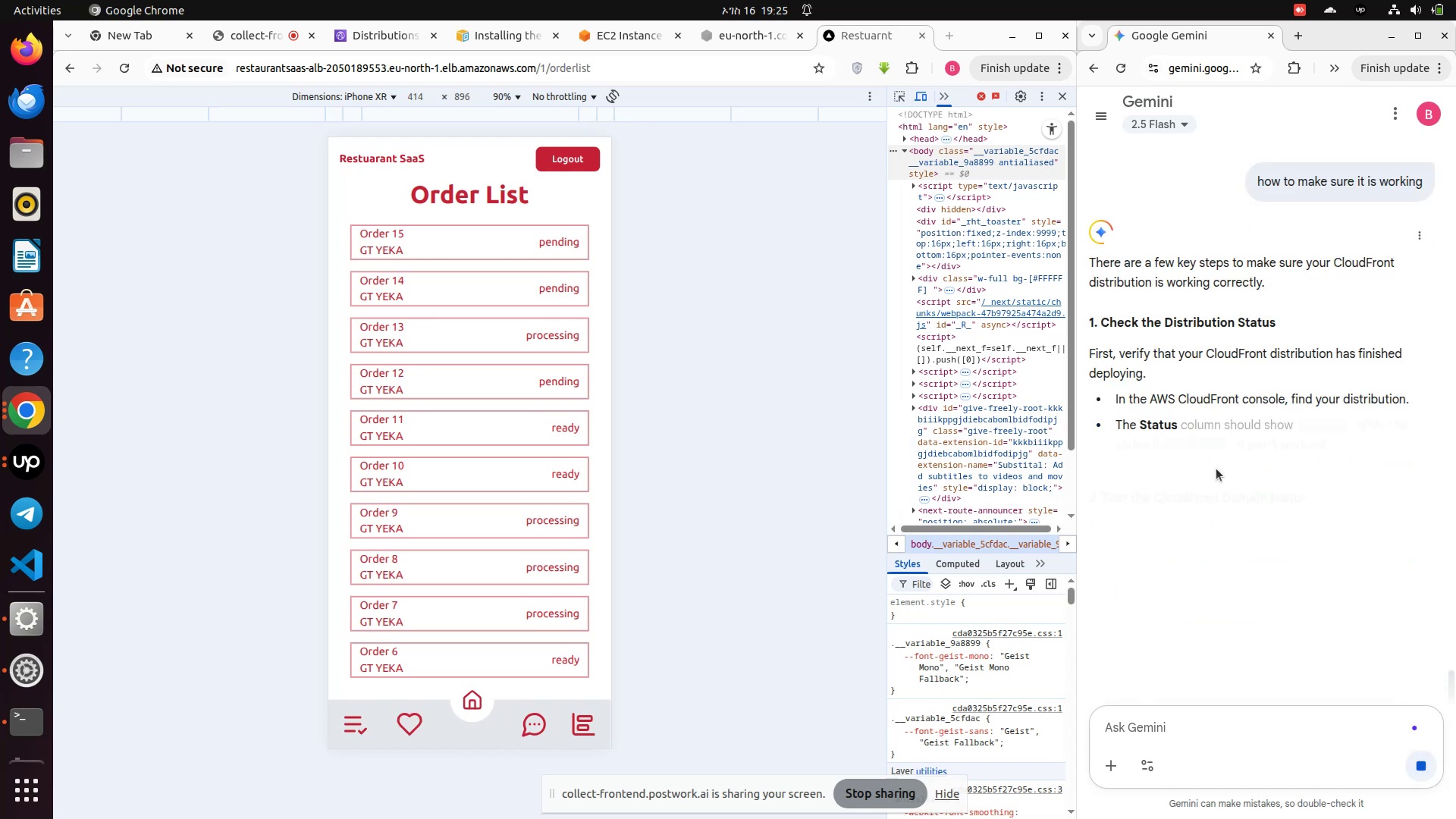 
scroll: coordinate [1216, 469], scroll_direction: up, amount: 1.0
 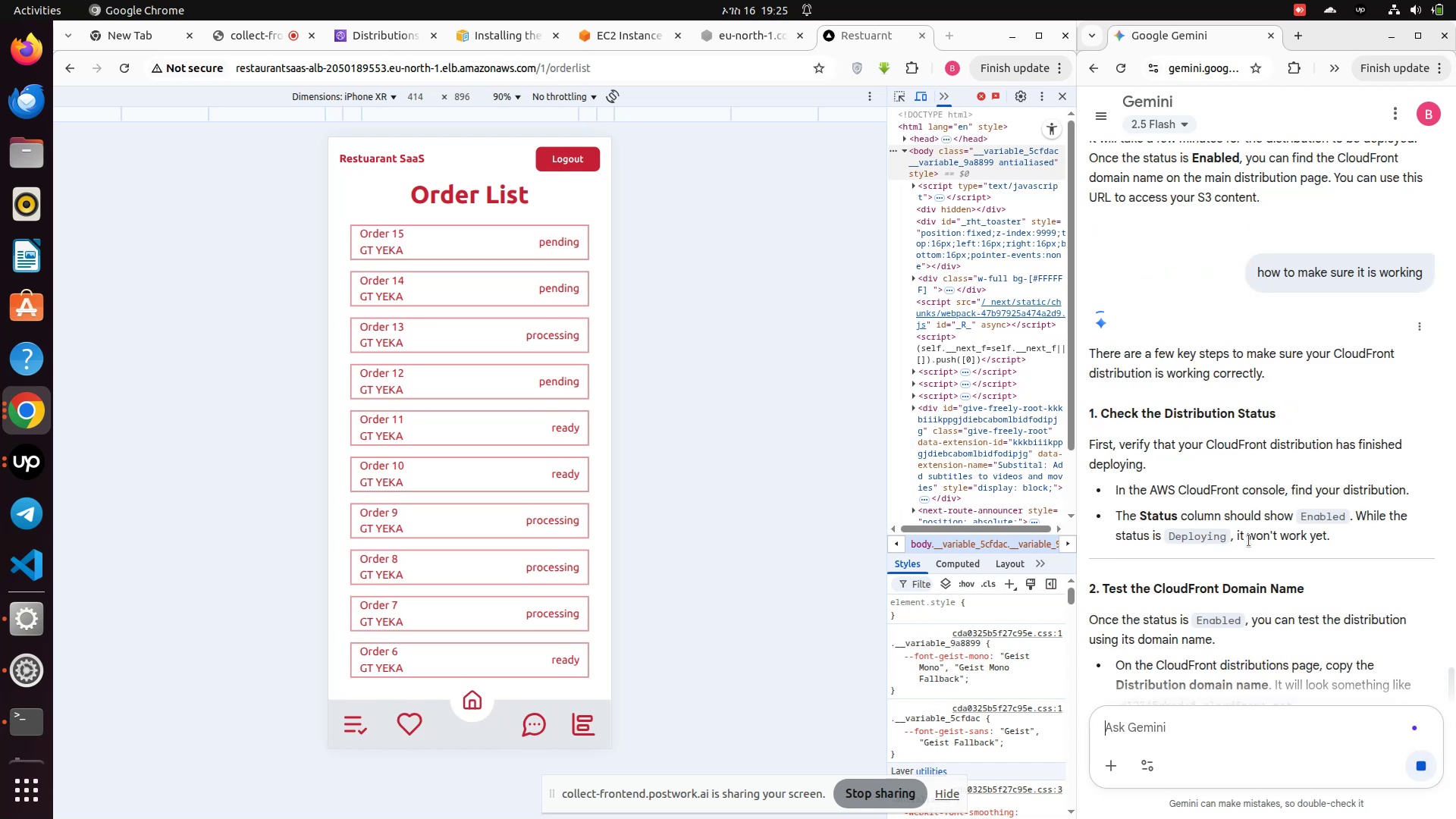 
scroll: coordinate [1249, 541], scroll_direction: down, amount: 1.0
 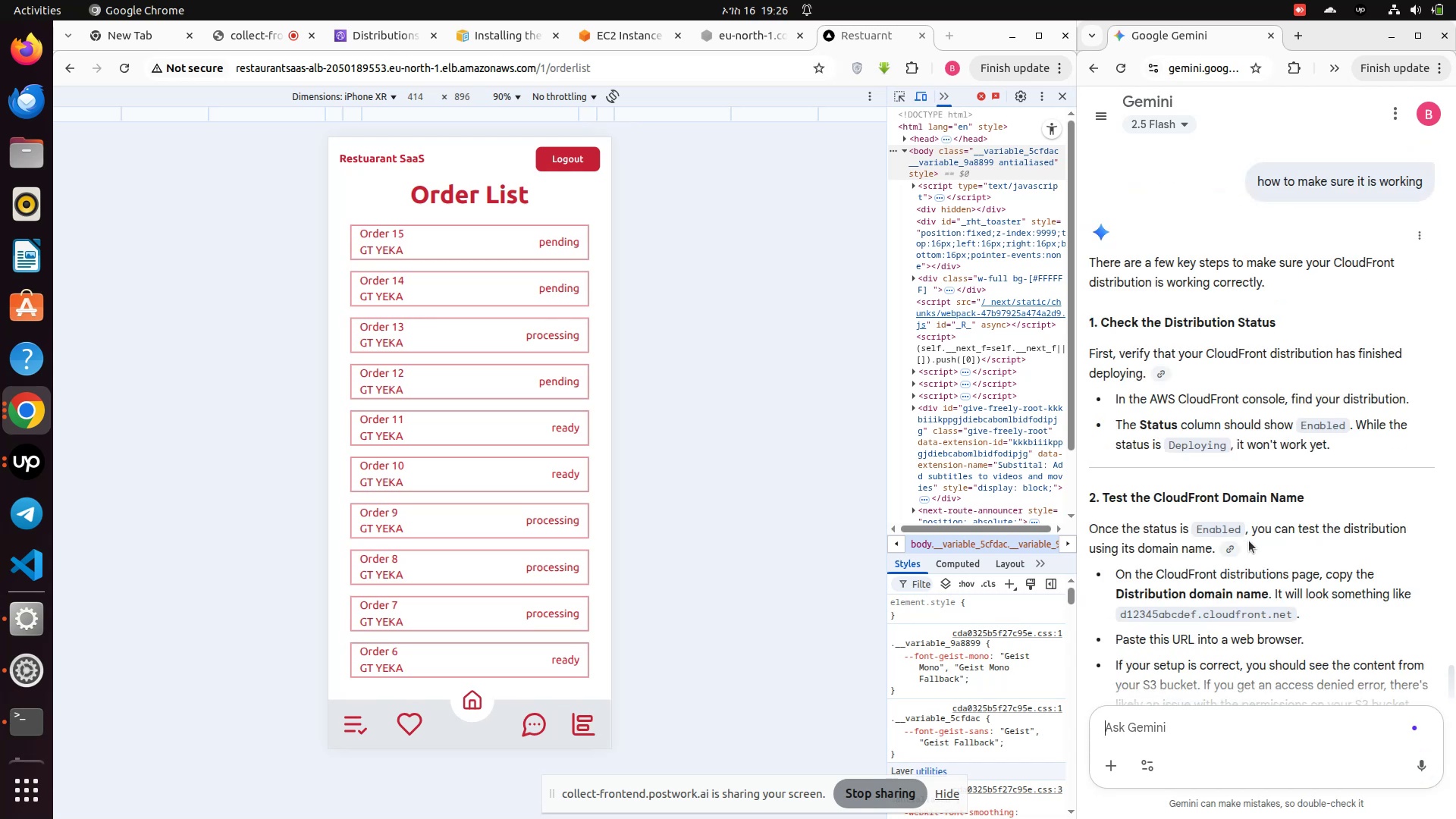 
wait(10.48)
 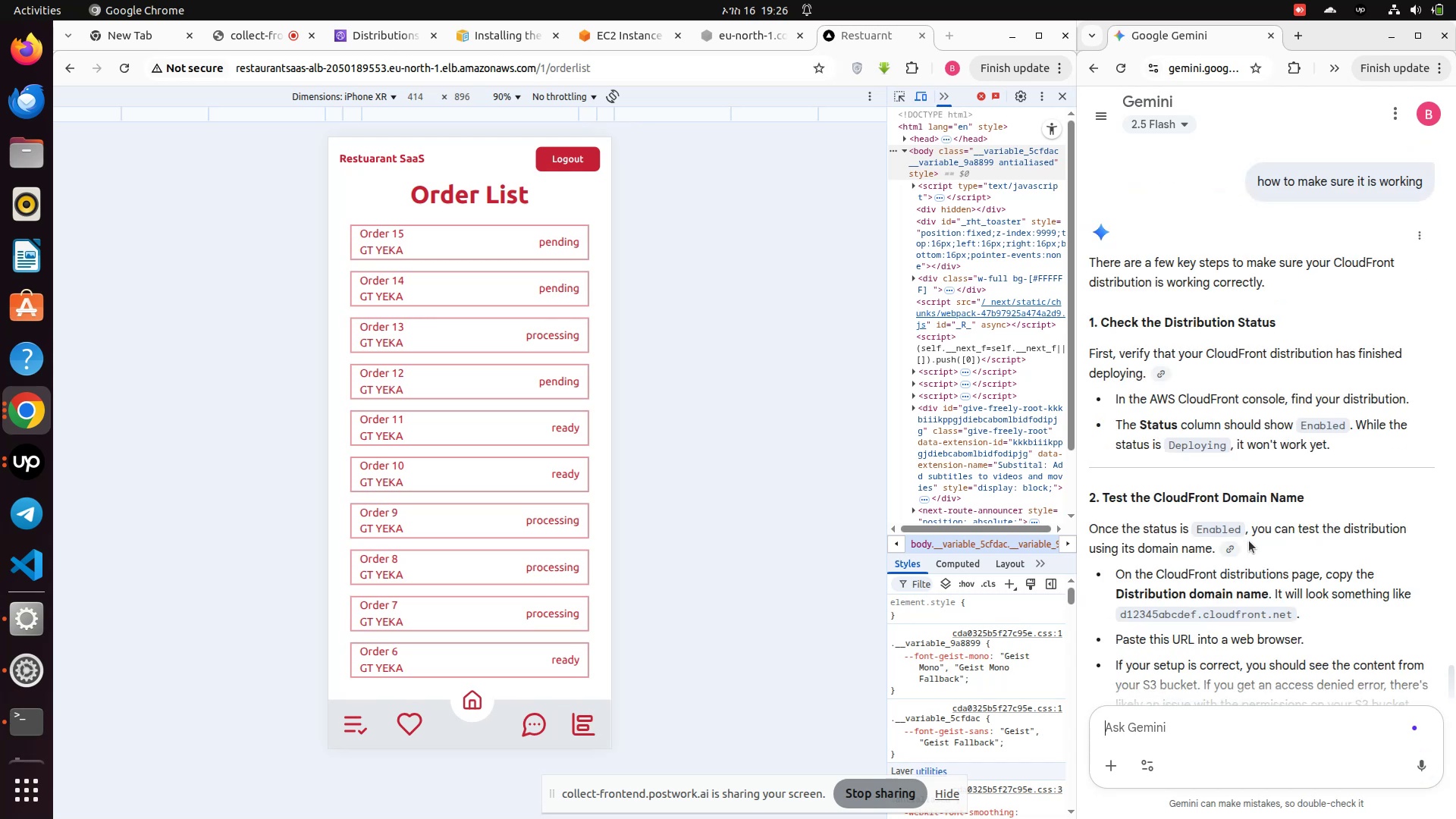 
left_click([369, 35])
 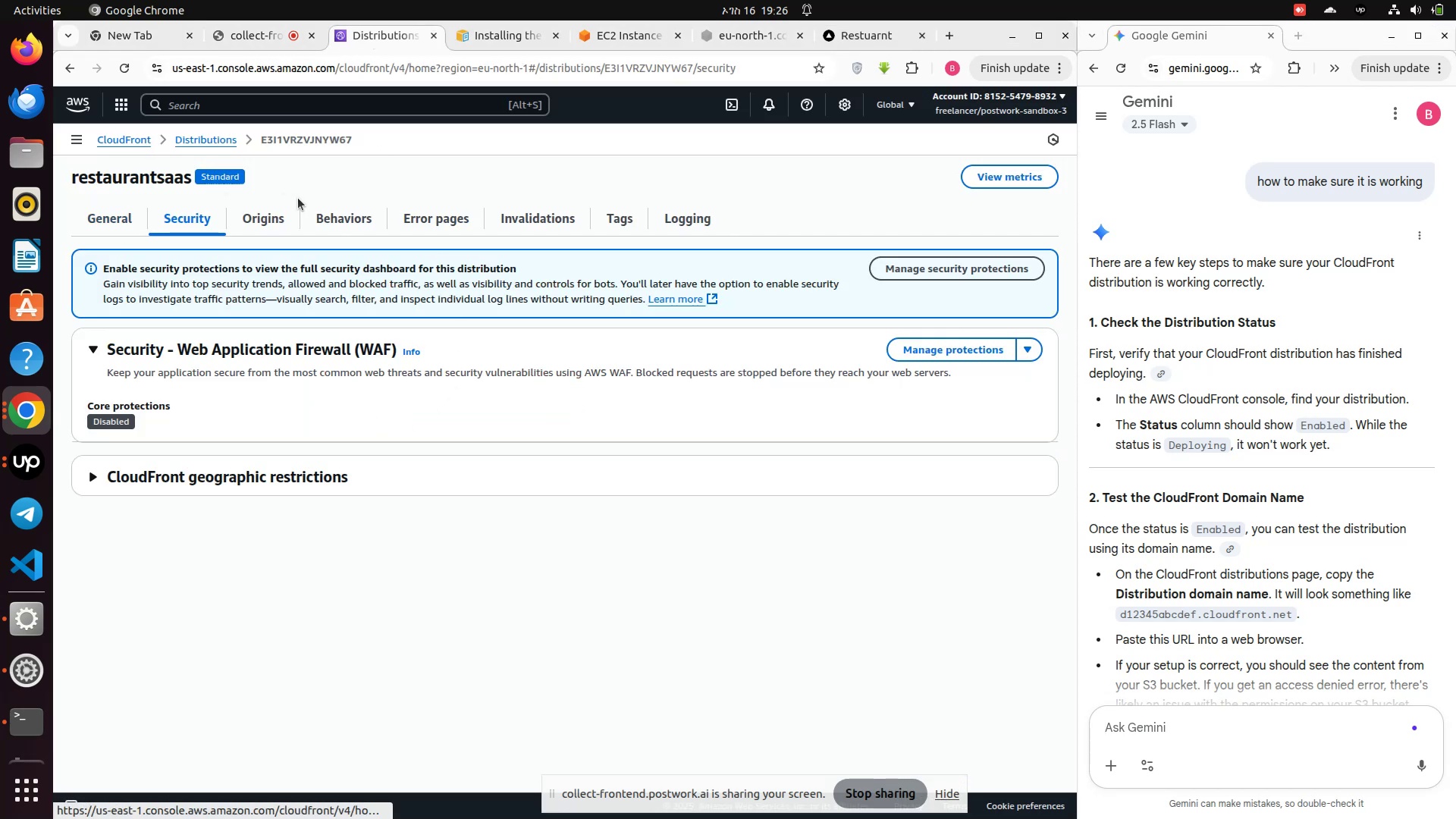 
left_click([115, 220])
 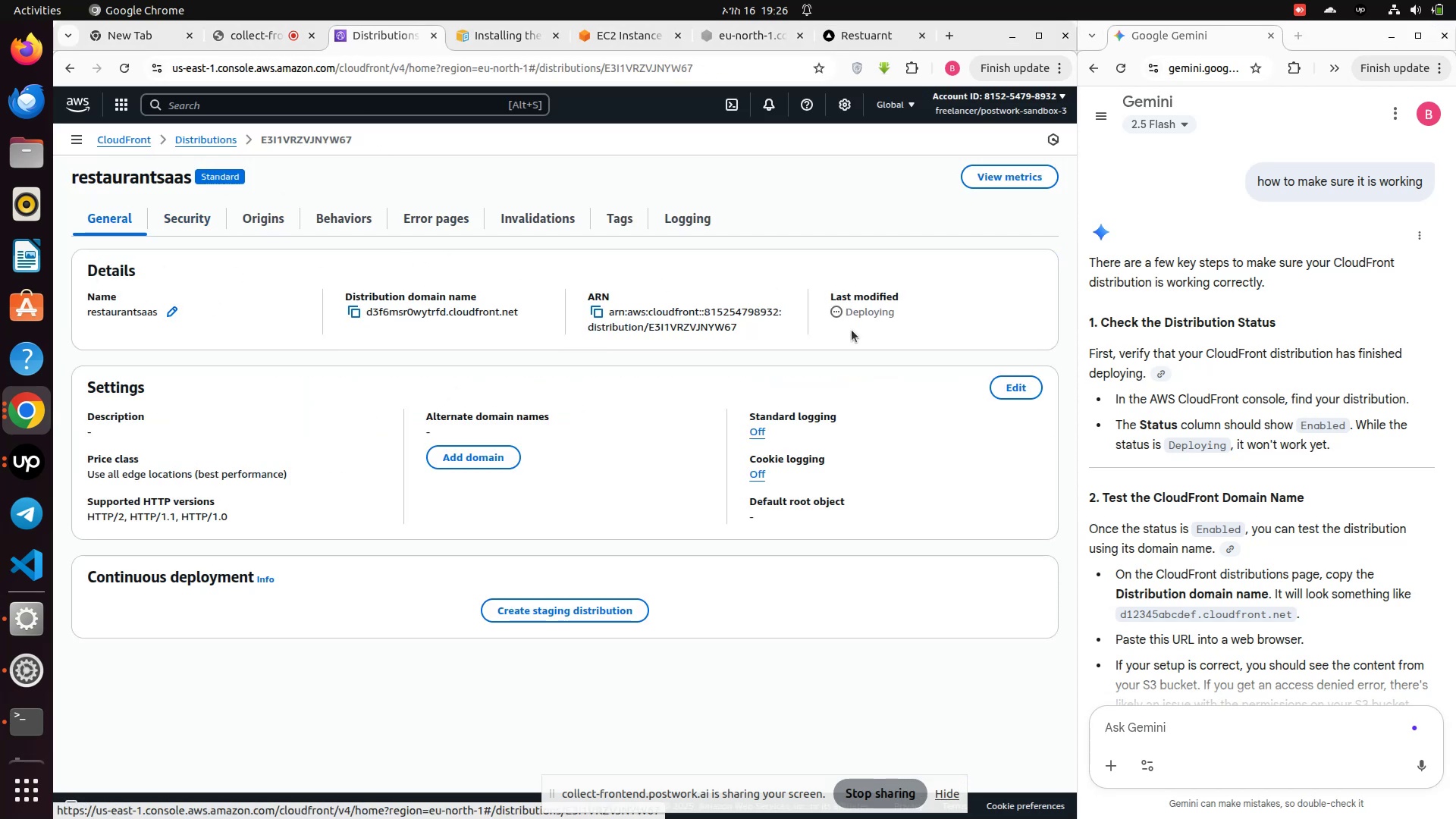 
left_click_drag(start_coordinate=[847, 276], to_coordinate=[909, 314])
 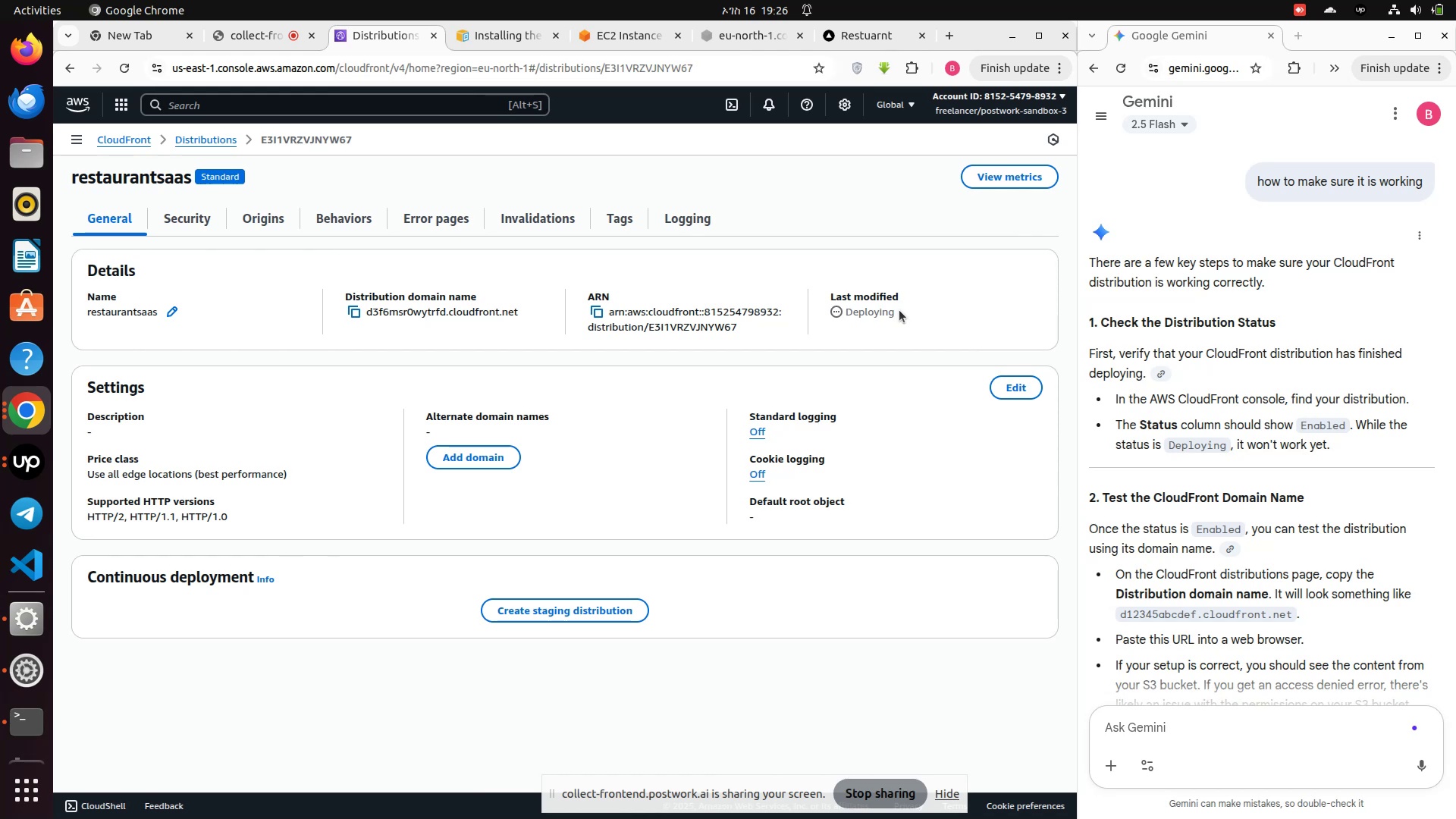 
scroll: coordinate [1372, 461], scroll_direction: up, amount: 9.0
 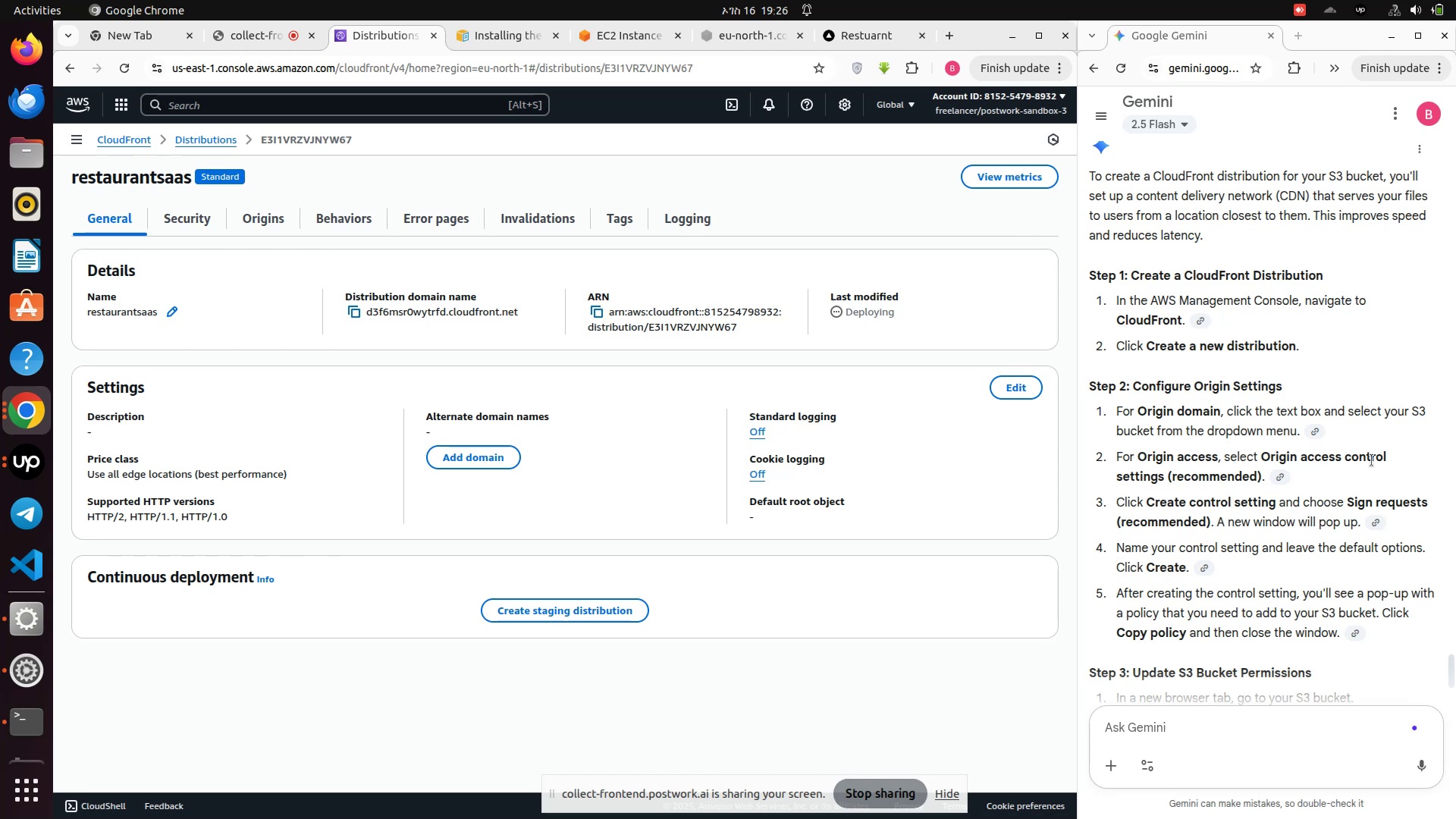 
wait(13.56)
 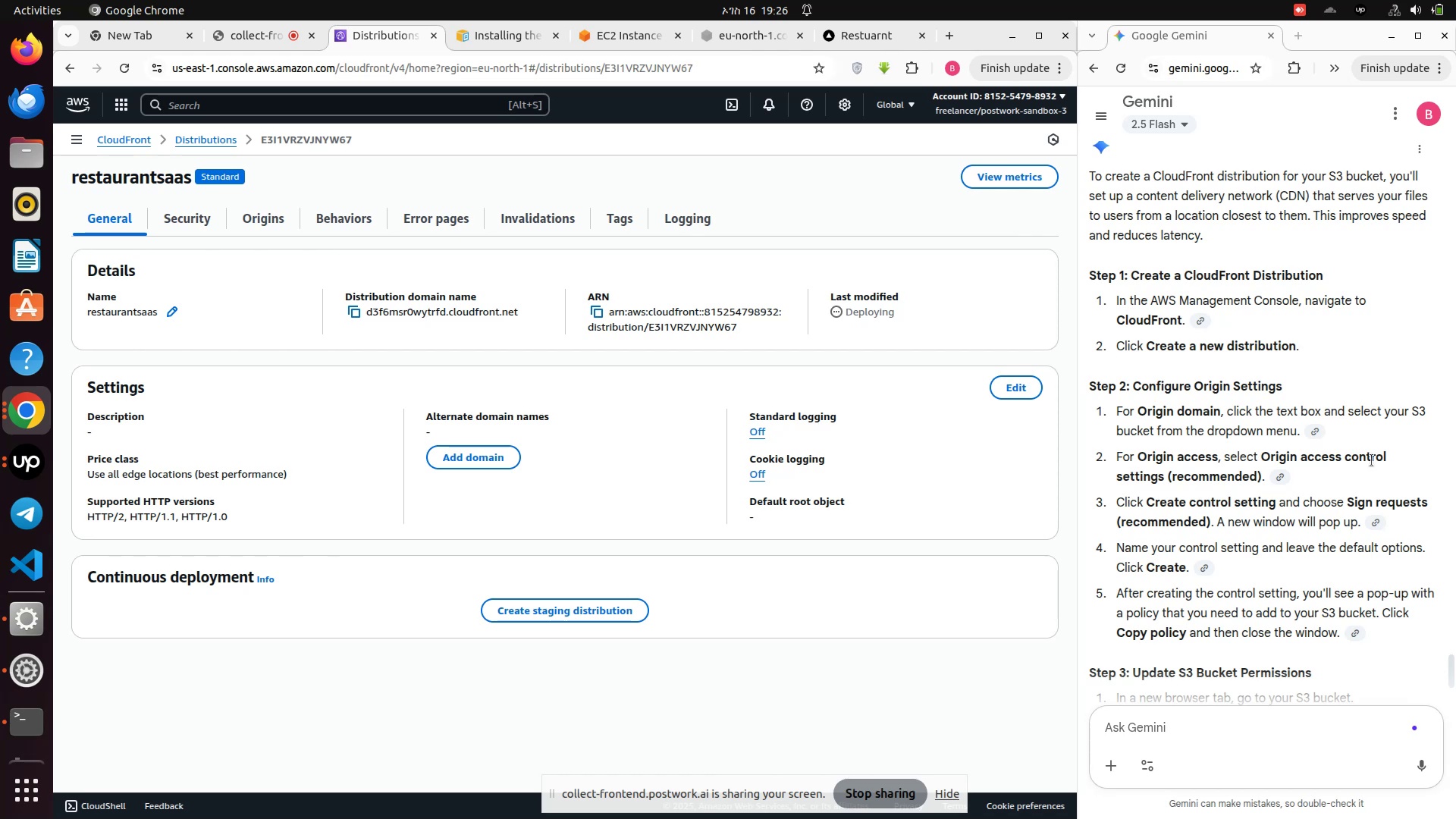 
left_click([168, 318])
 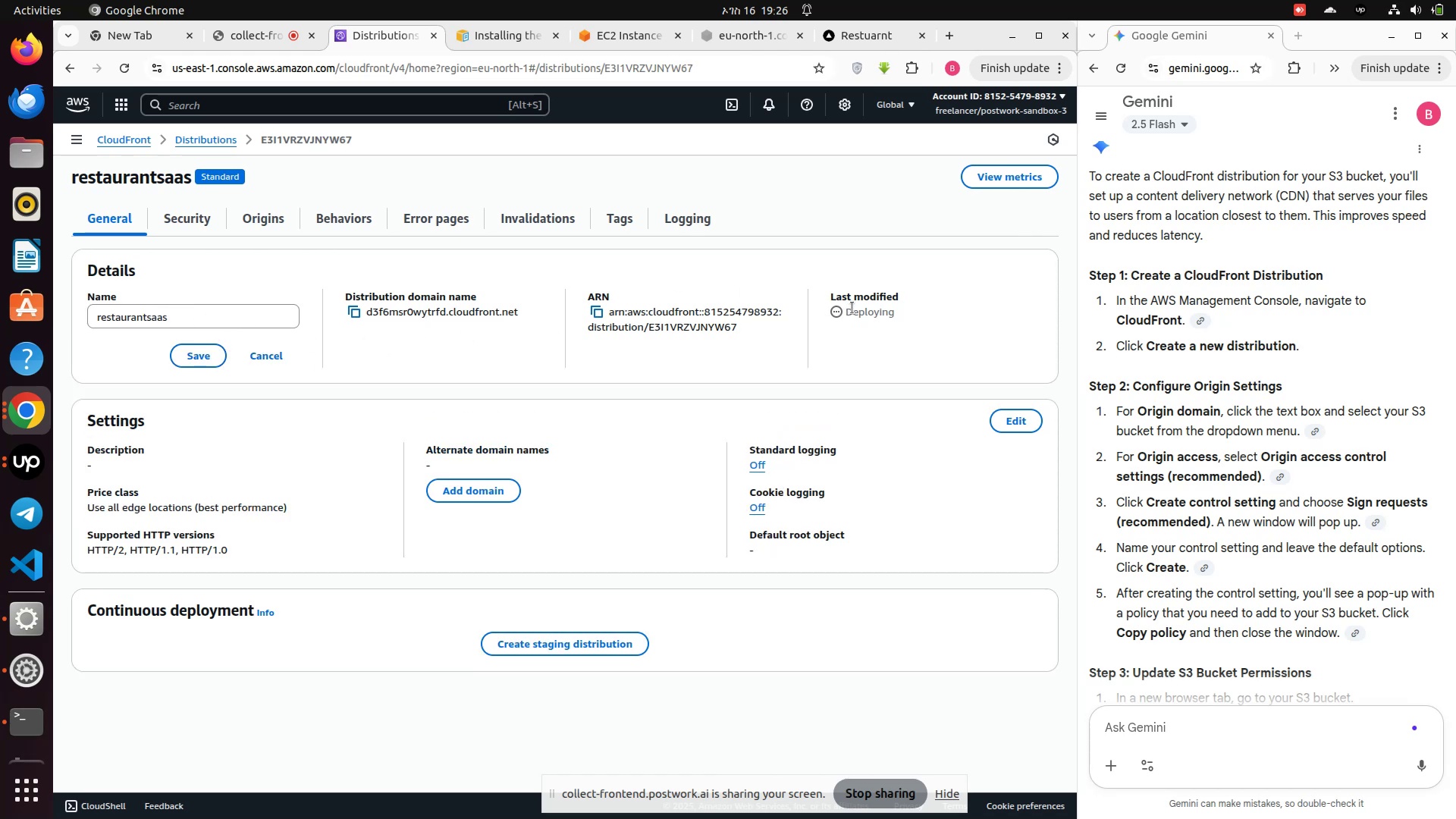 
scroll: coordinate [605, 291], scroll_direction: up, amount: 4.0
 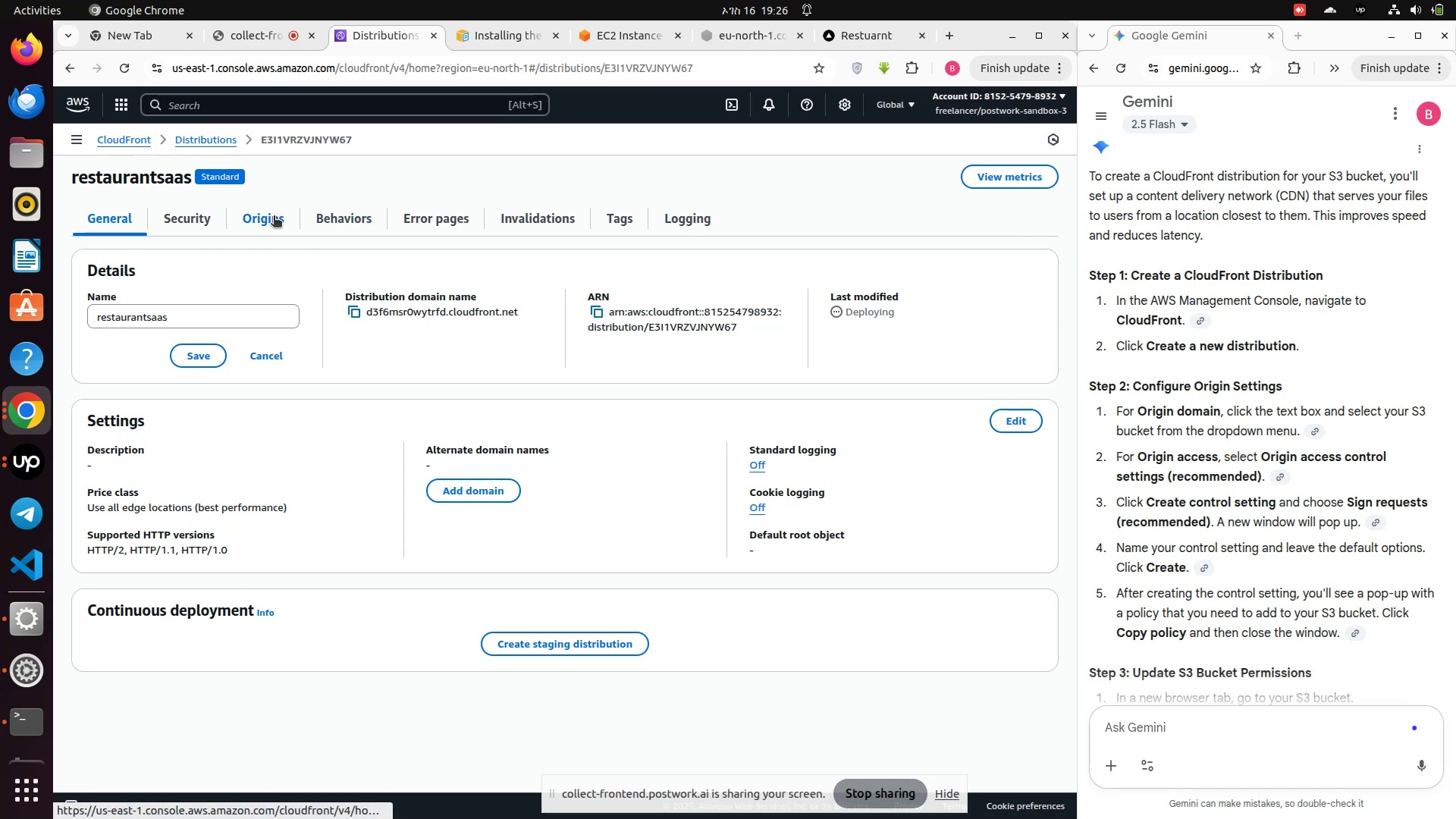 
left_click([274, 217])
 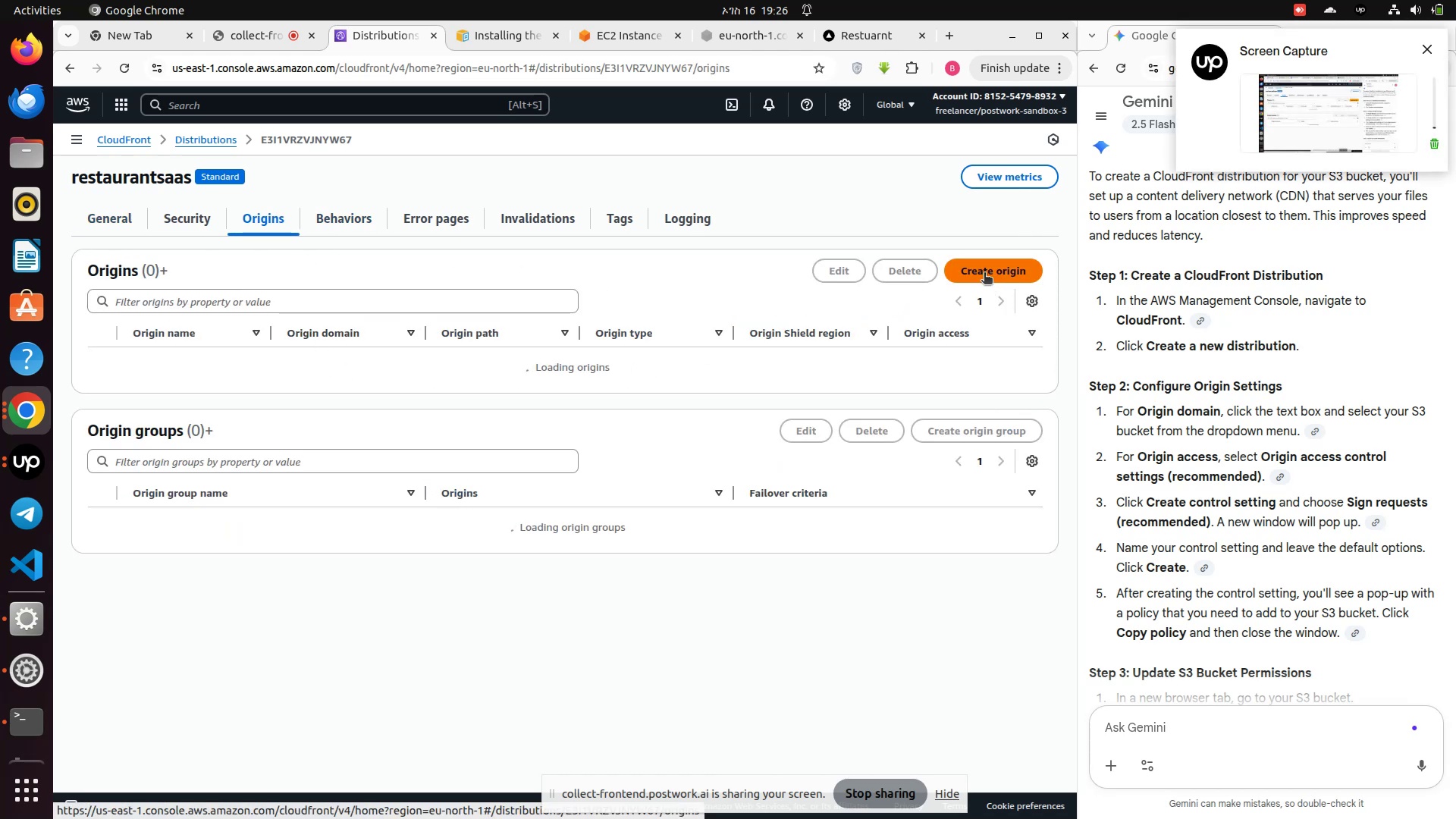 
wait(10.48)
 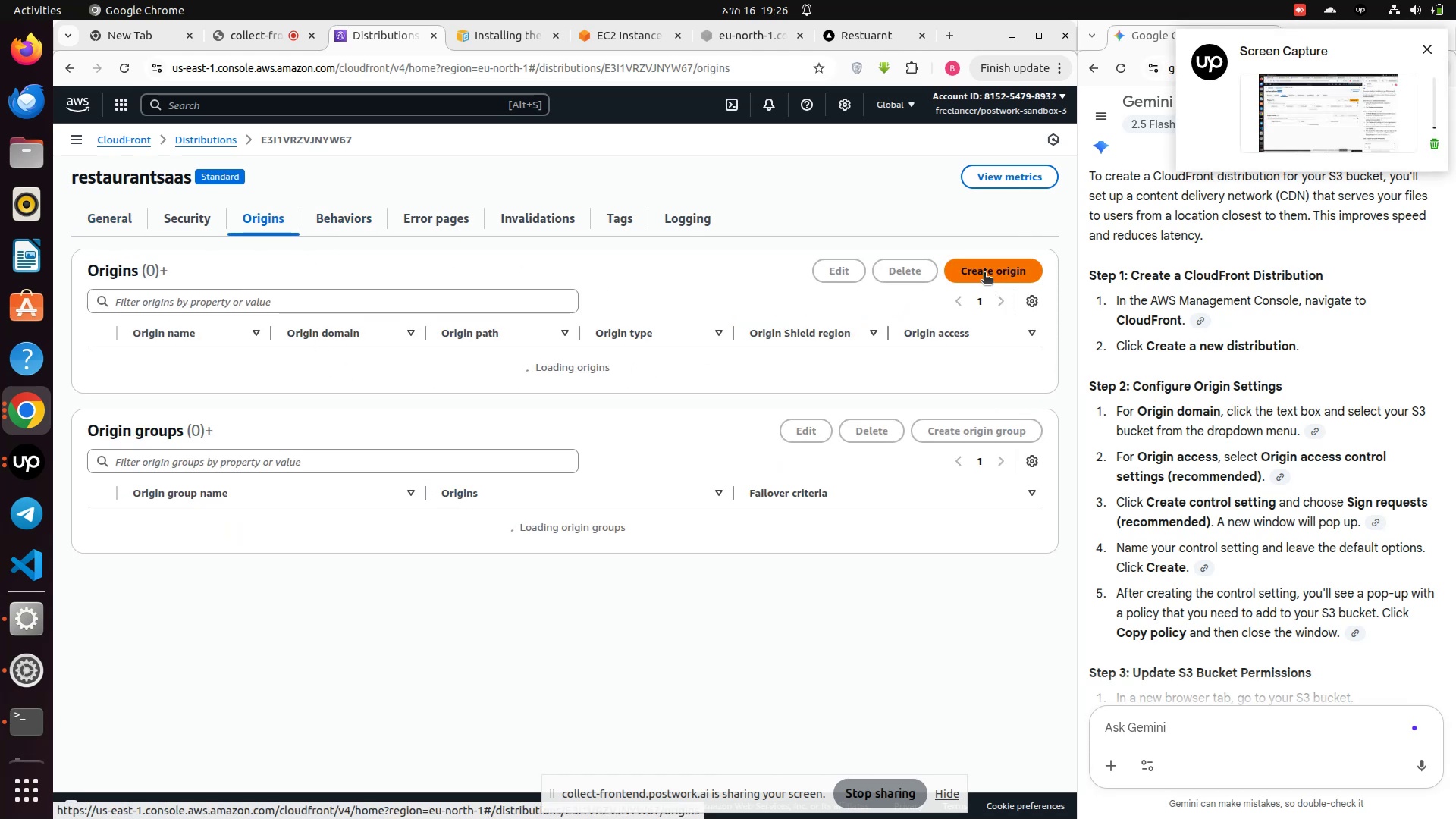 
left_click([978, 281])
 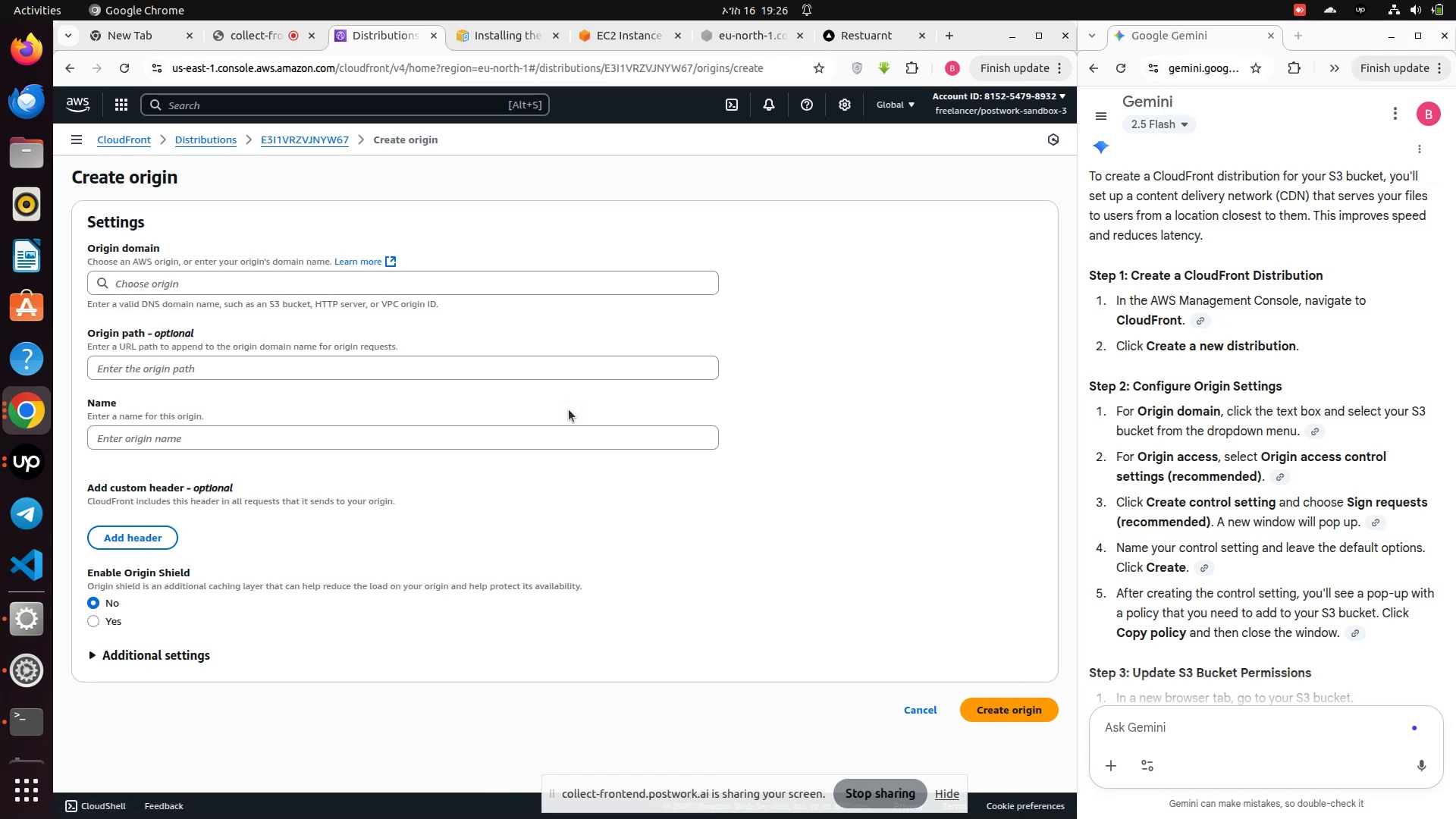 
wait(7.8)
 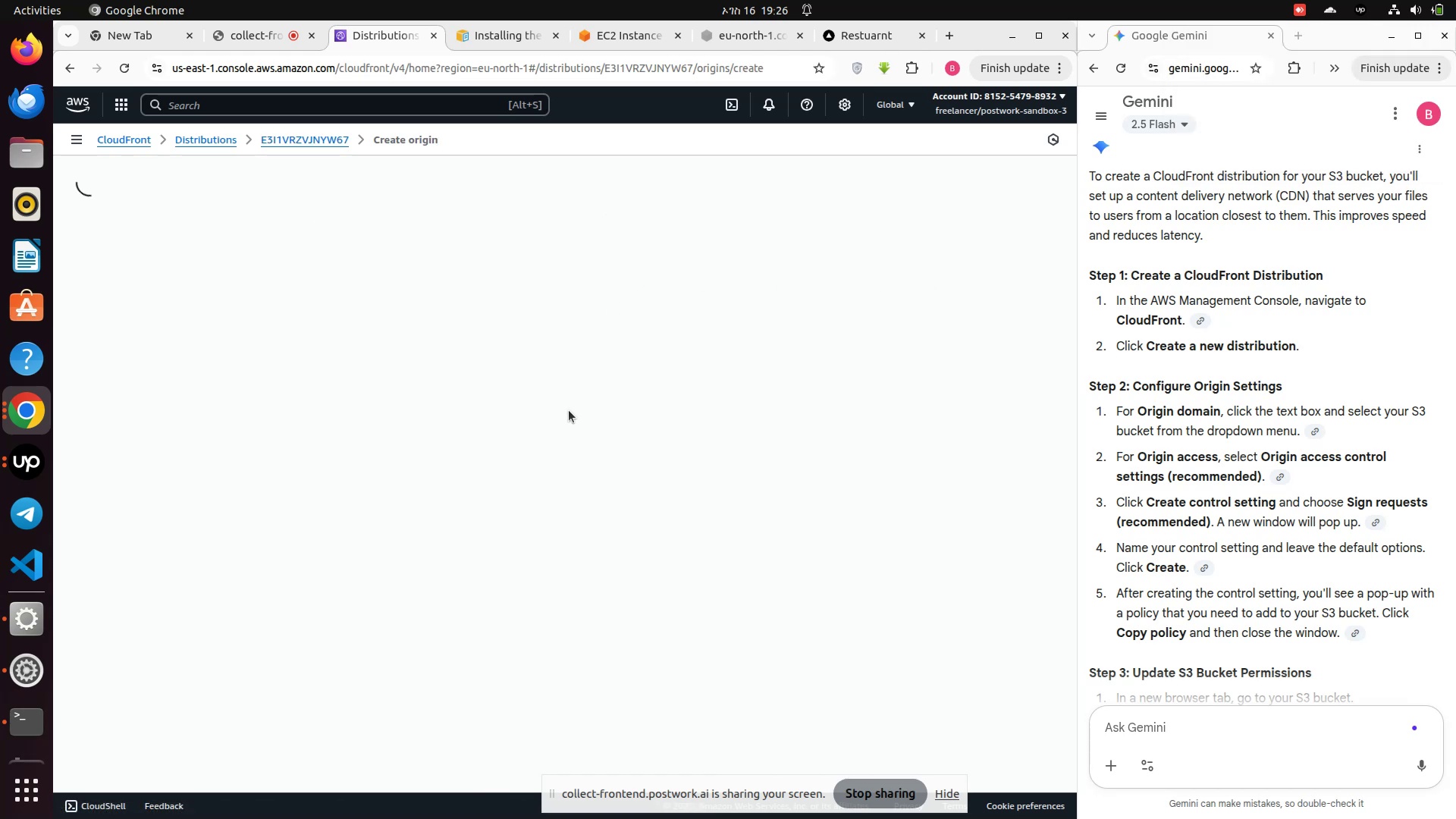 
left_click([191, 286])
 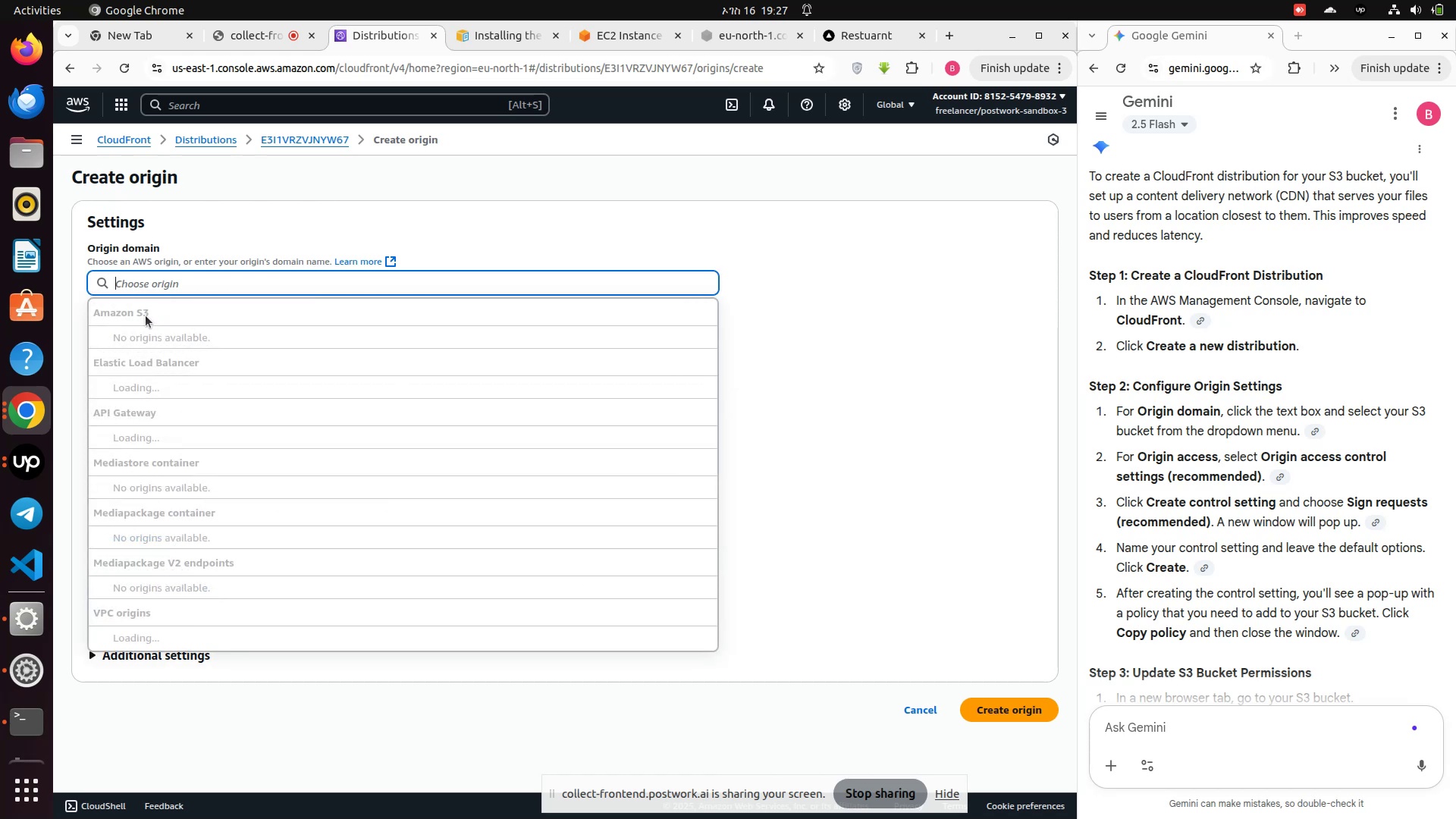 
left_click([145, 316])
 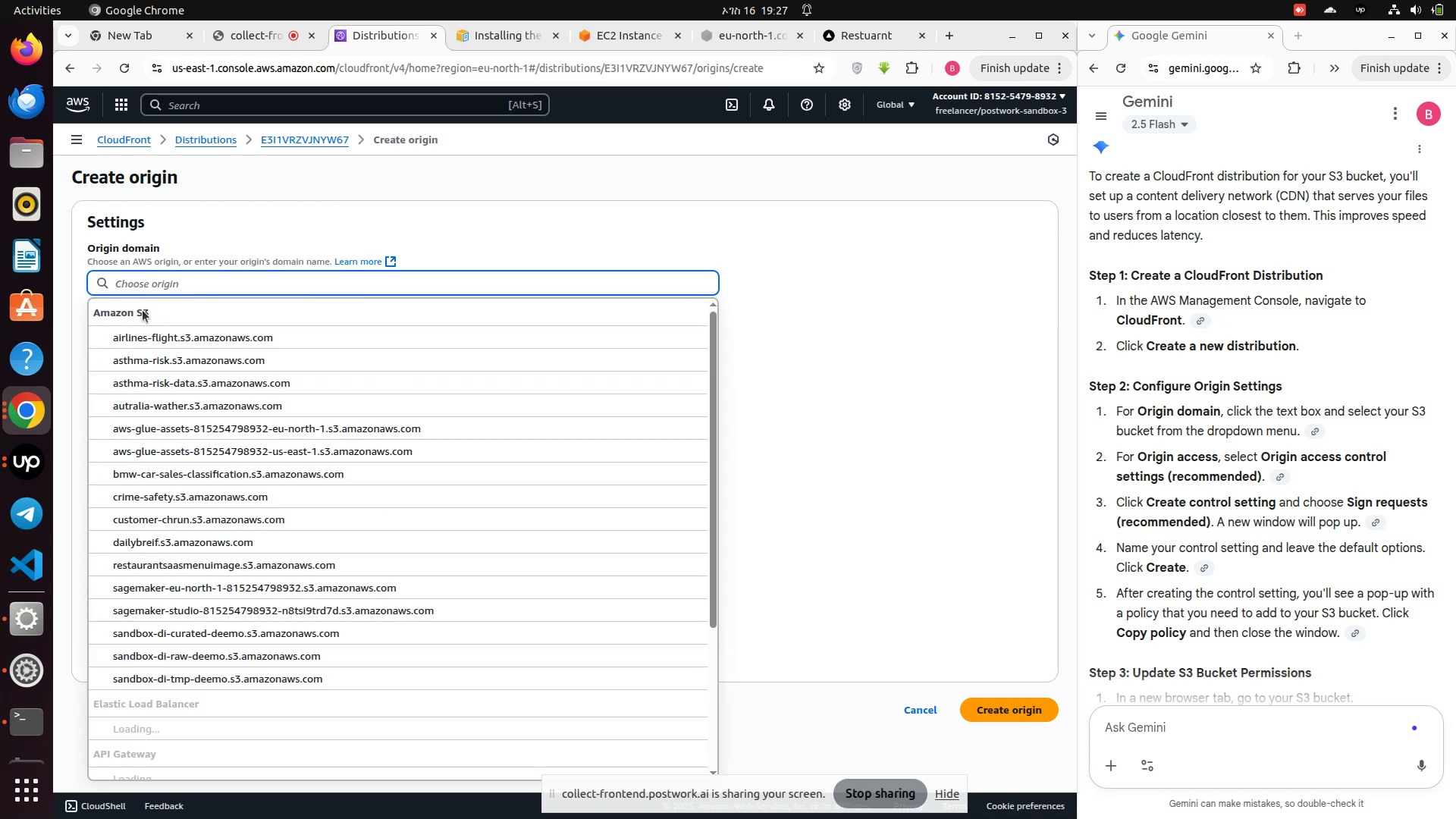 
wait(6.91)
 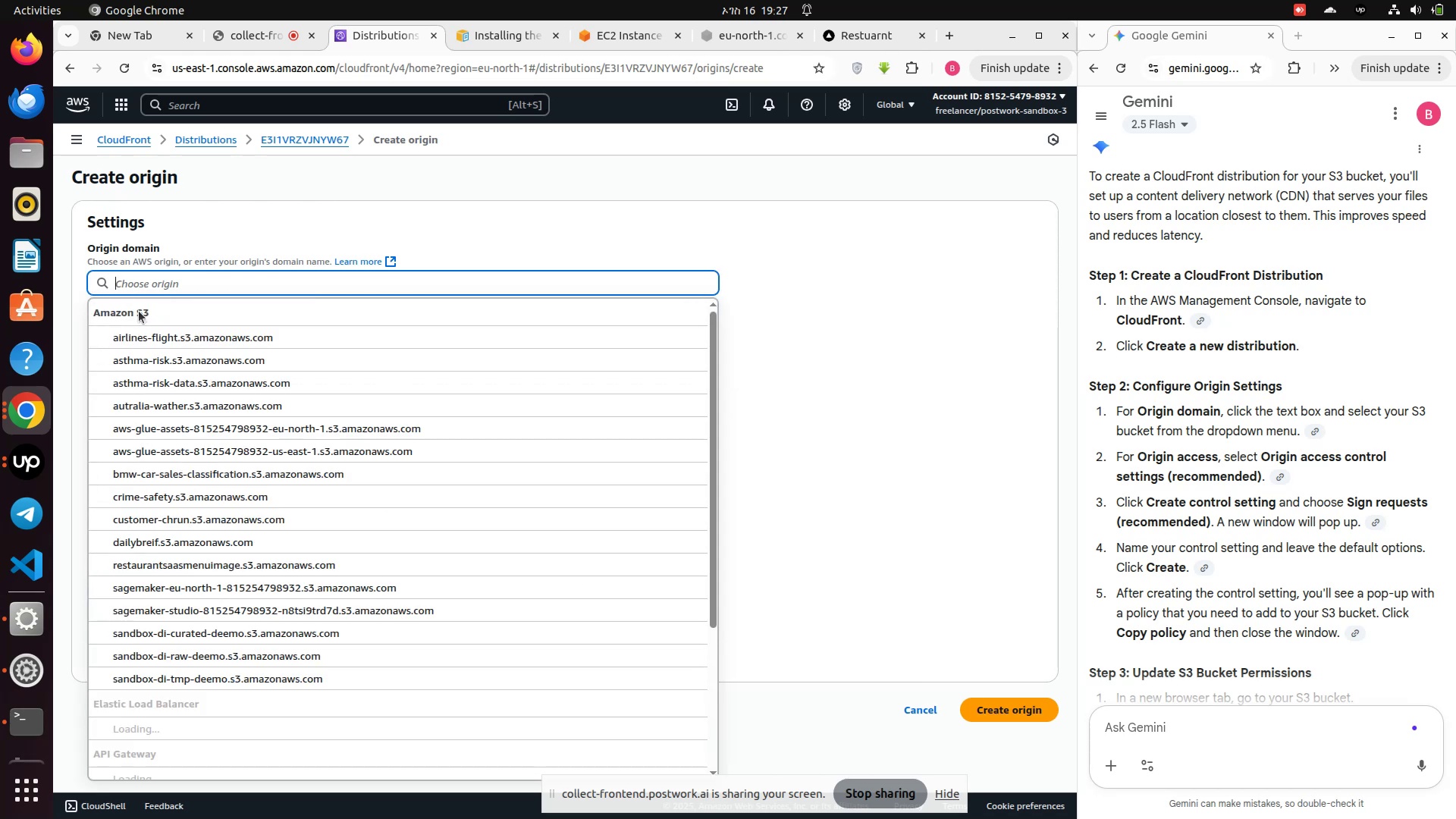 
left_click([219, 568])
 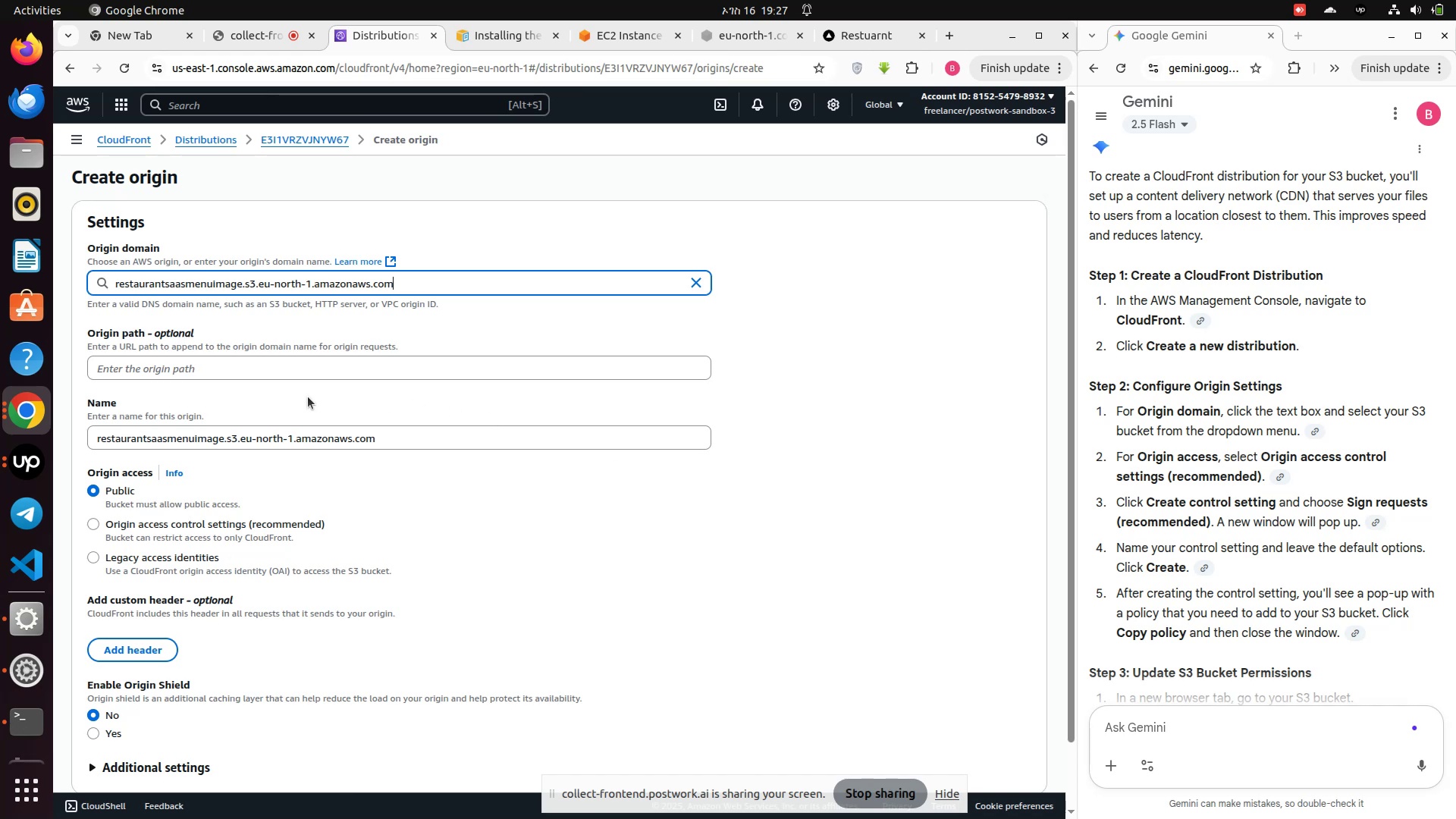 
mouse_move([190, 365])
 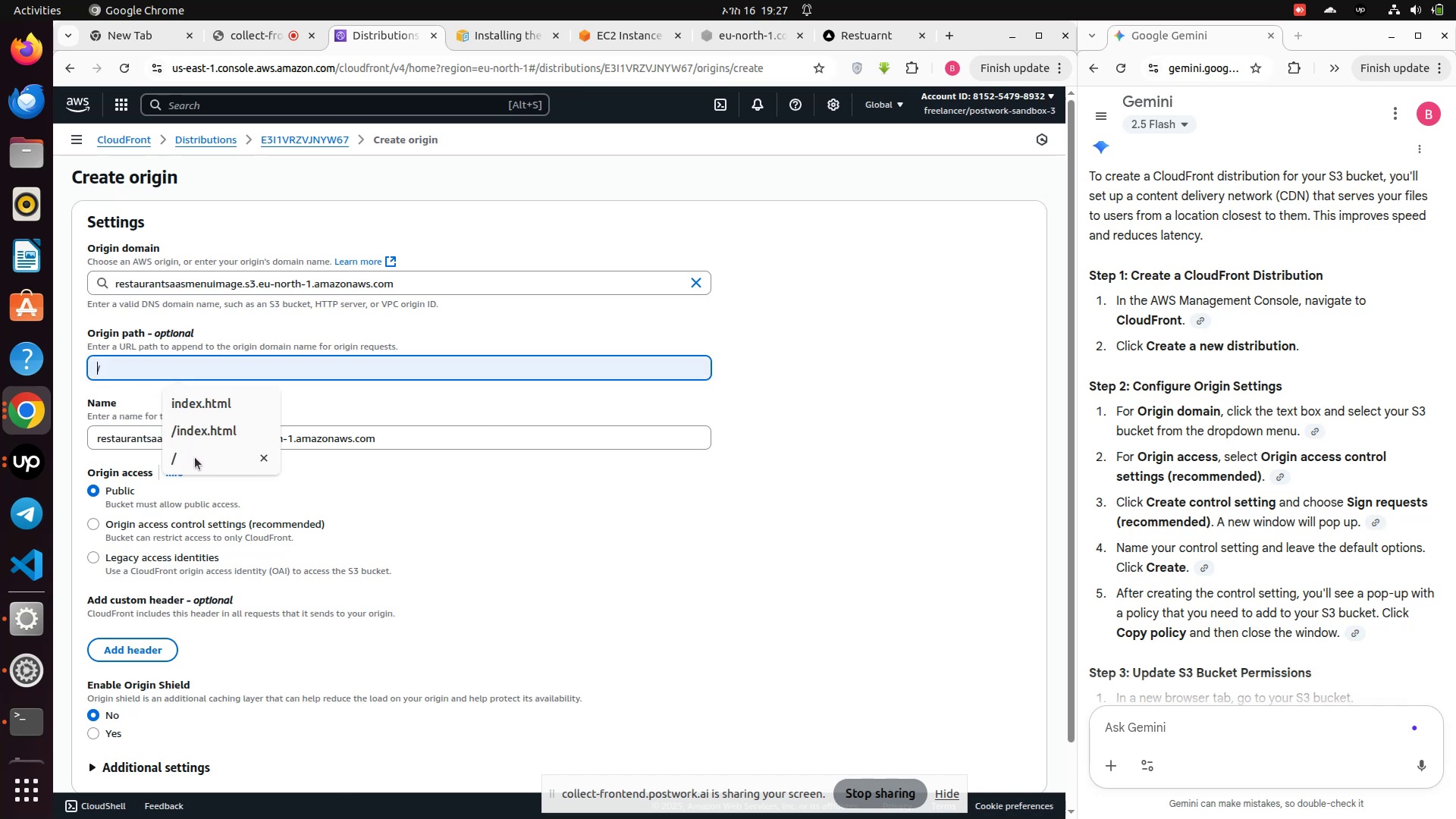 
left_click([679, 422])
 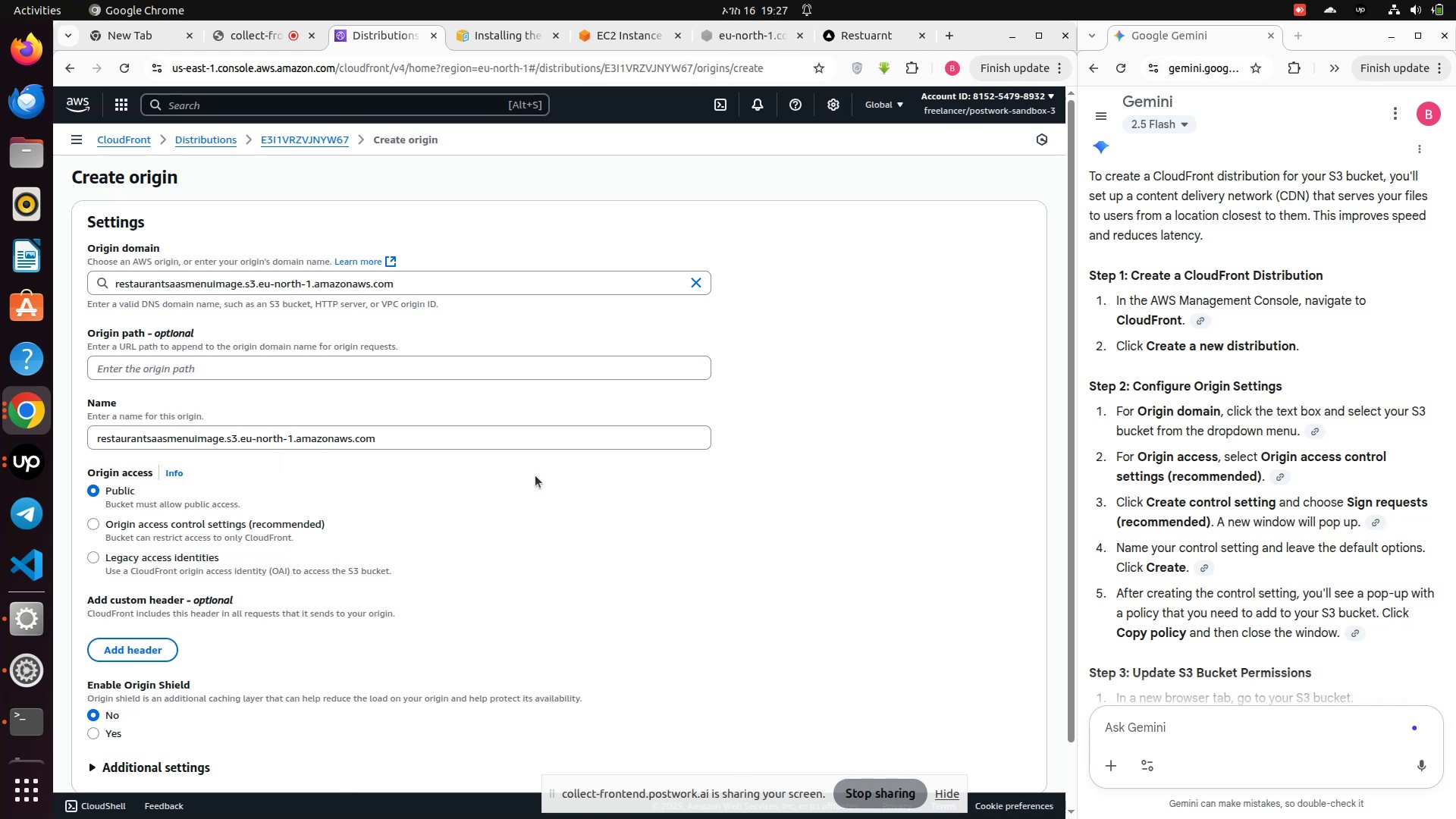 
scroll: coordinate [535, 475], scroll_direction: down, amount: 1.0
 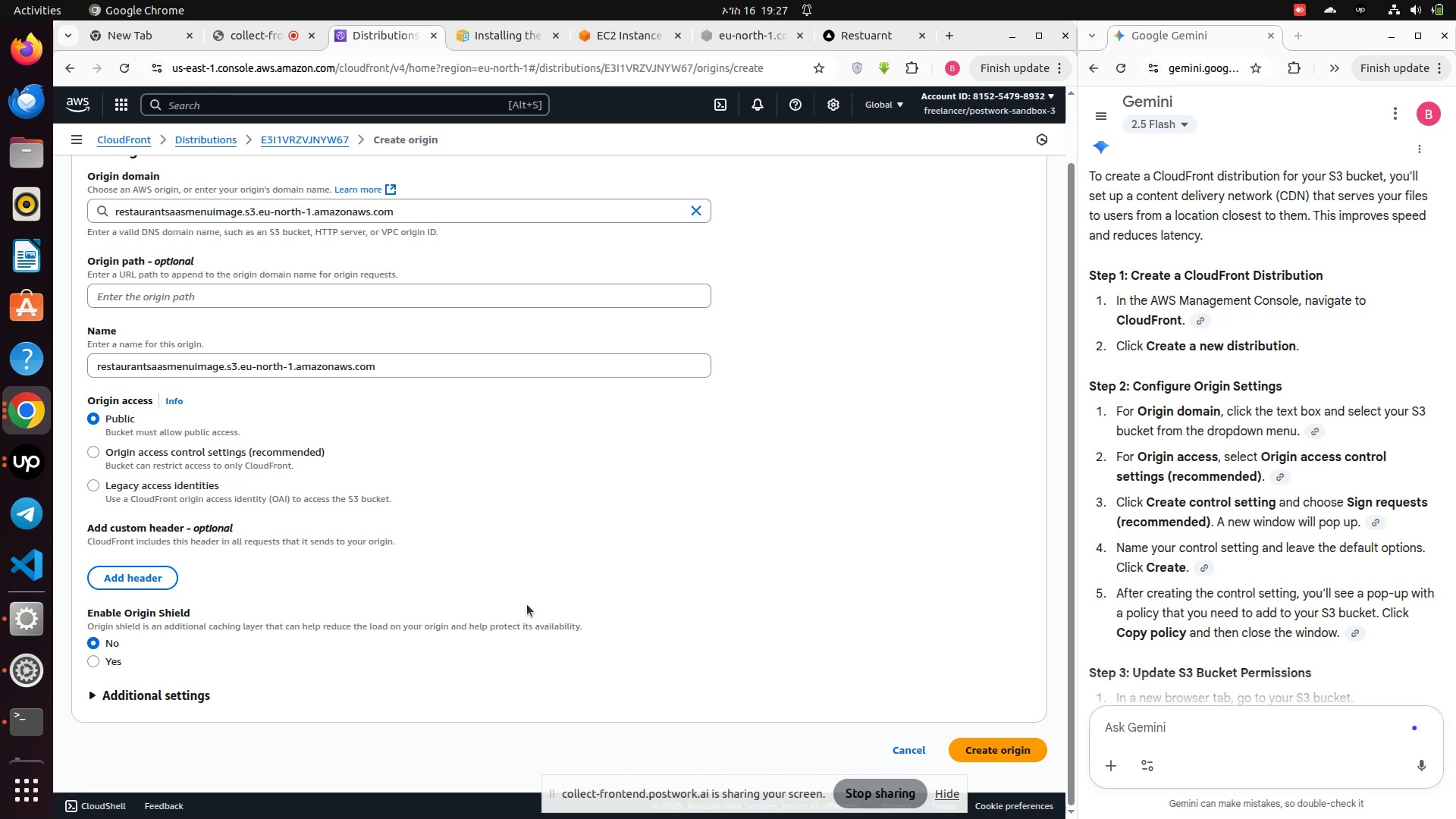 
wait(15.68)
 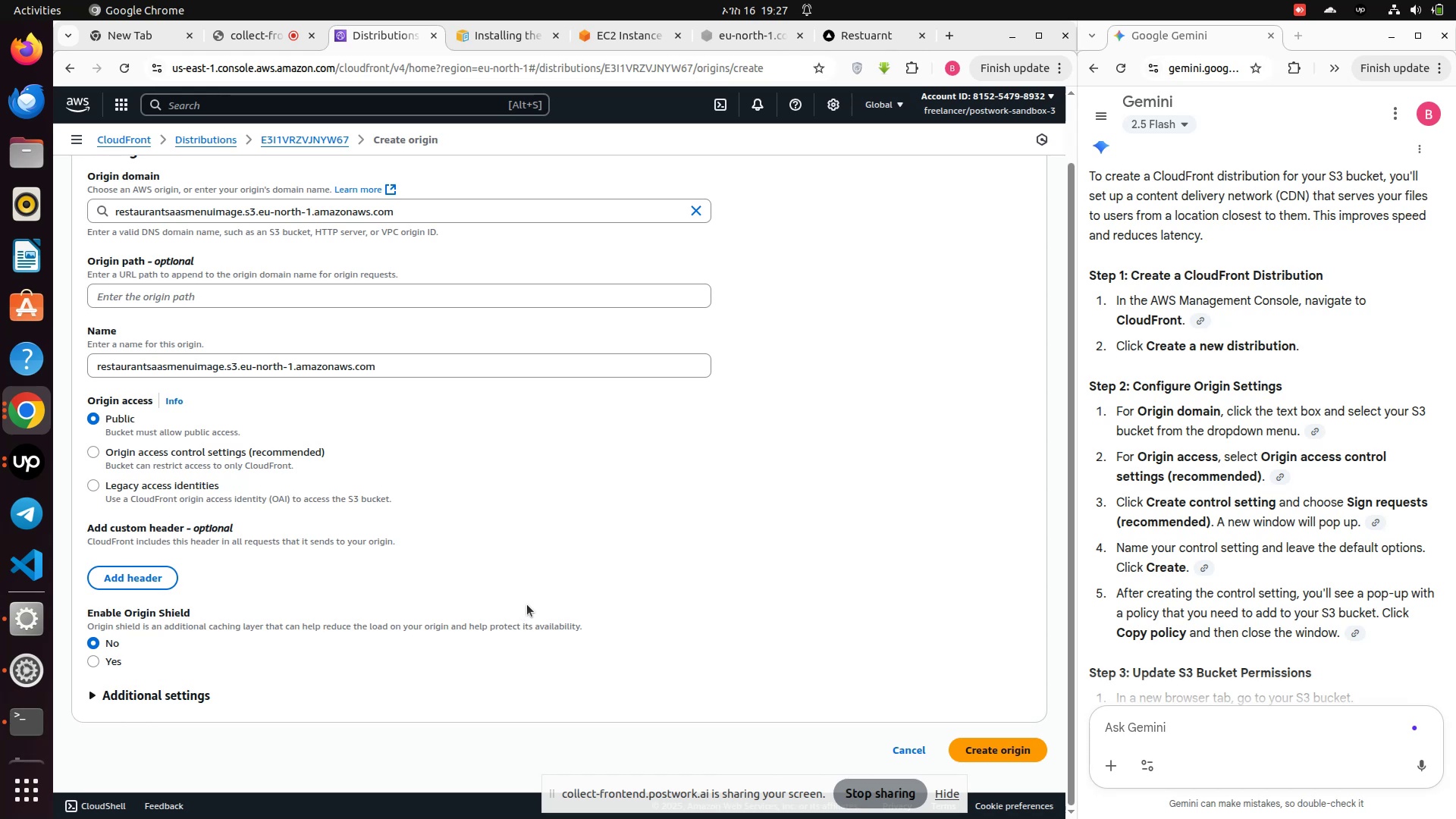 
scroll: coordinate [1215, 633], scroll_direction: down, amount: 4.0
 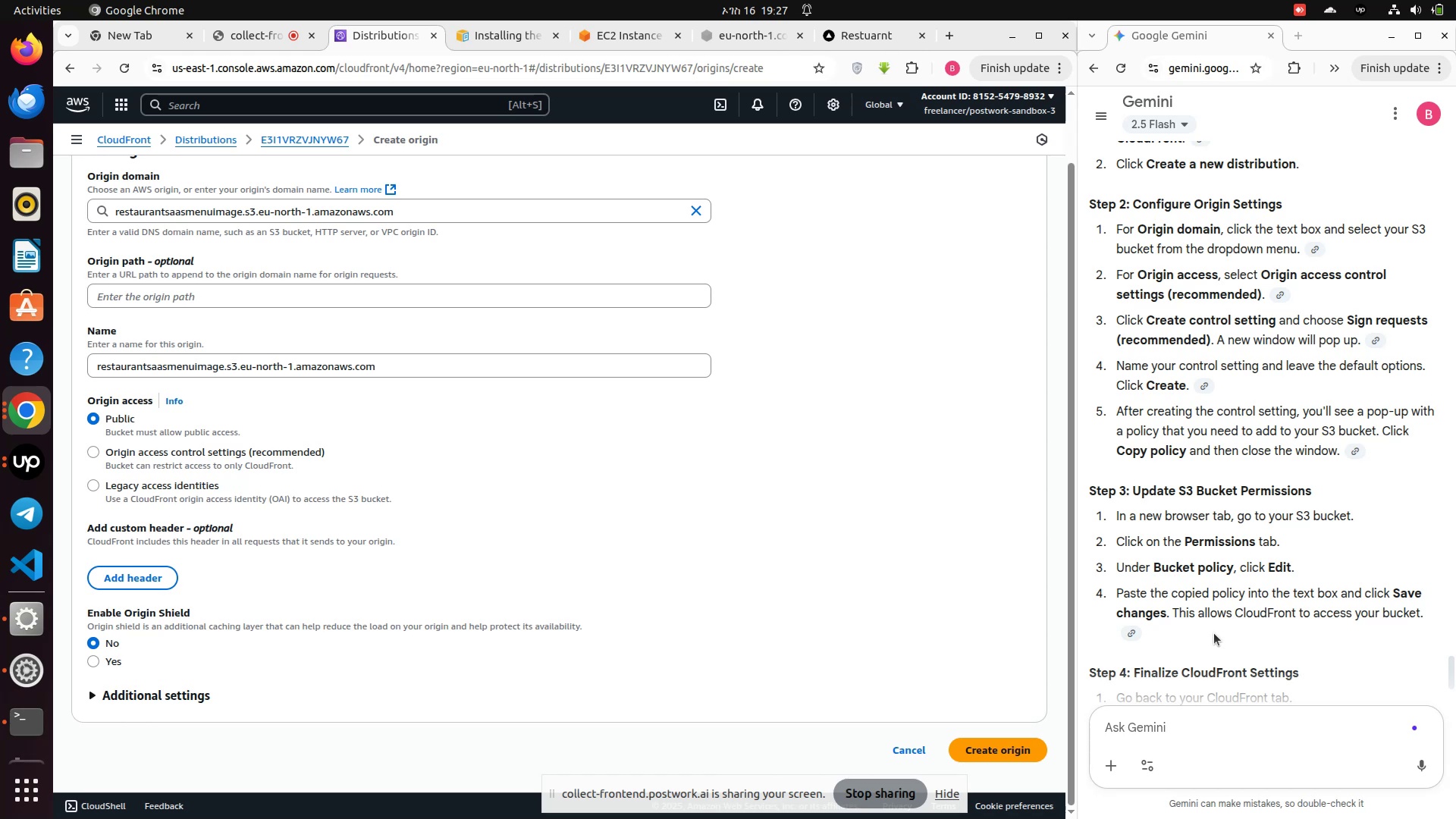 
wait(15.34)
 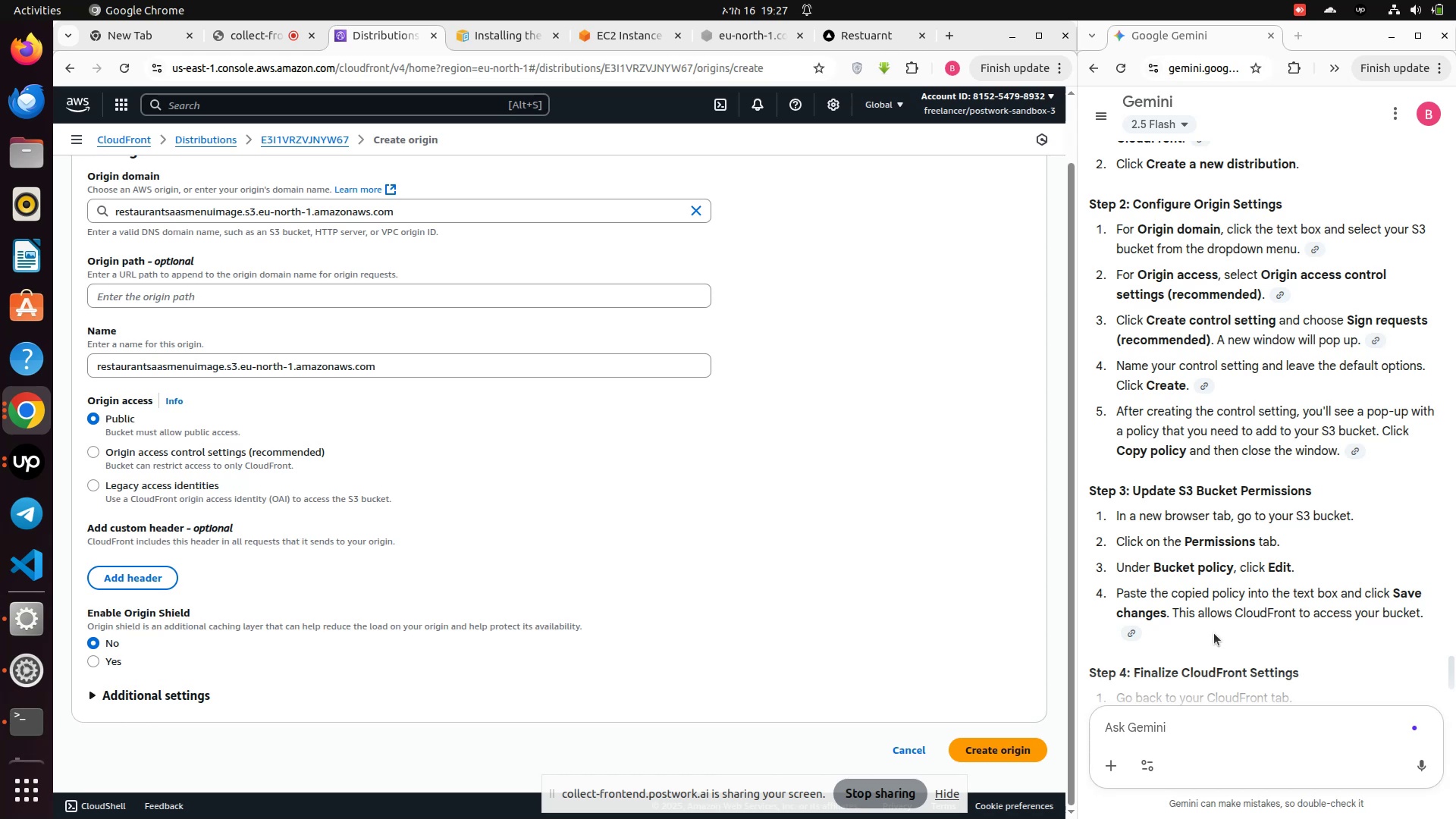 
scroll: coordinate [1214, 633], scroll_direction: down, amount: 1.0
 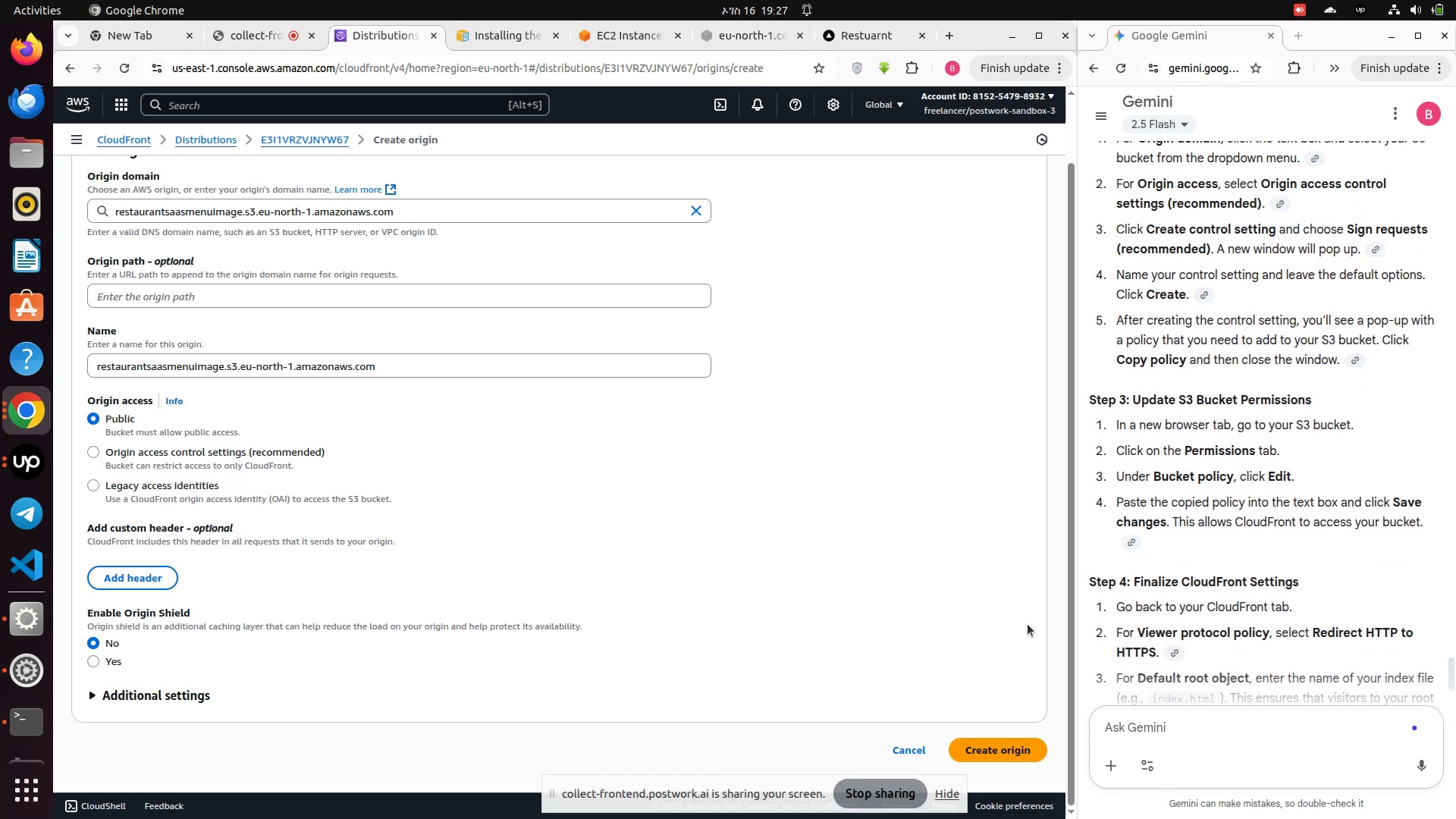 
left_click([979, 756])
 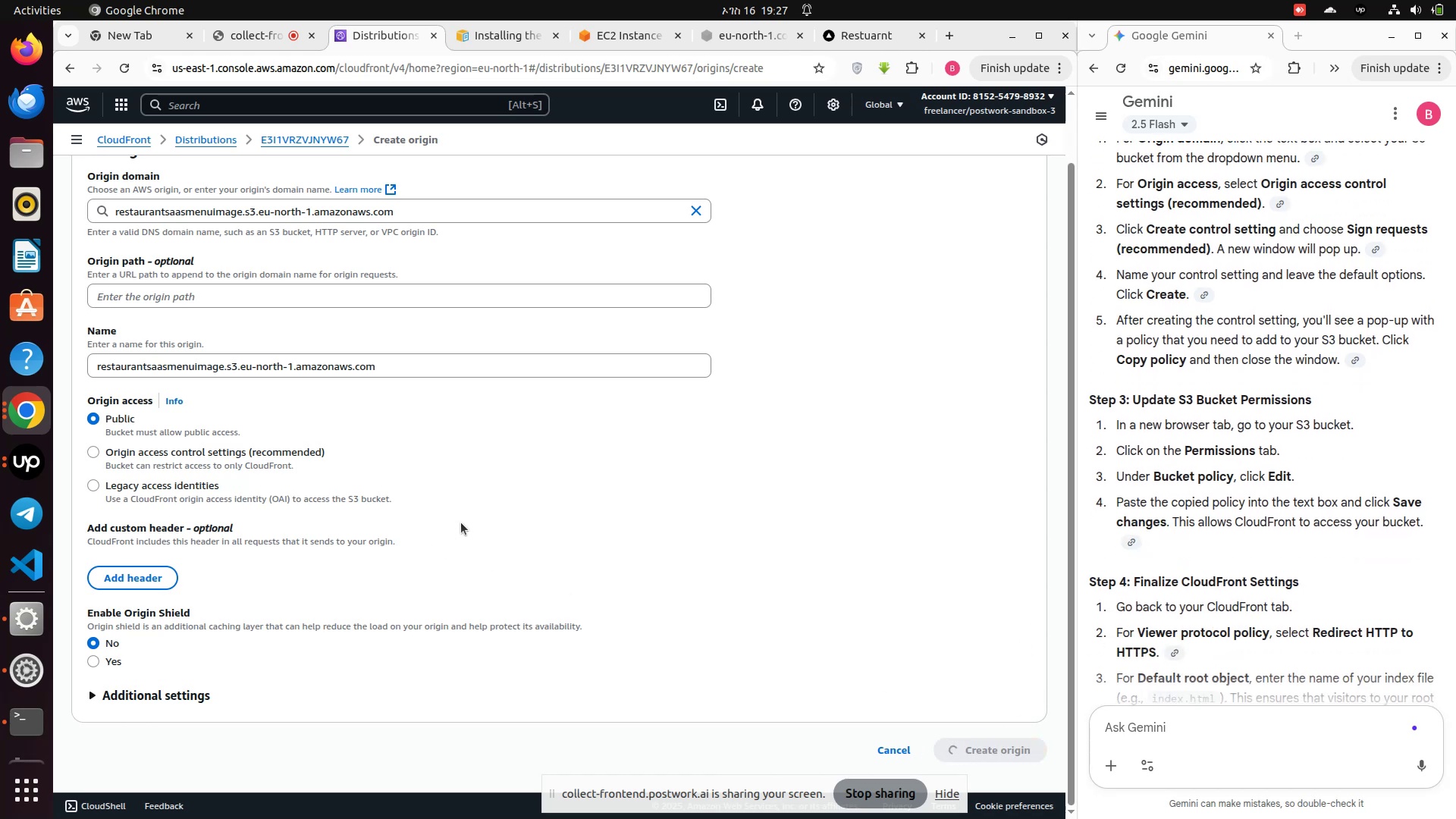 
scroll: coordinate [464, 520], scroll_direction: up, amount: 3.0
 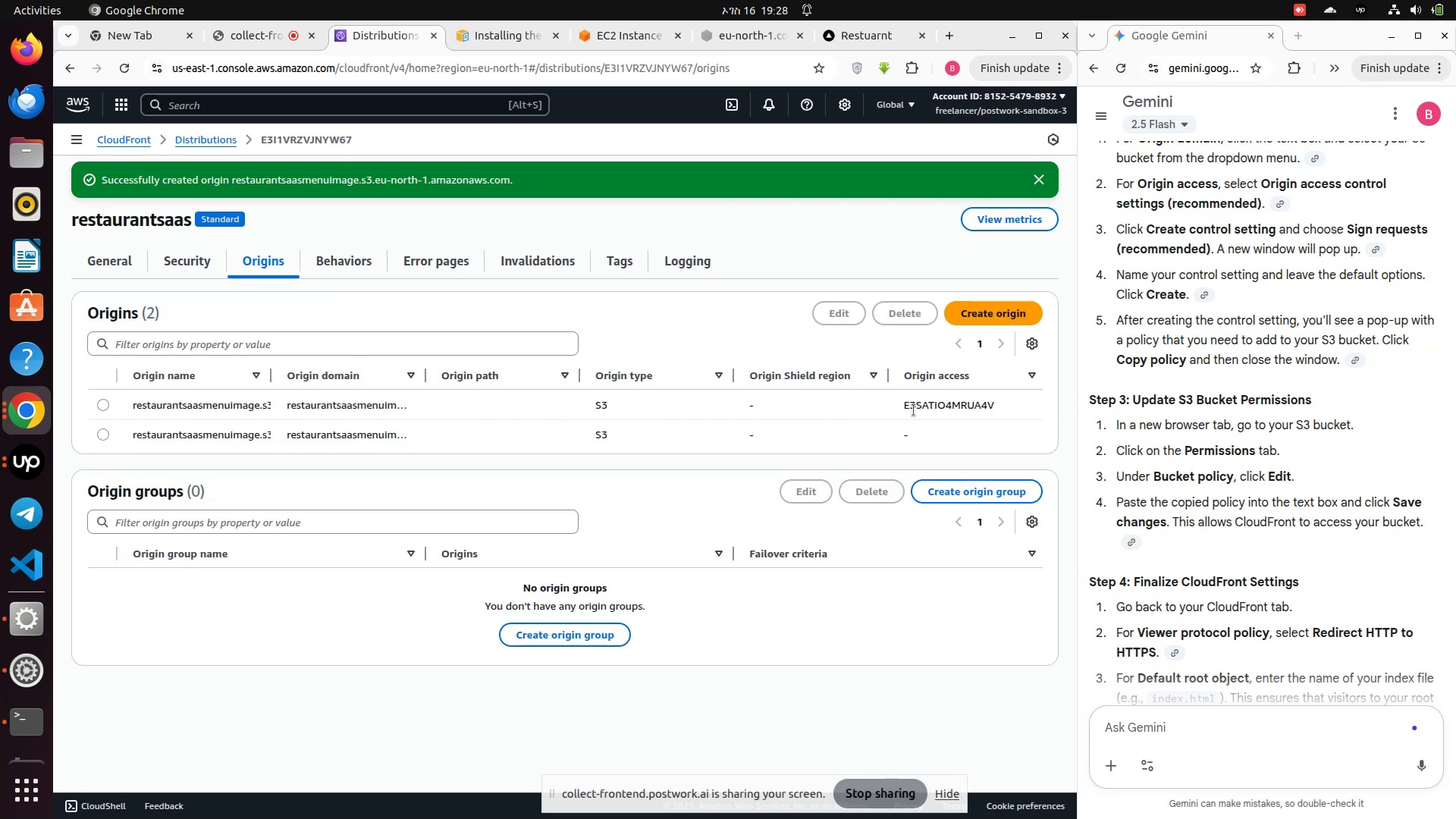 
left_click([295, 432])
 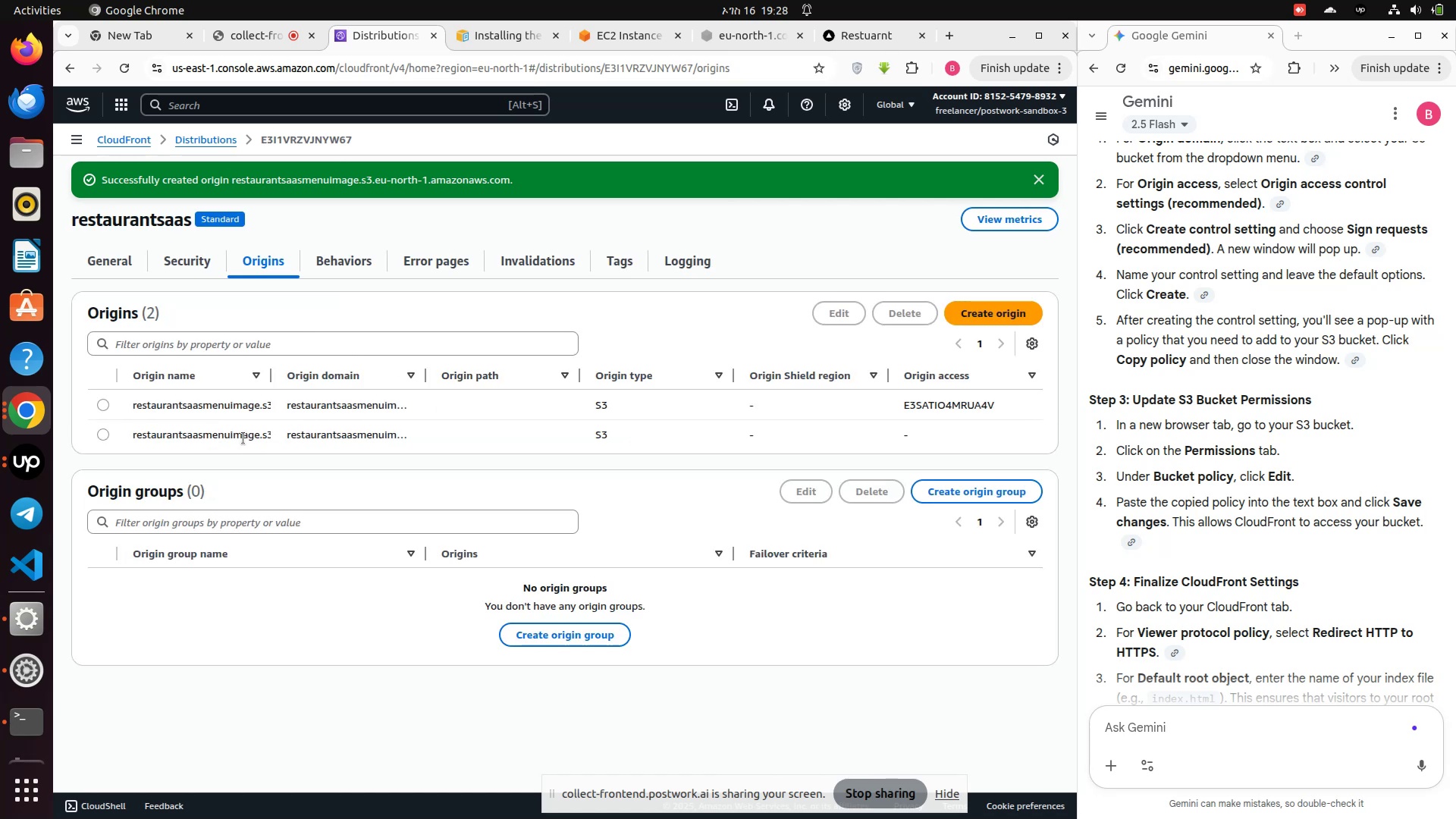 
left_click([243, 437])
 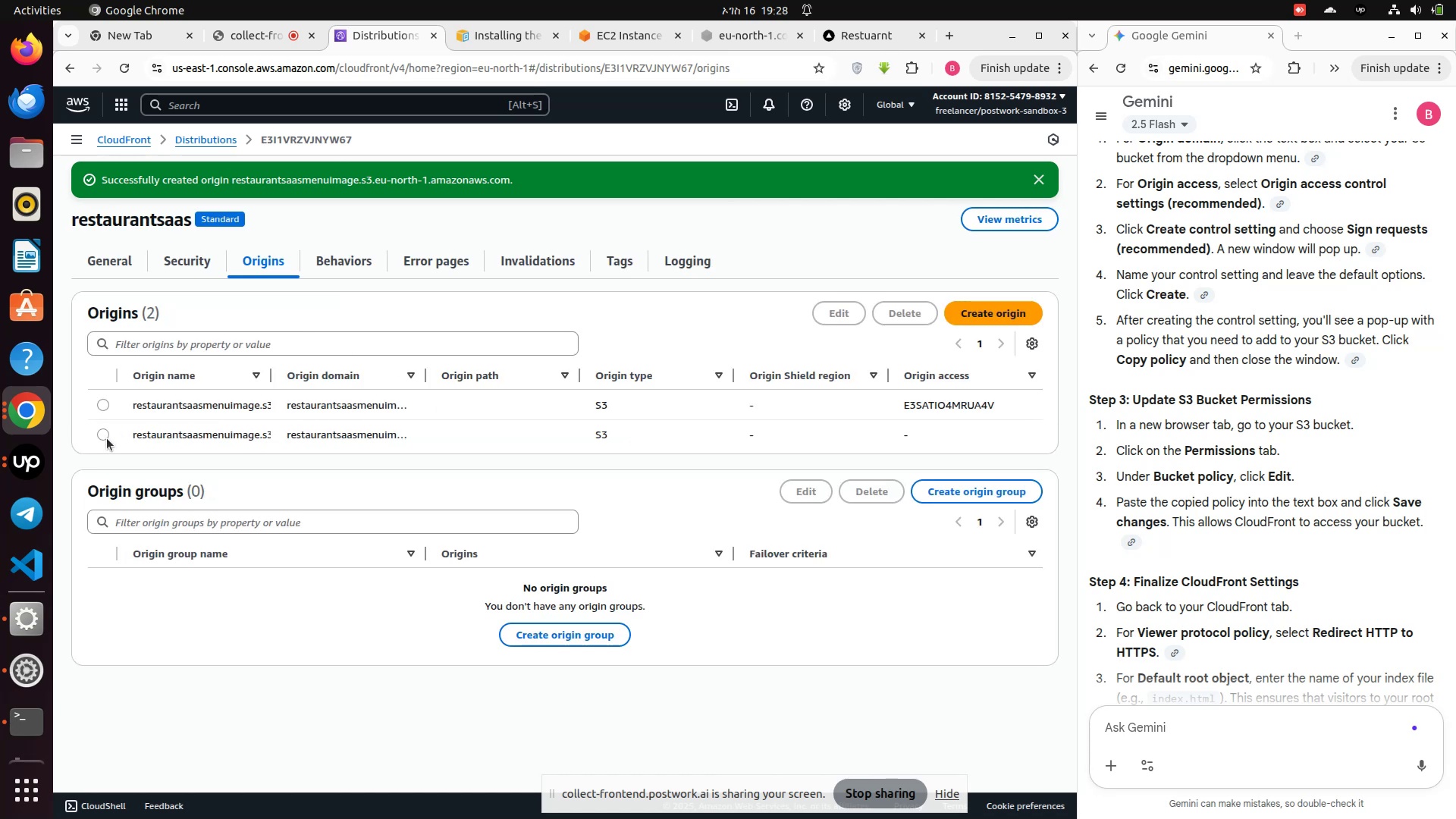 
left_click([106, 438])
 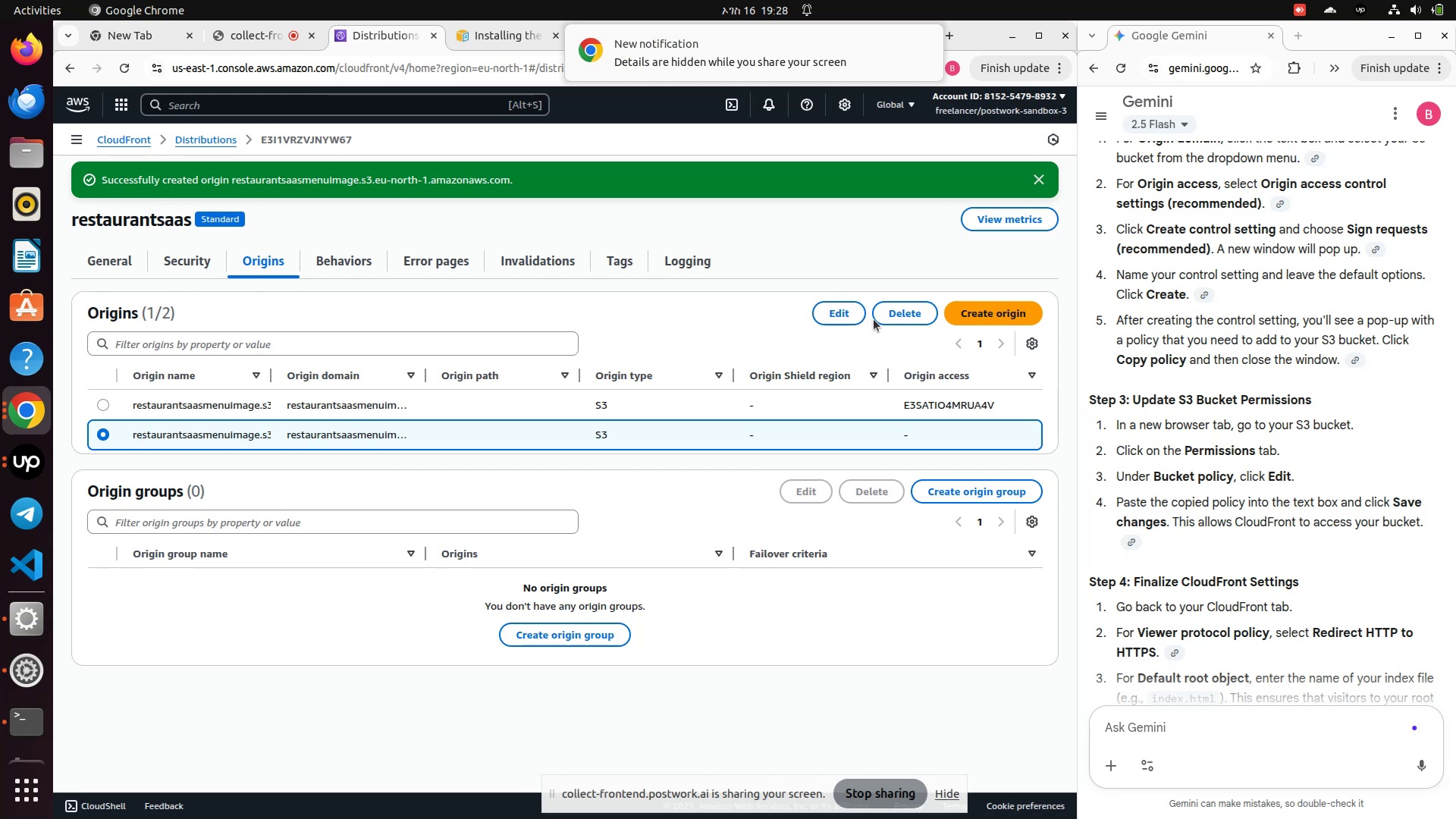 
left_click([893, 319])
 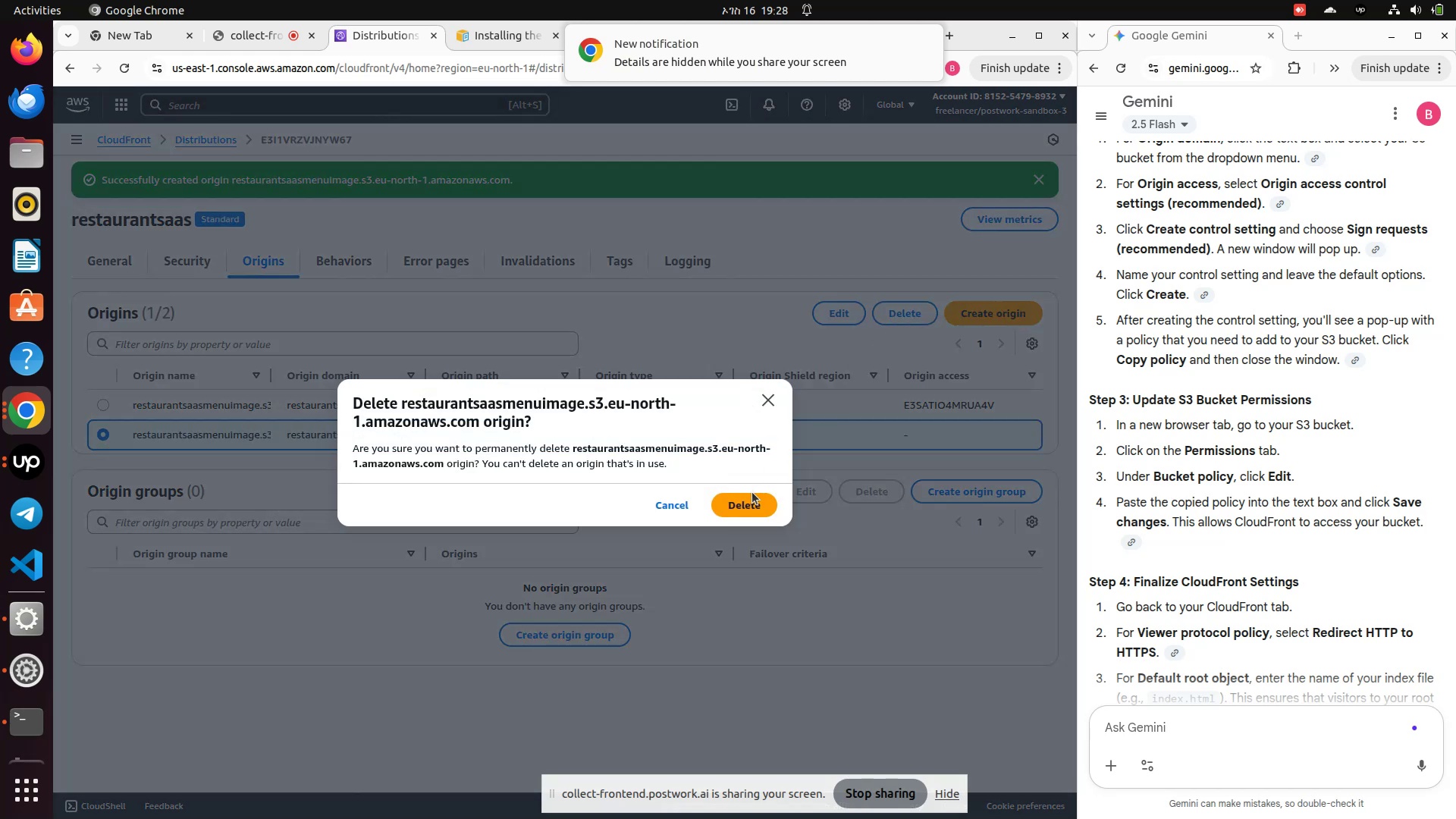 
left_click([747, 502])
 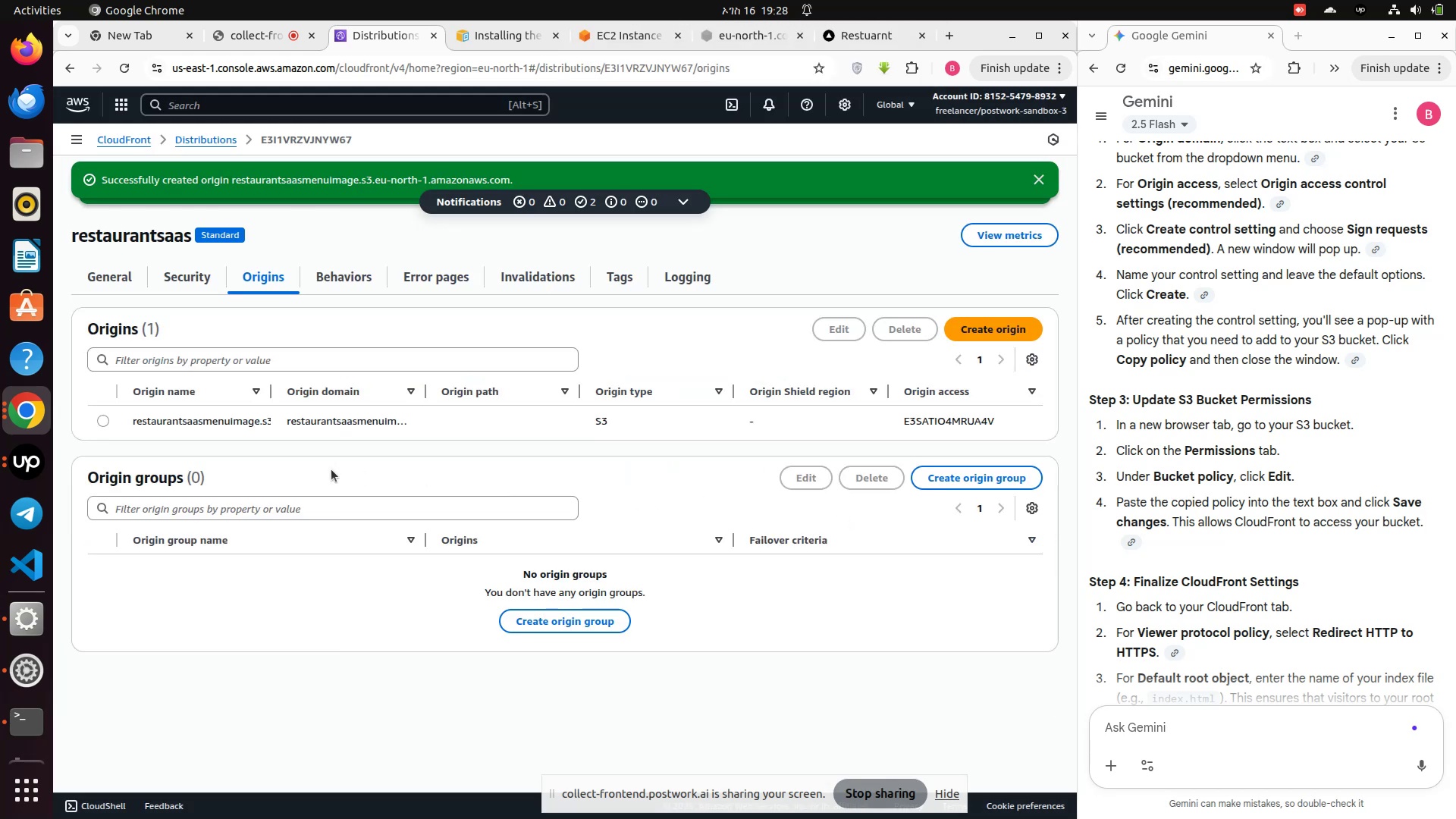 
wait(9.51)
 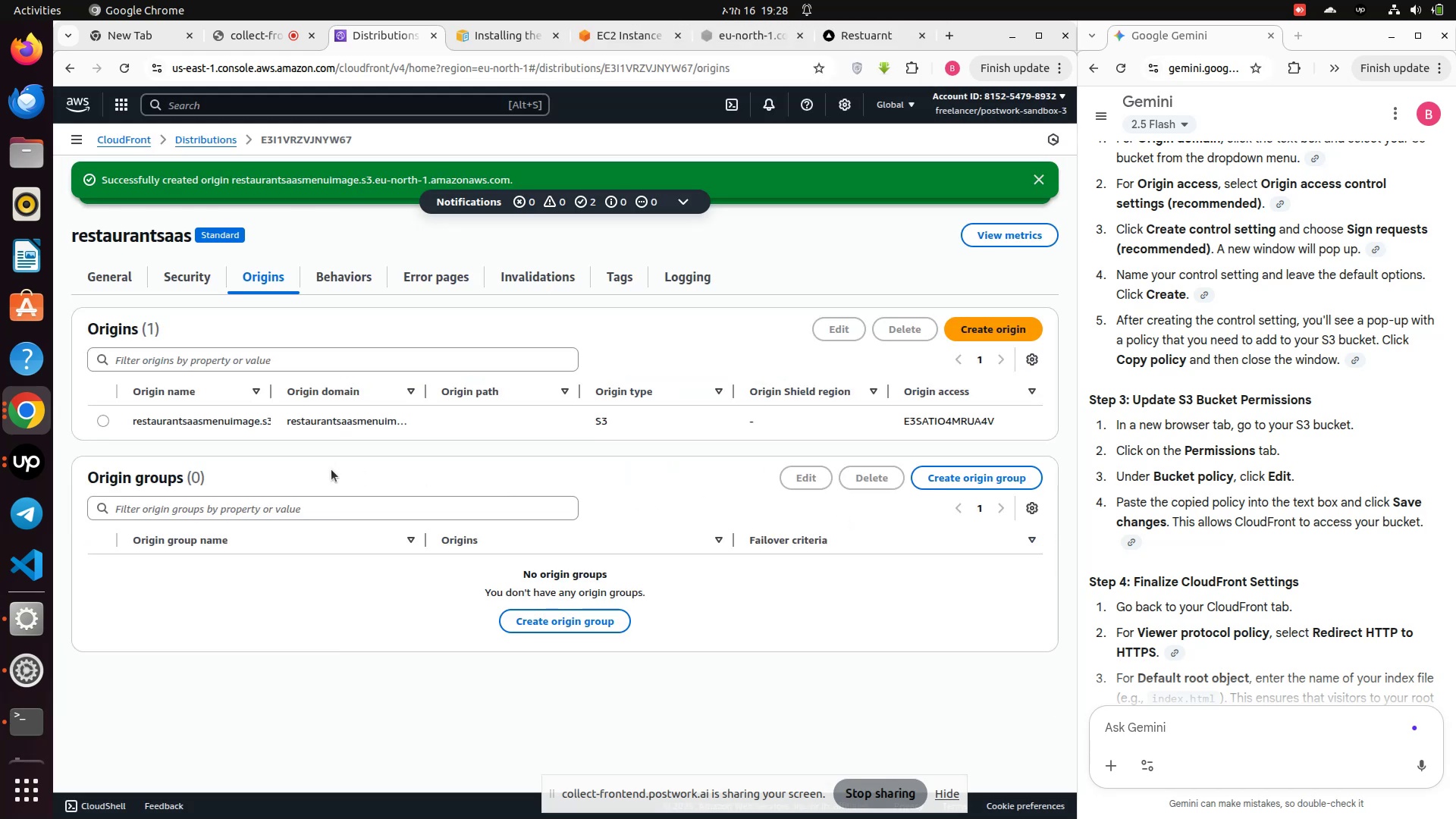 
left_click([325, 282])
 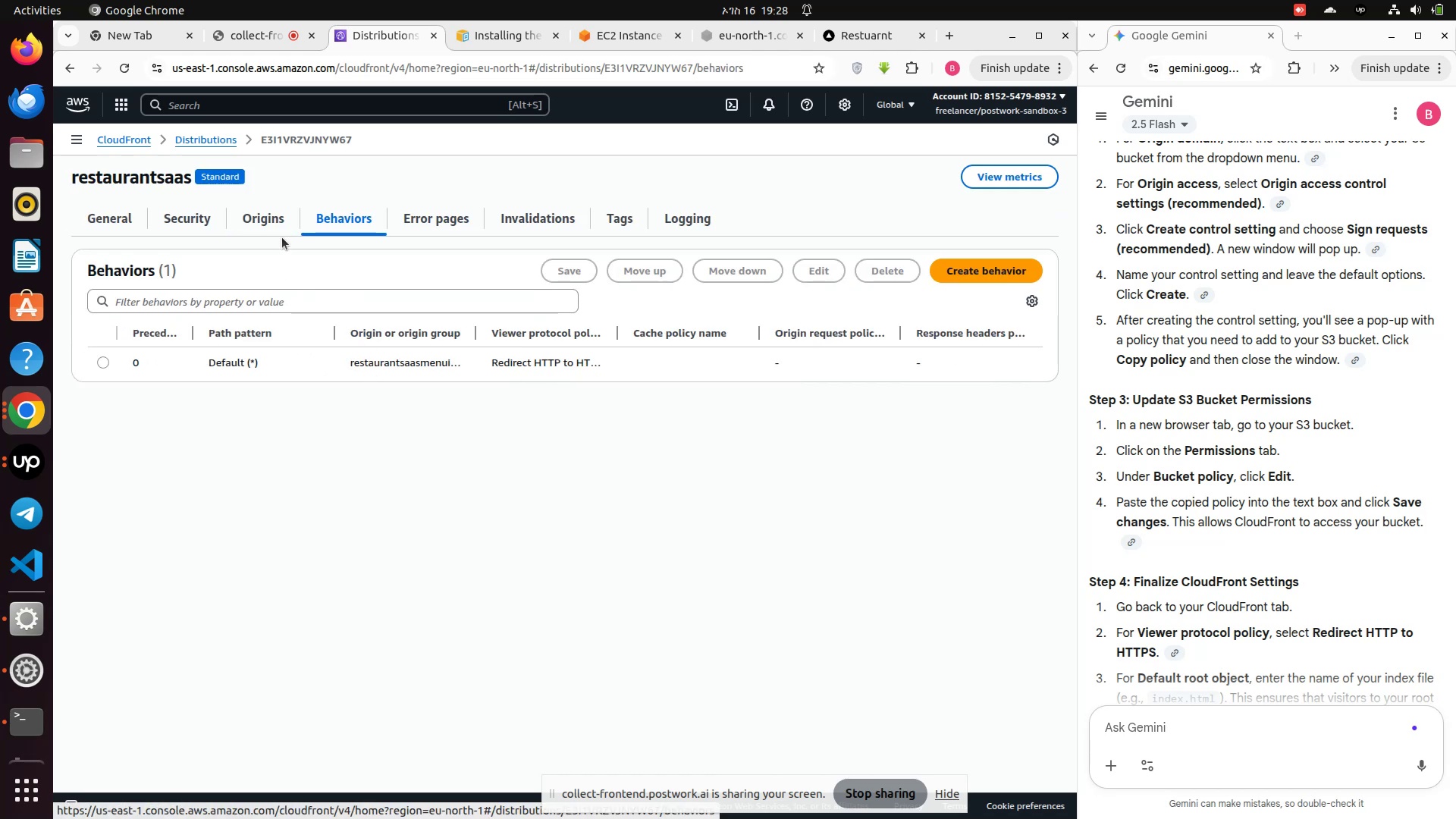 
left_click([266, 222])
 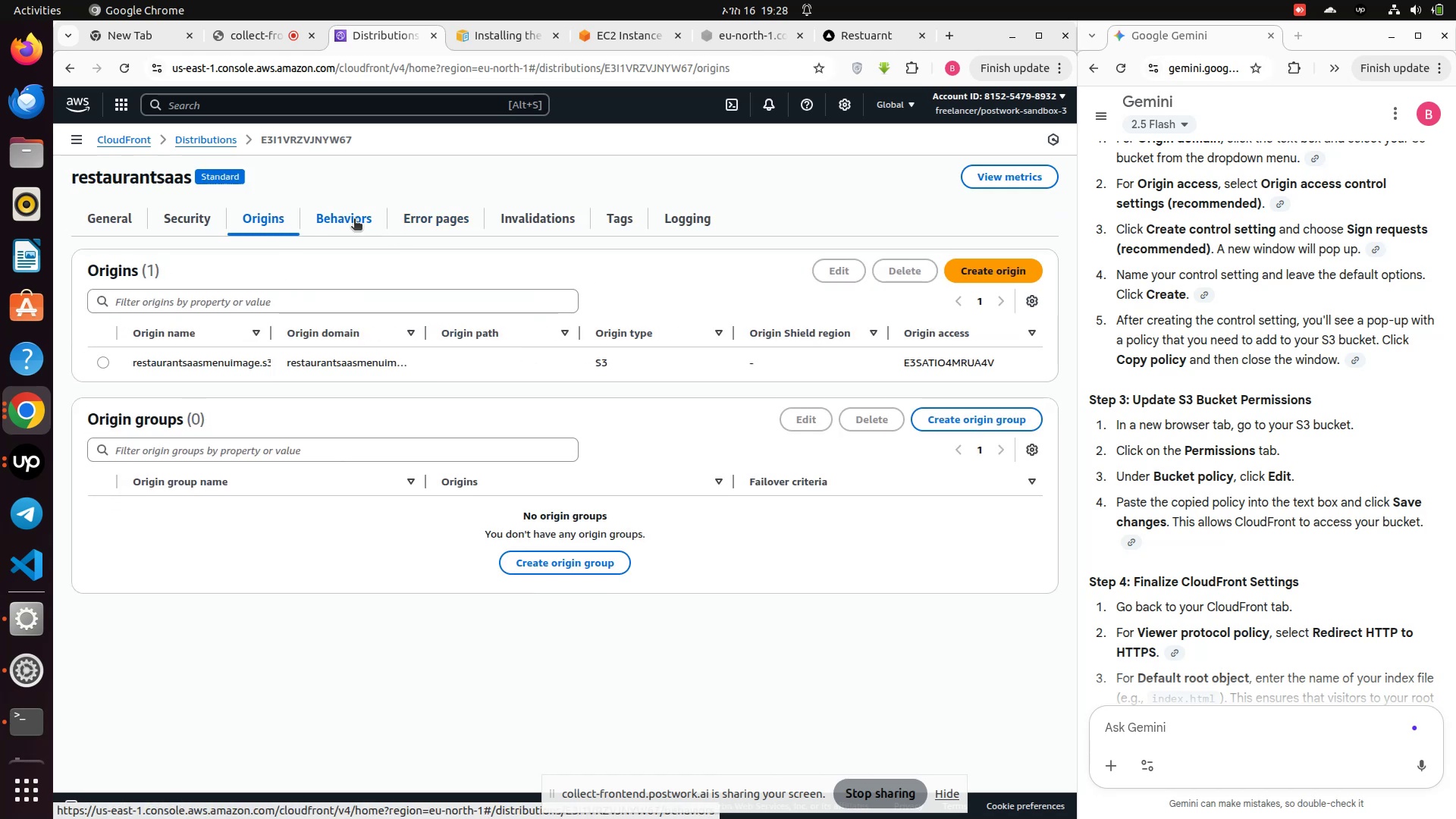 
left_click([354, 220])
 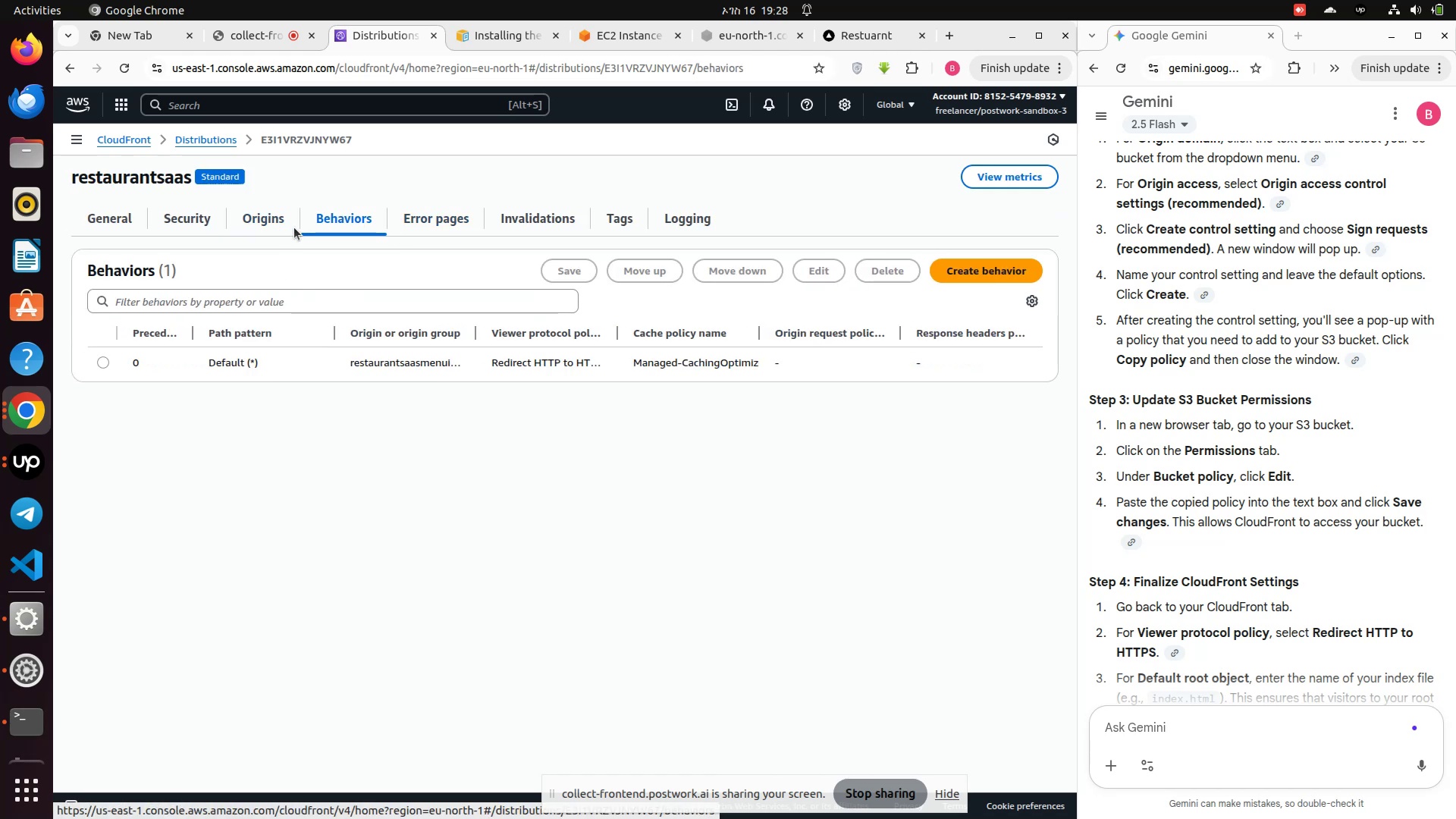 
left_click([263, 227])
 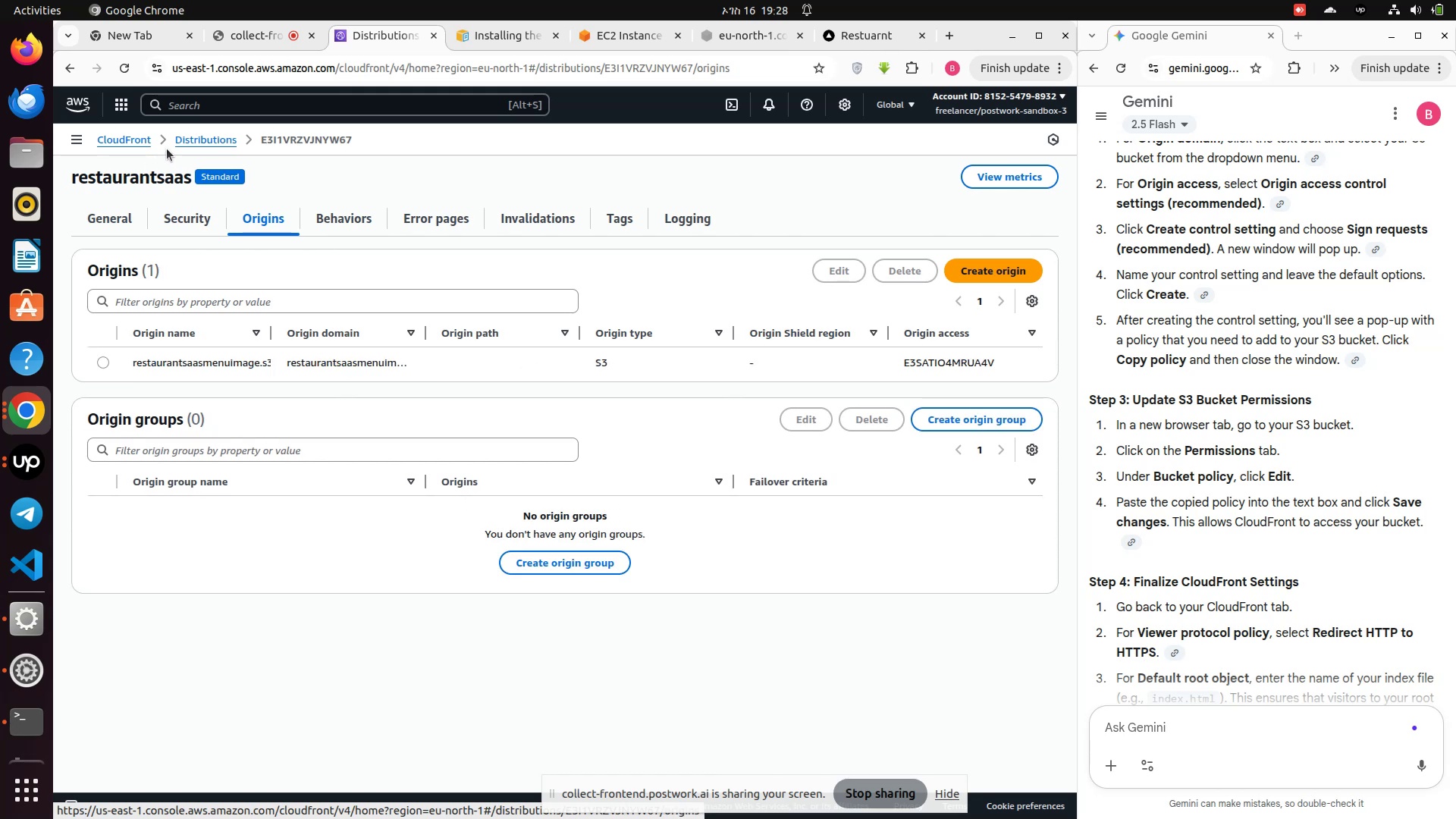 
left_click([194, 144])
 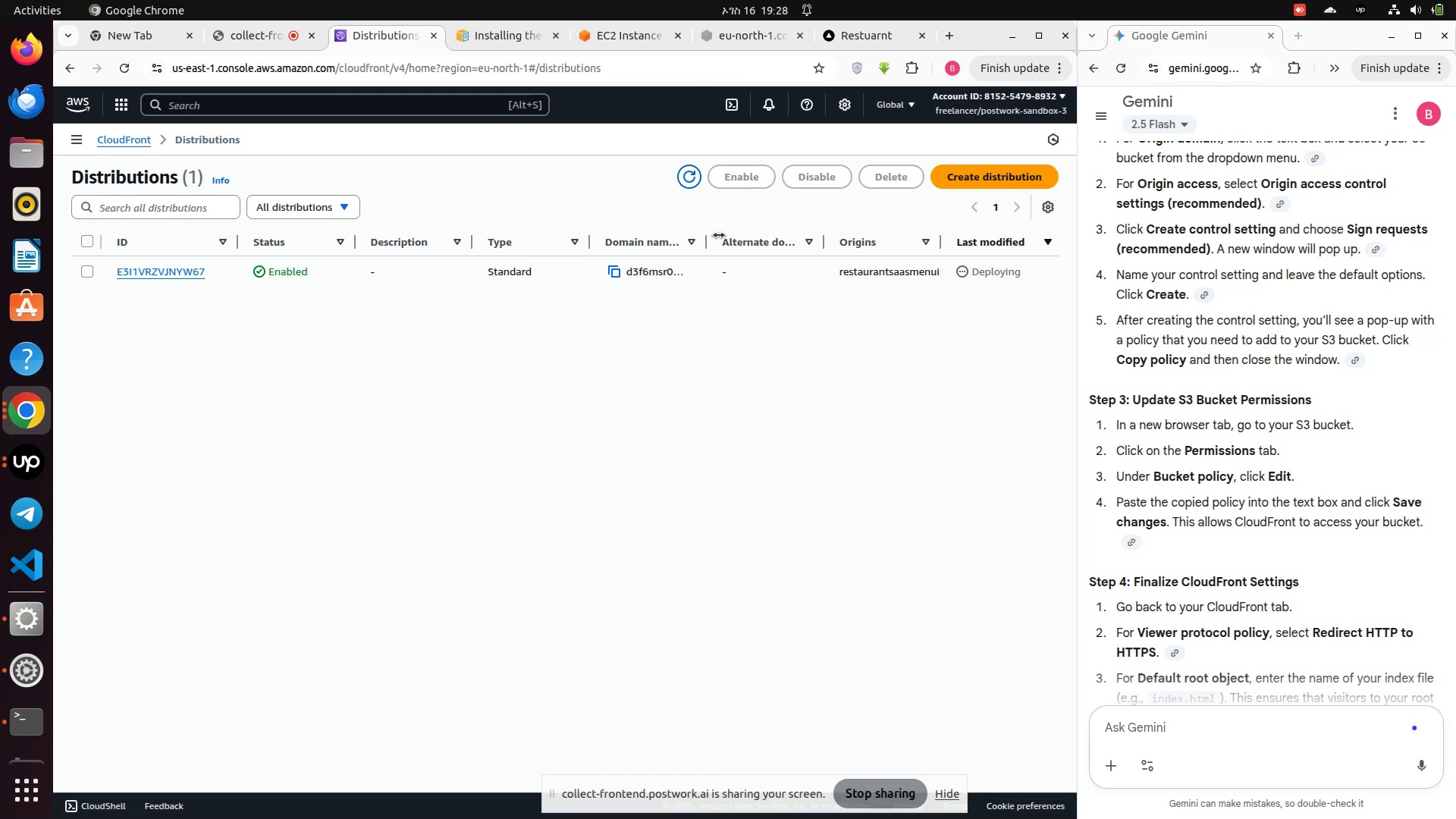 
wait(5.74)
 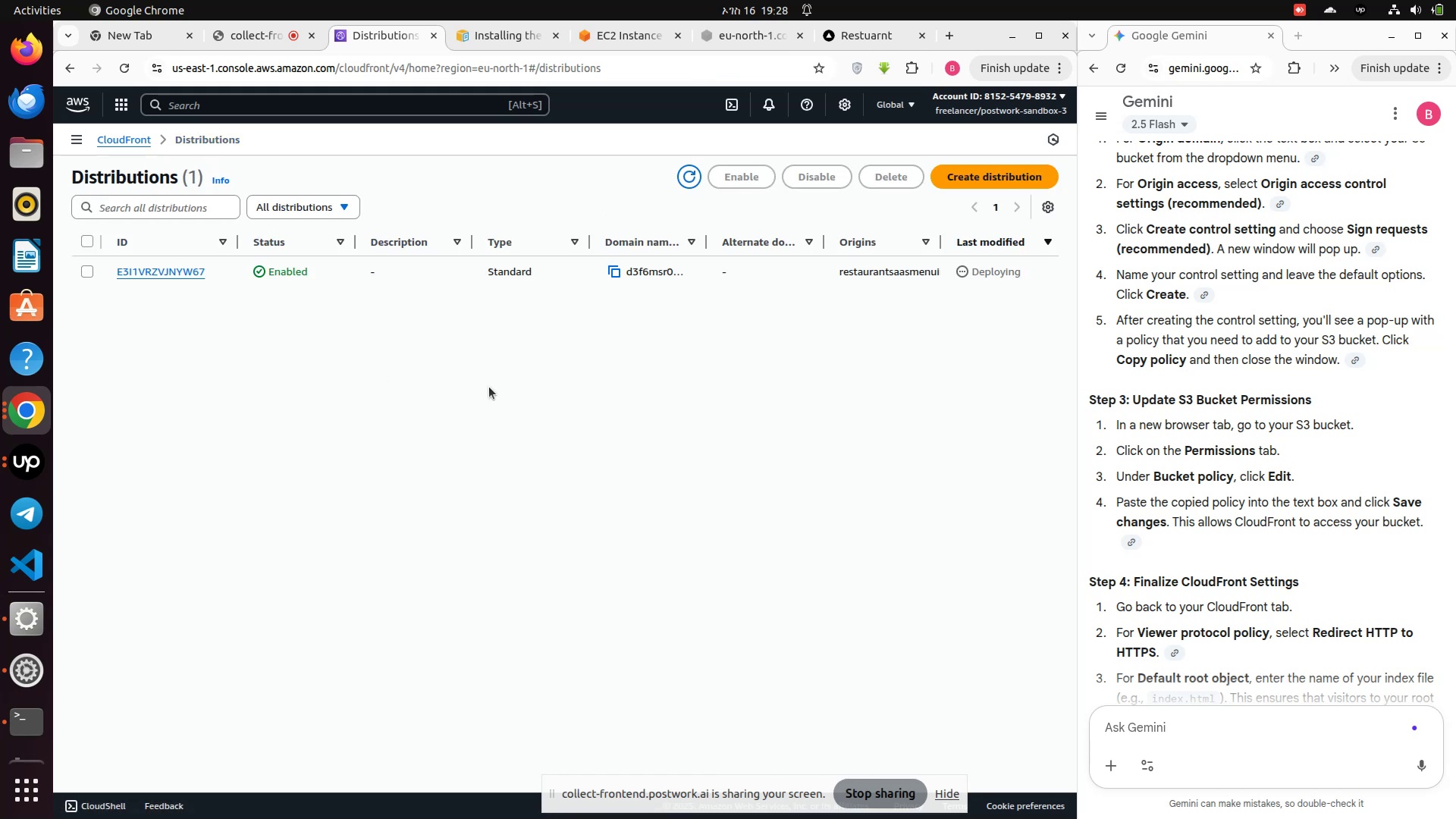 
left_click([1007, 277])
 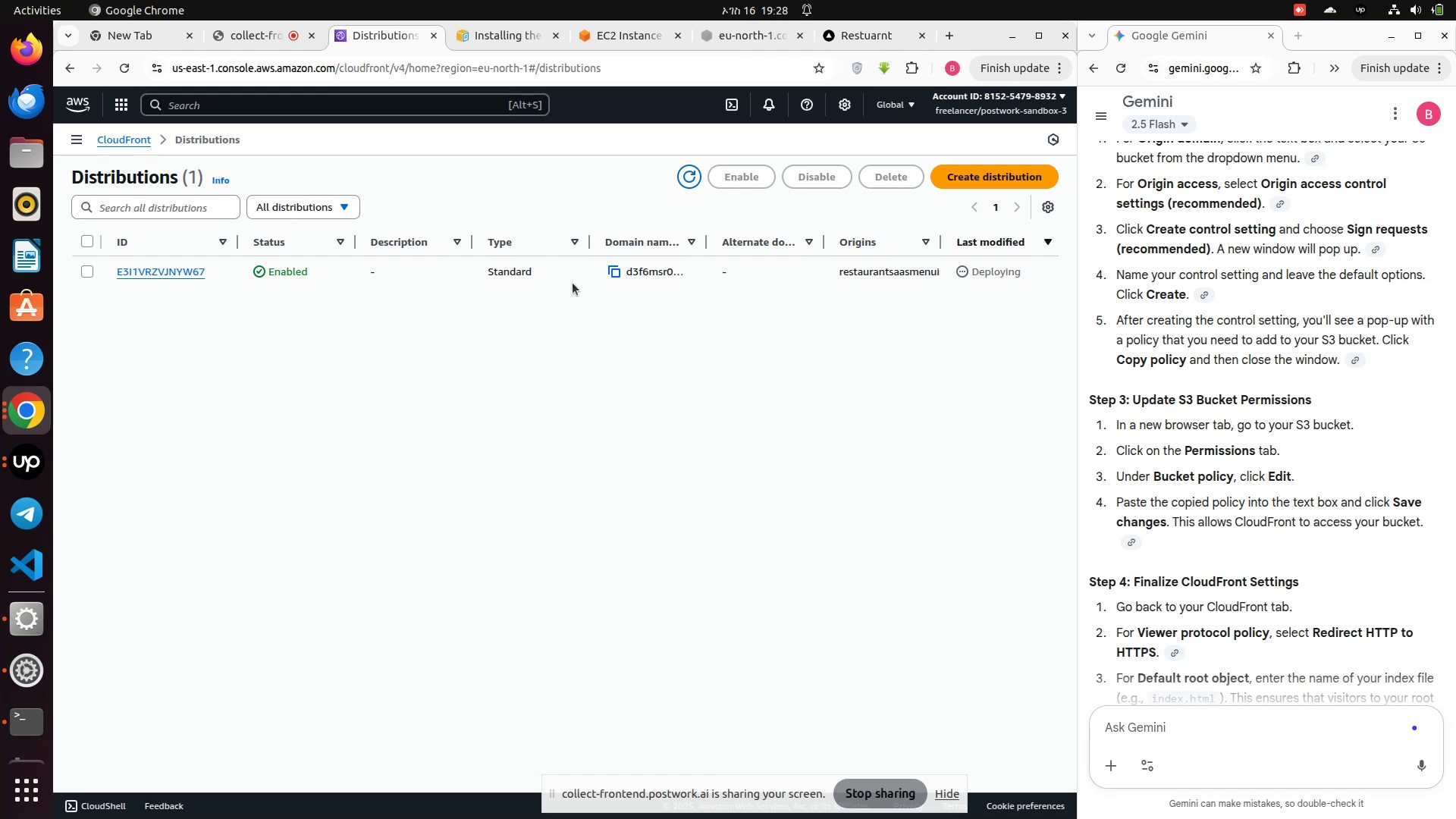 
left_click([162, 276])
 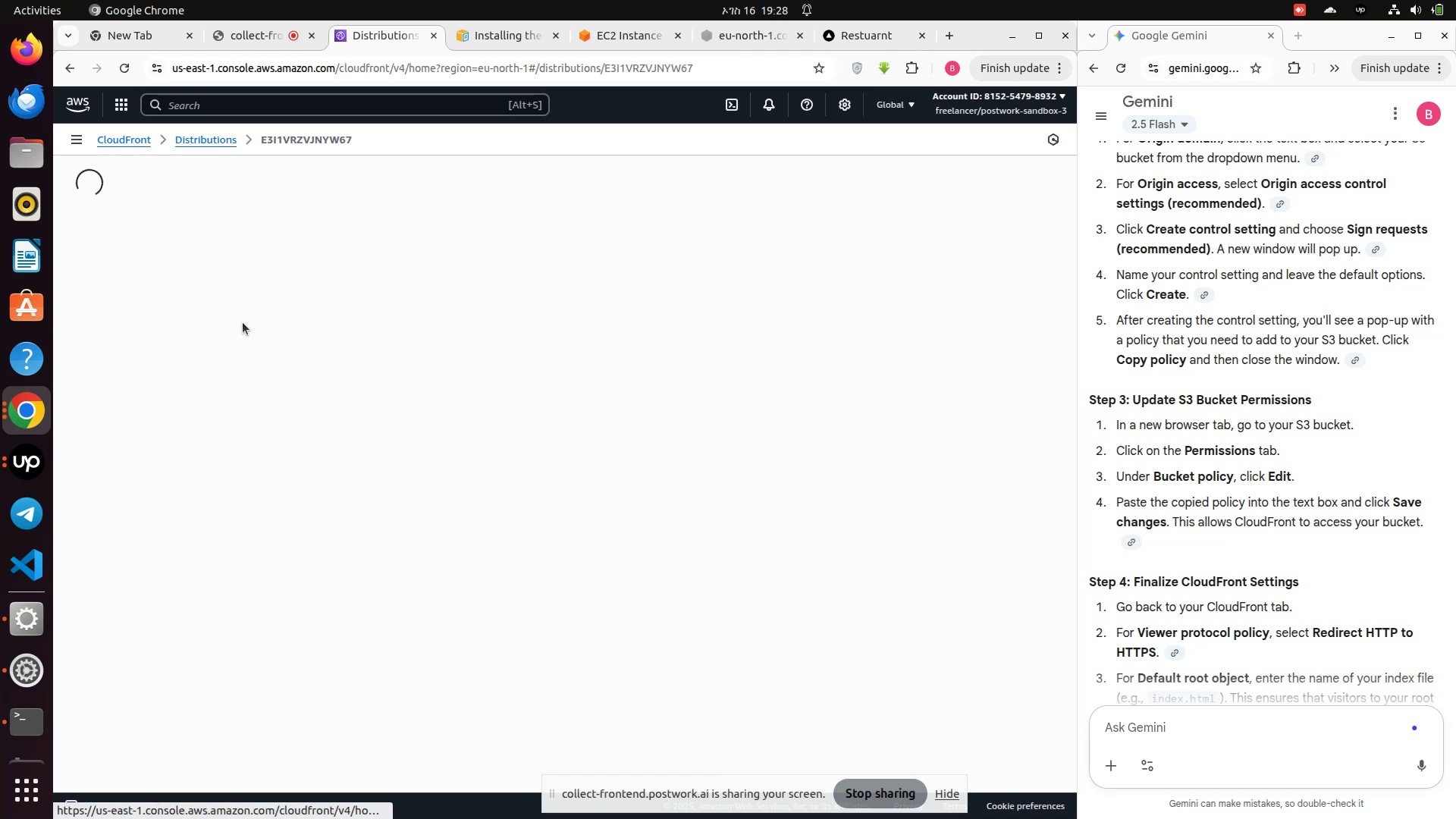 
mouse_move([488, 403])
 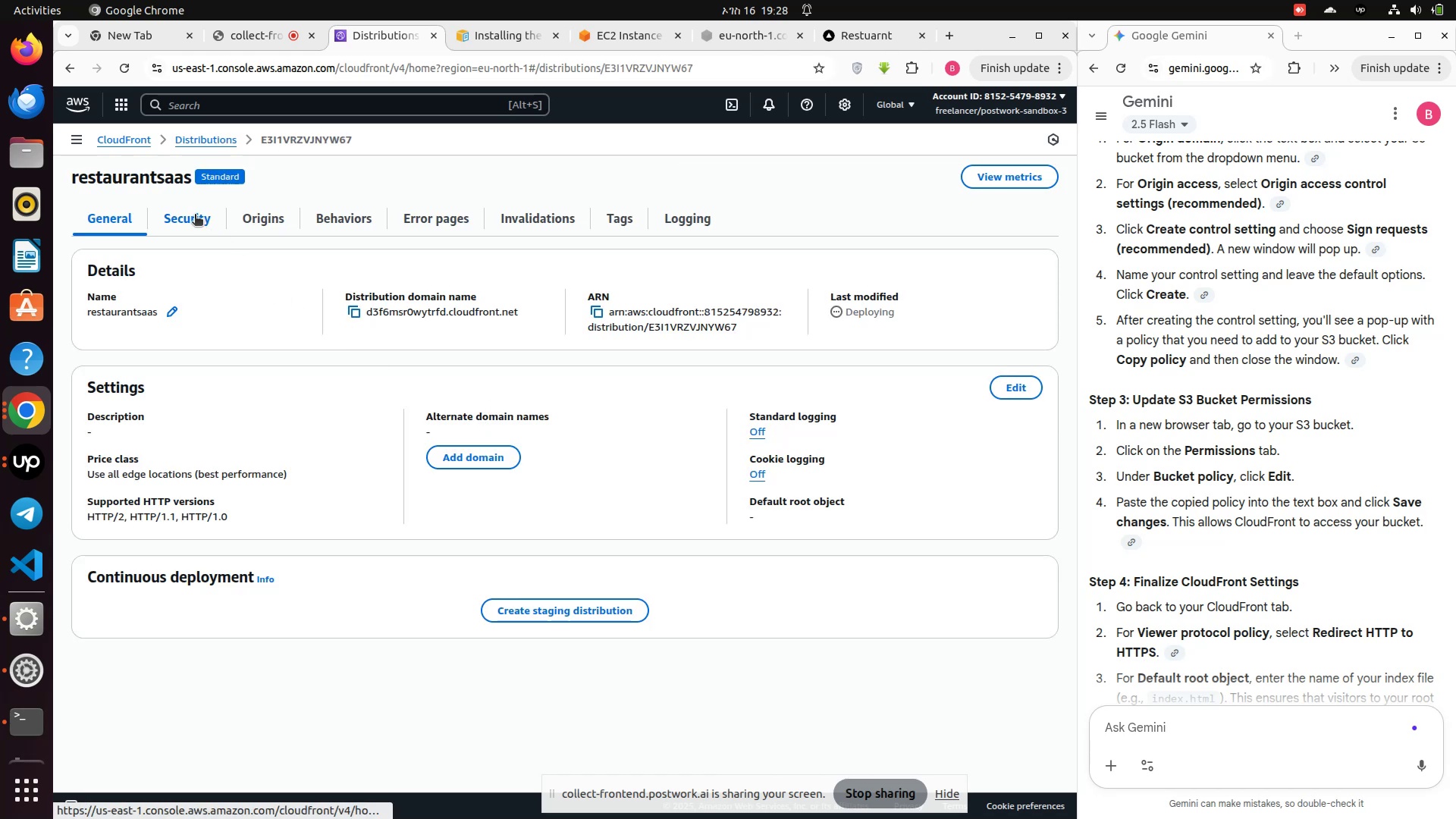 
left_click([195, 215])
 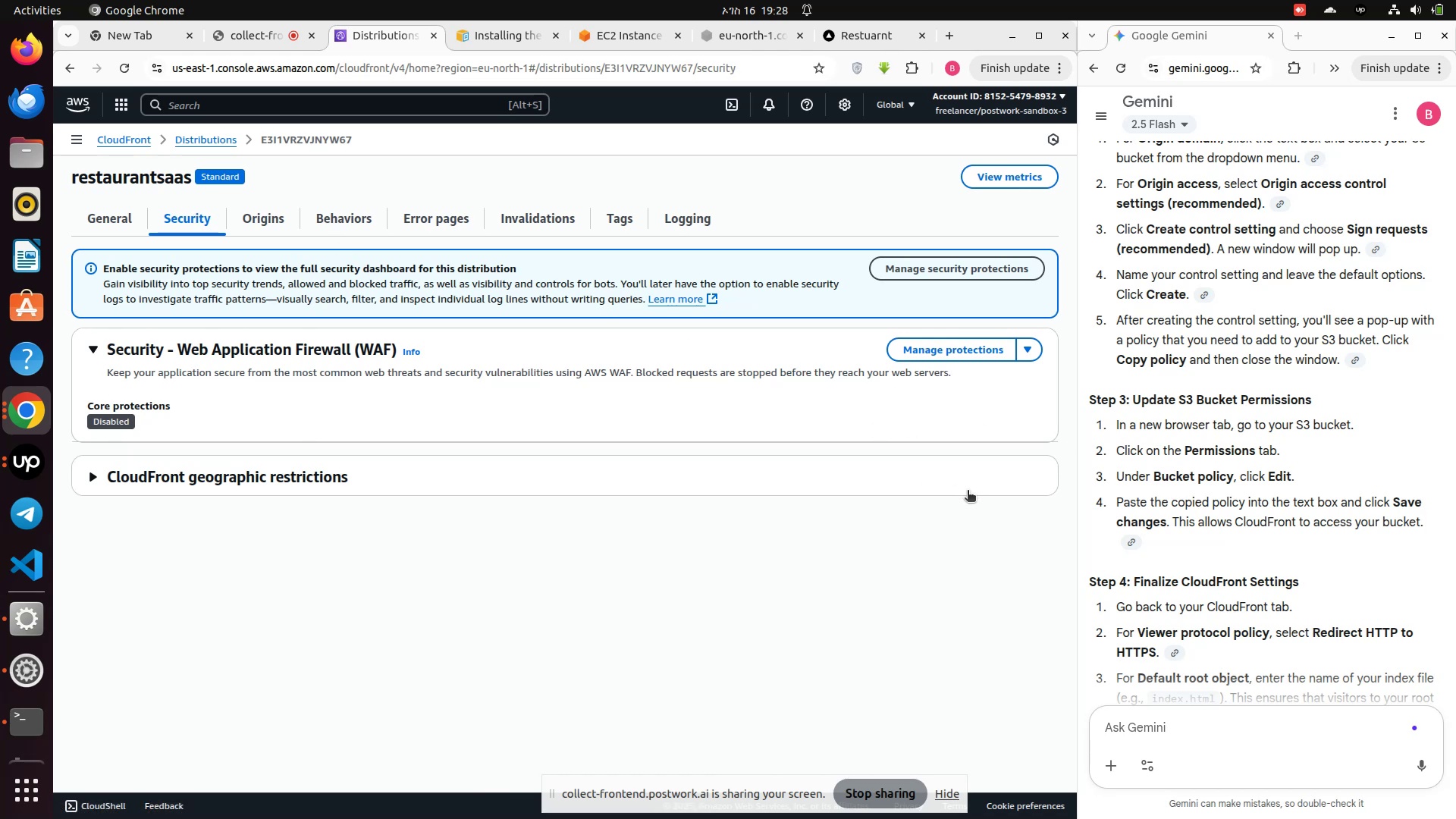 
wait(14.5)
 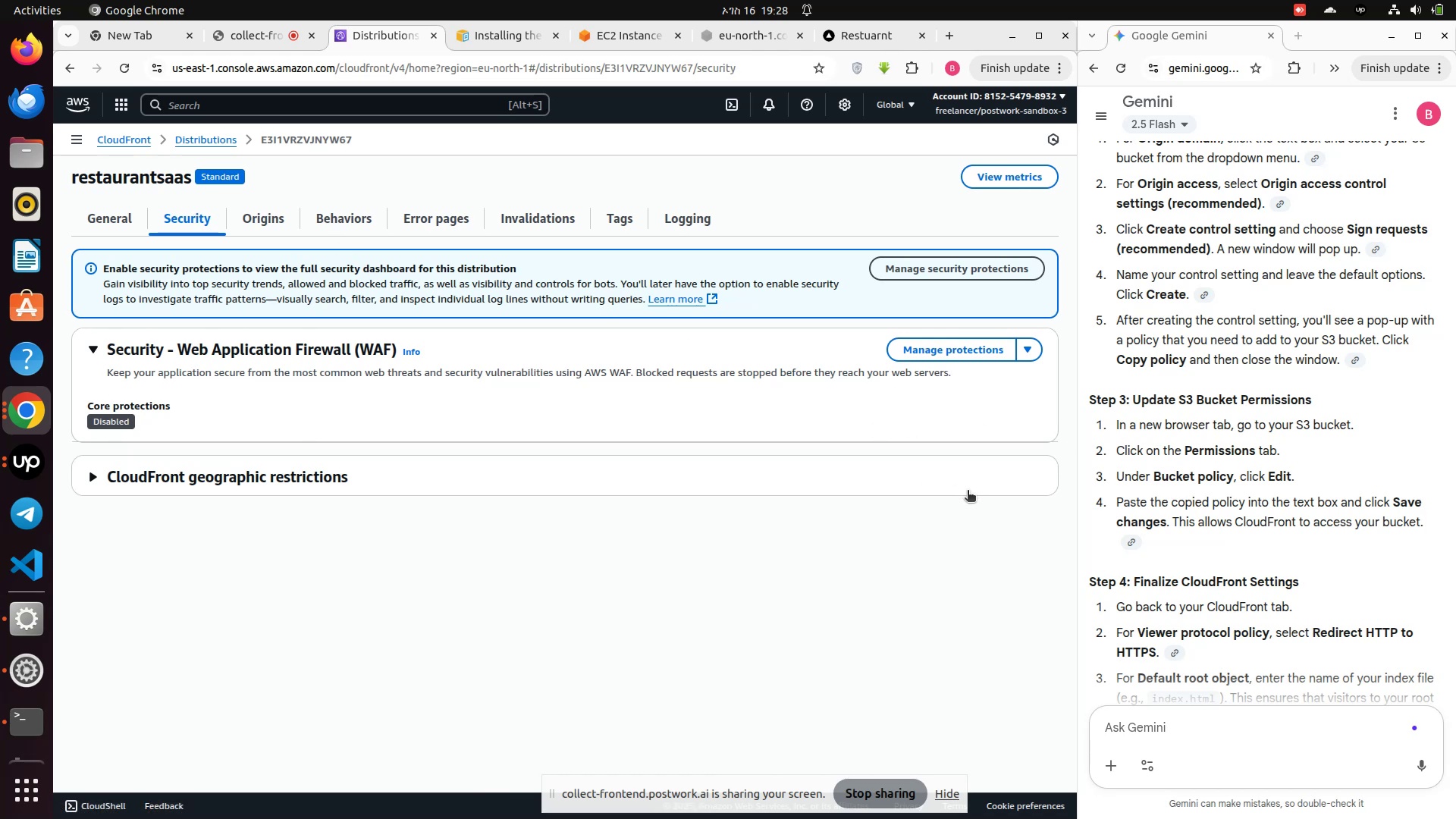 
scroll: coordinate [1238, 487], scroll_direction: up, amount: 2.0
 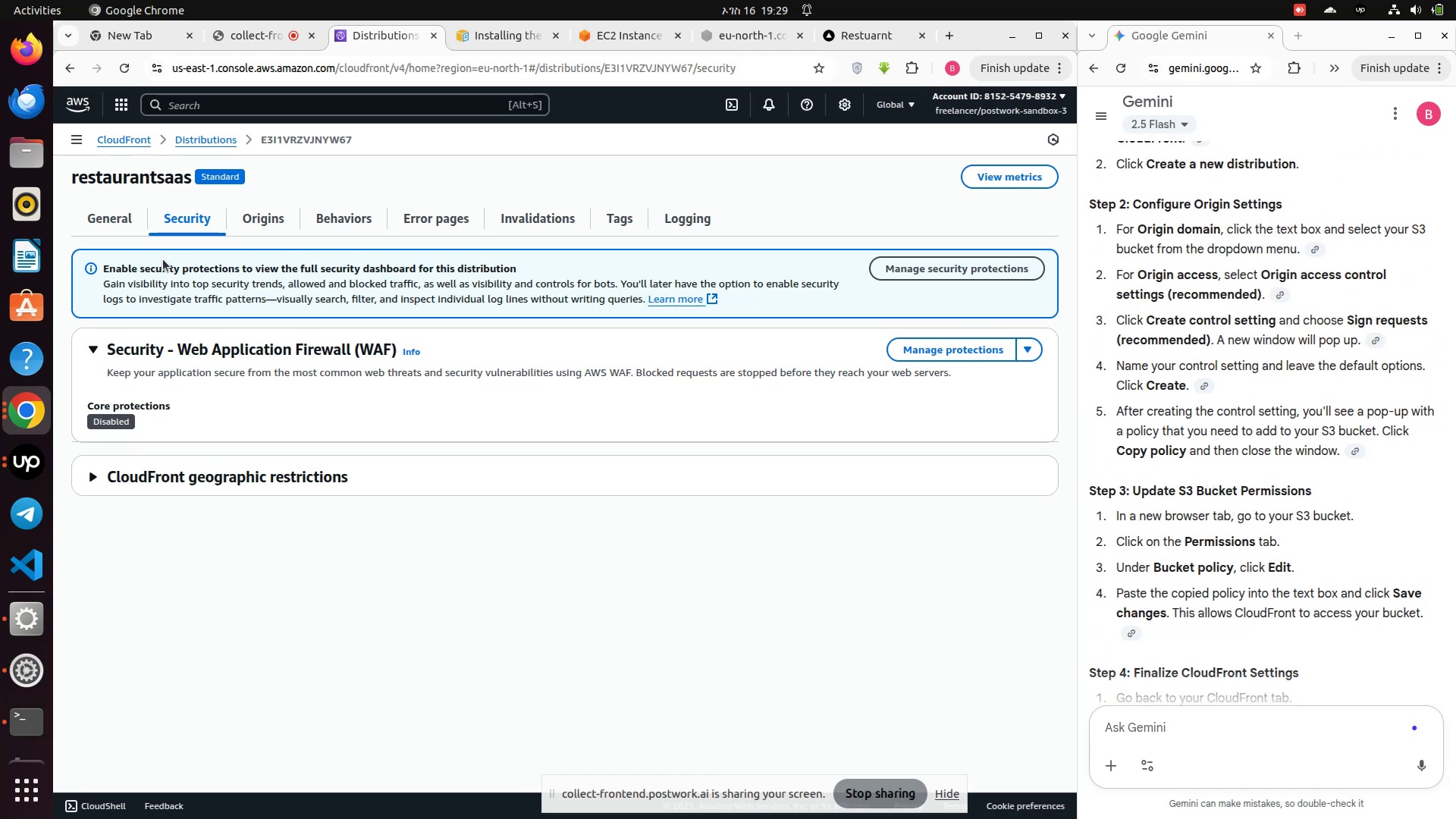 
left_click([256, 212])
 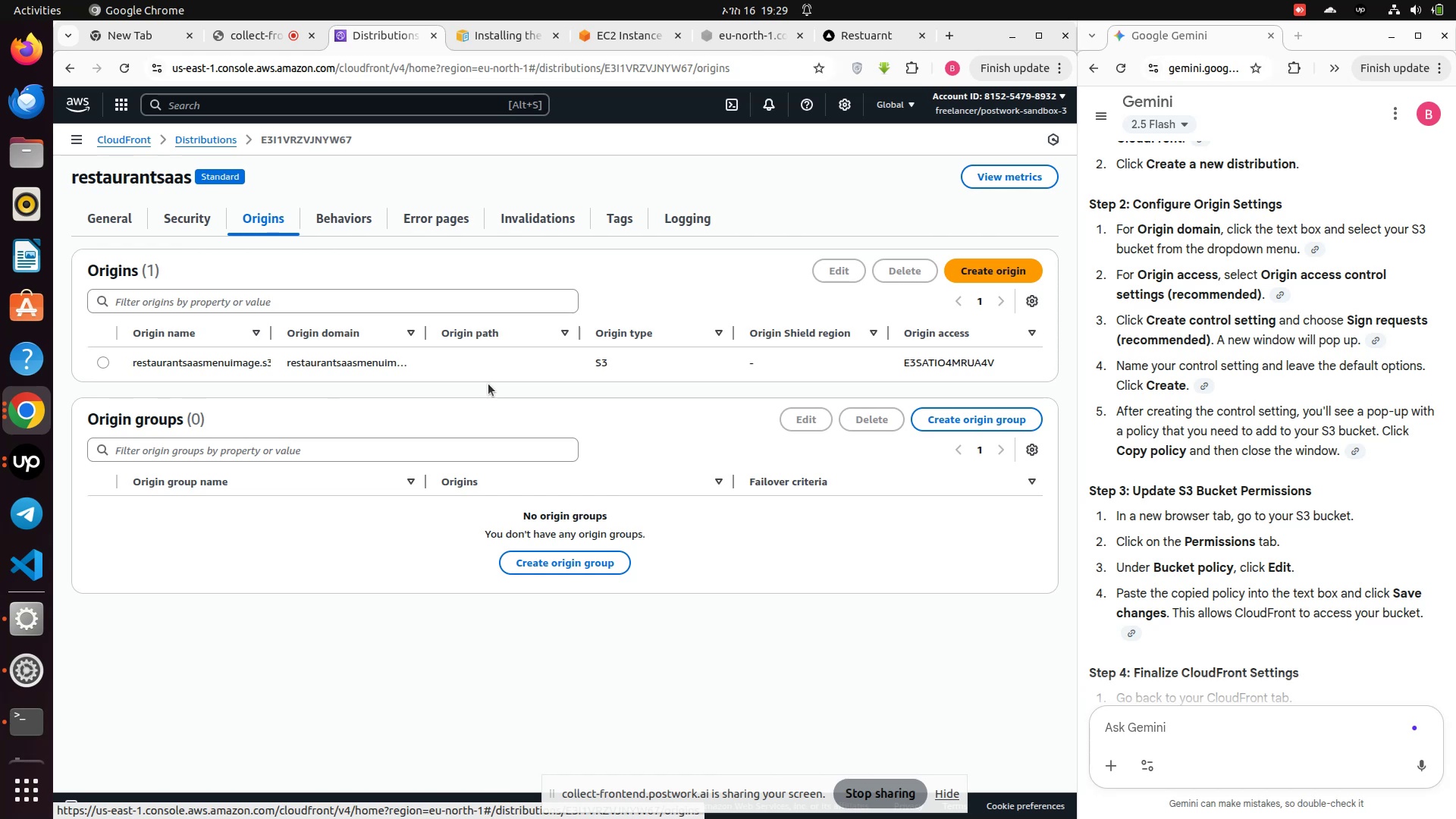 
wait(36.17)
 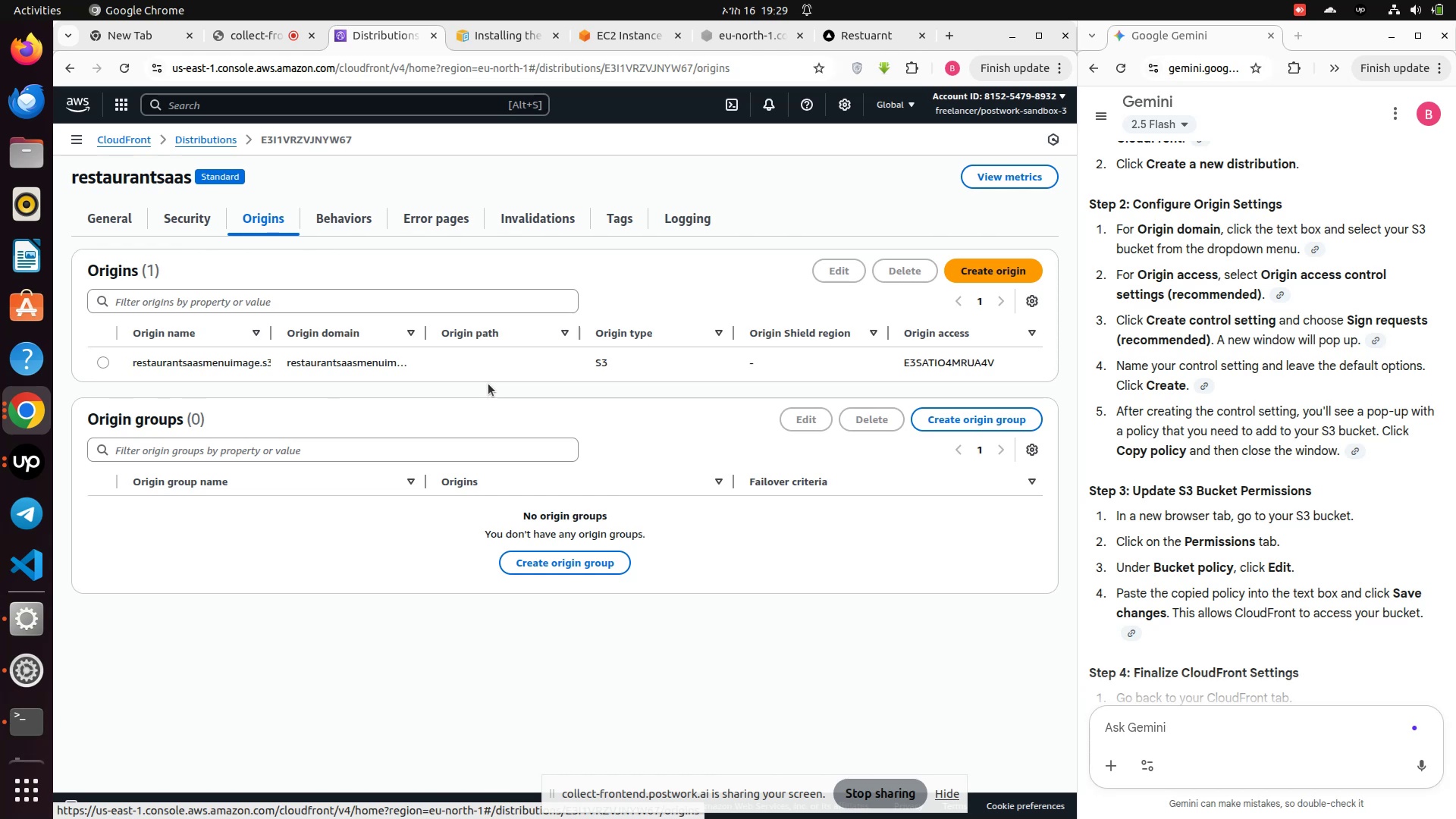 
scroll: coordinate [1200, 517], scroll_direction: down, amount: 2.0
 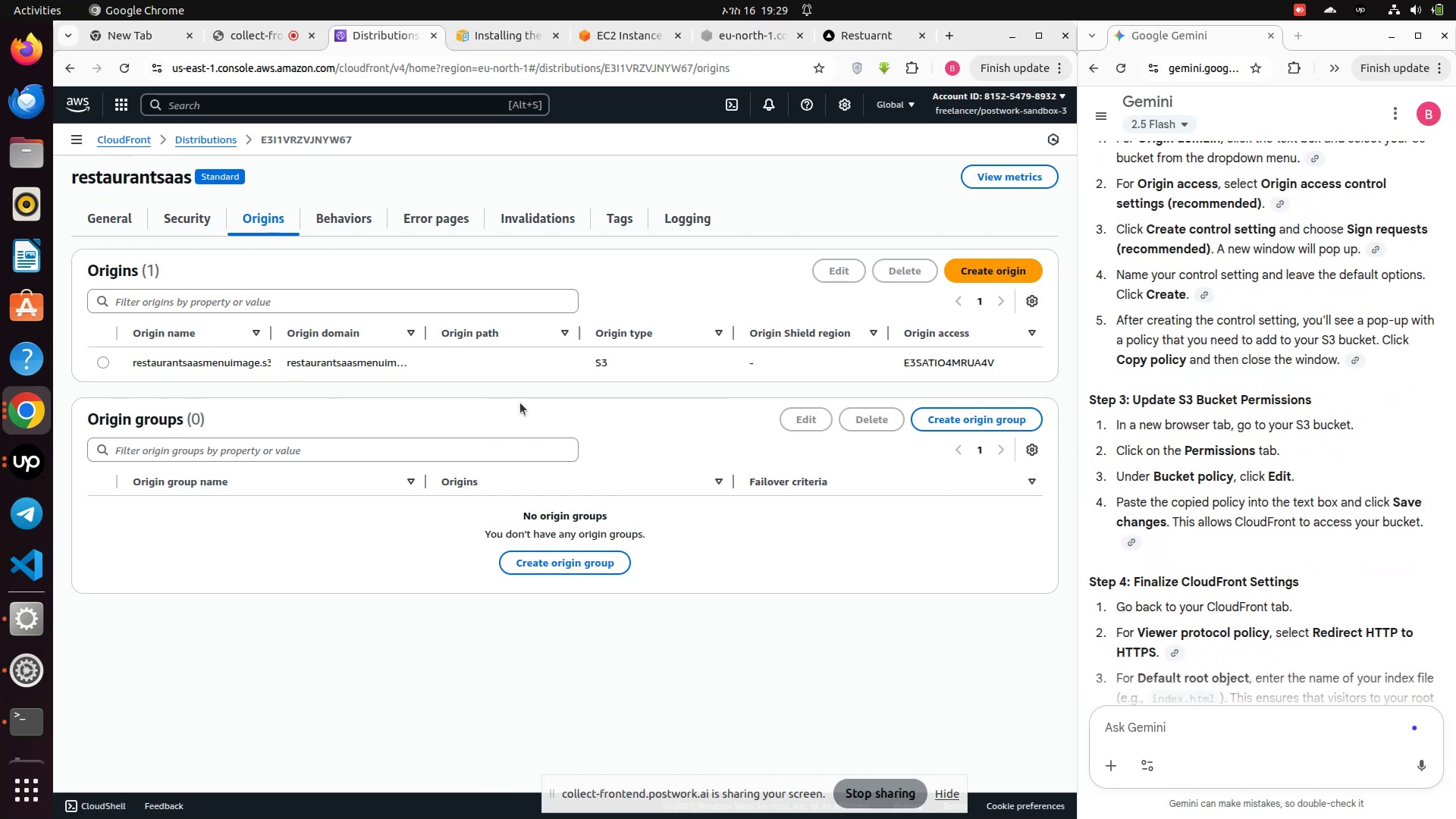 
wait(6.33)
 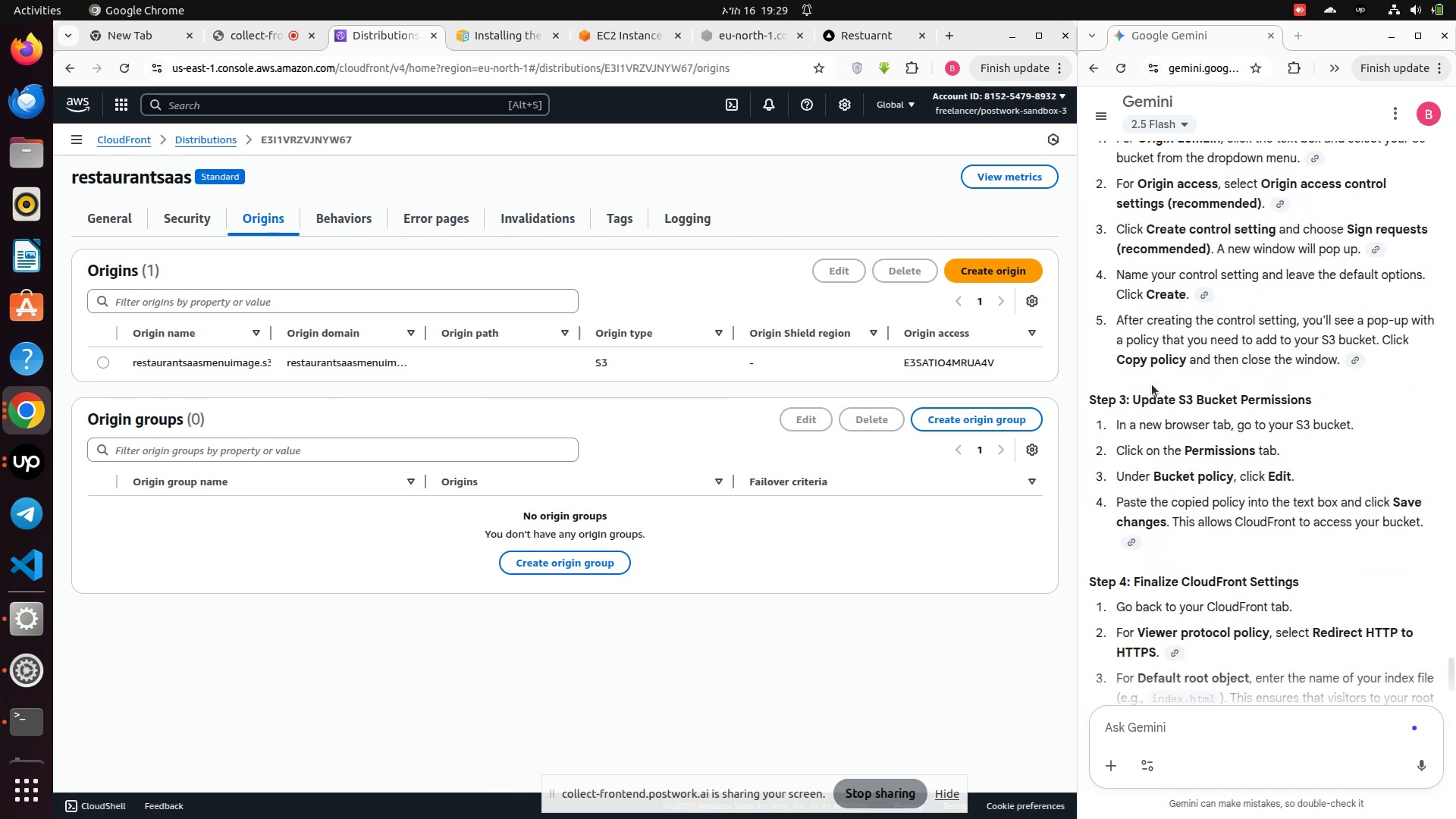 
left_click([111, 224])
 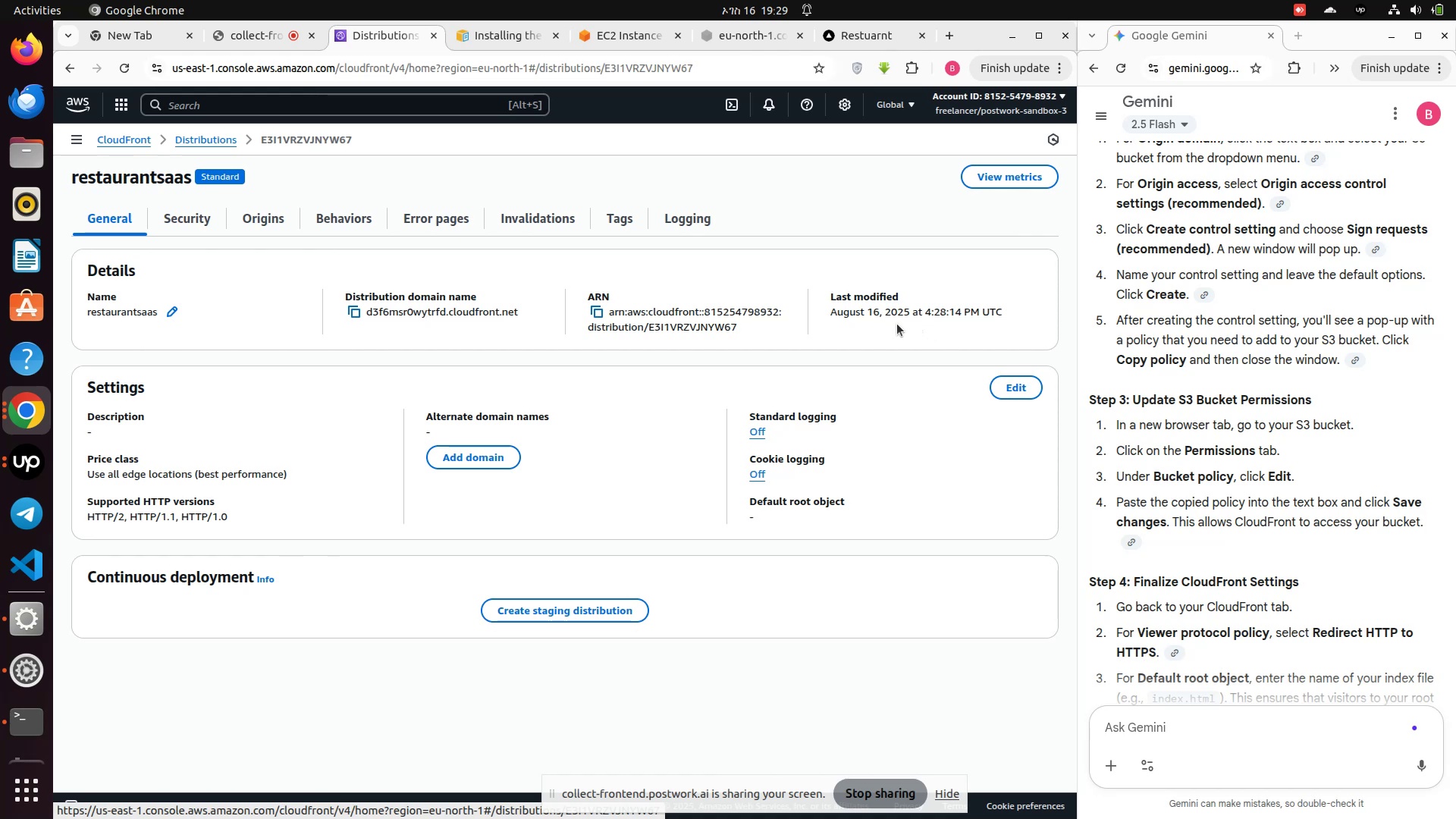 
left_click([854, 23])
 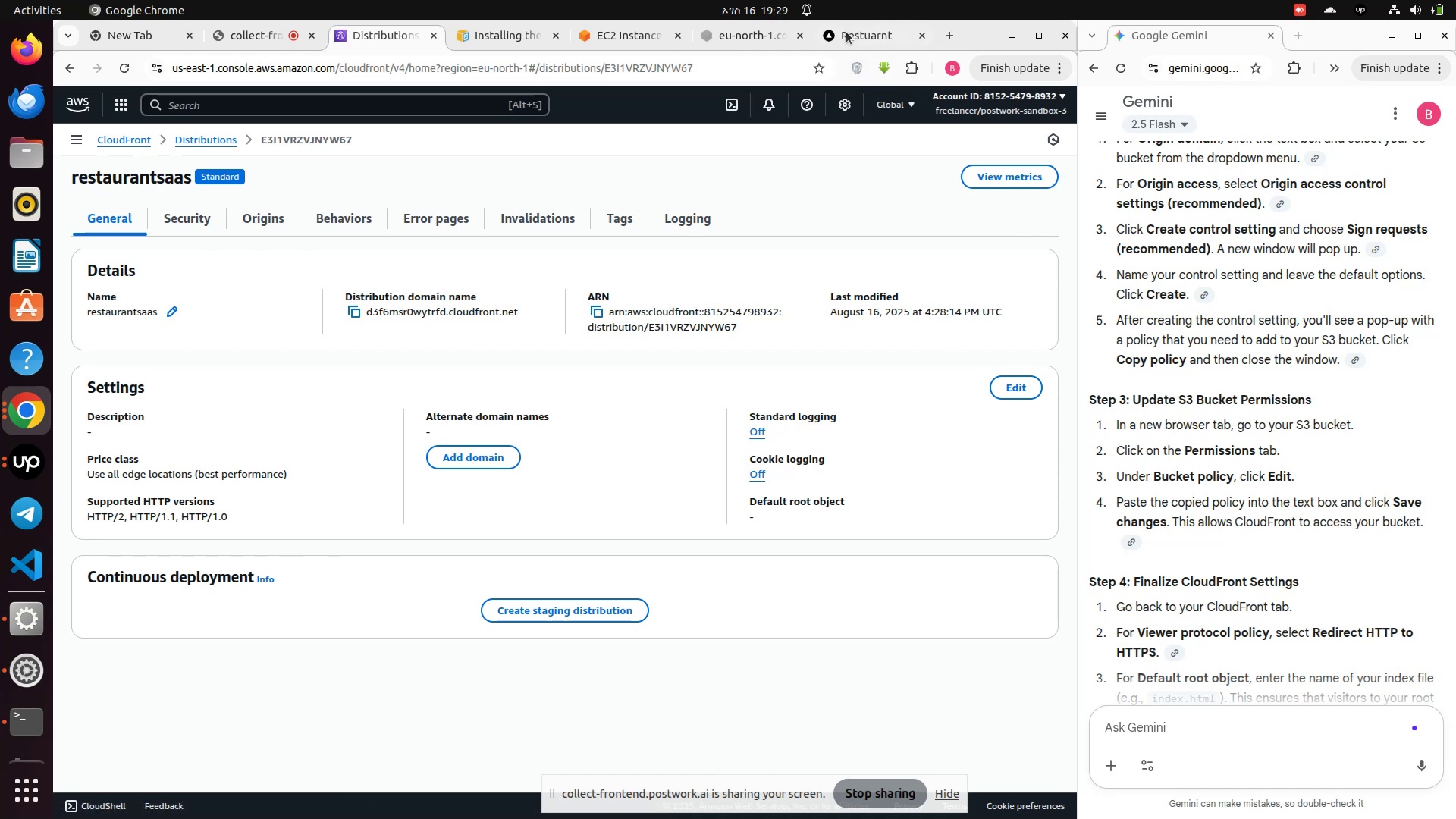 
left_click([846, 32])
 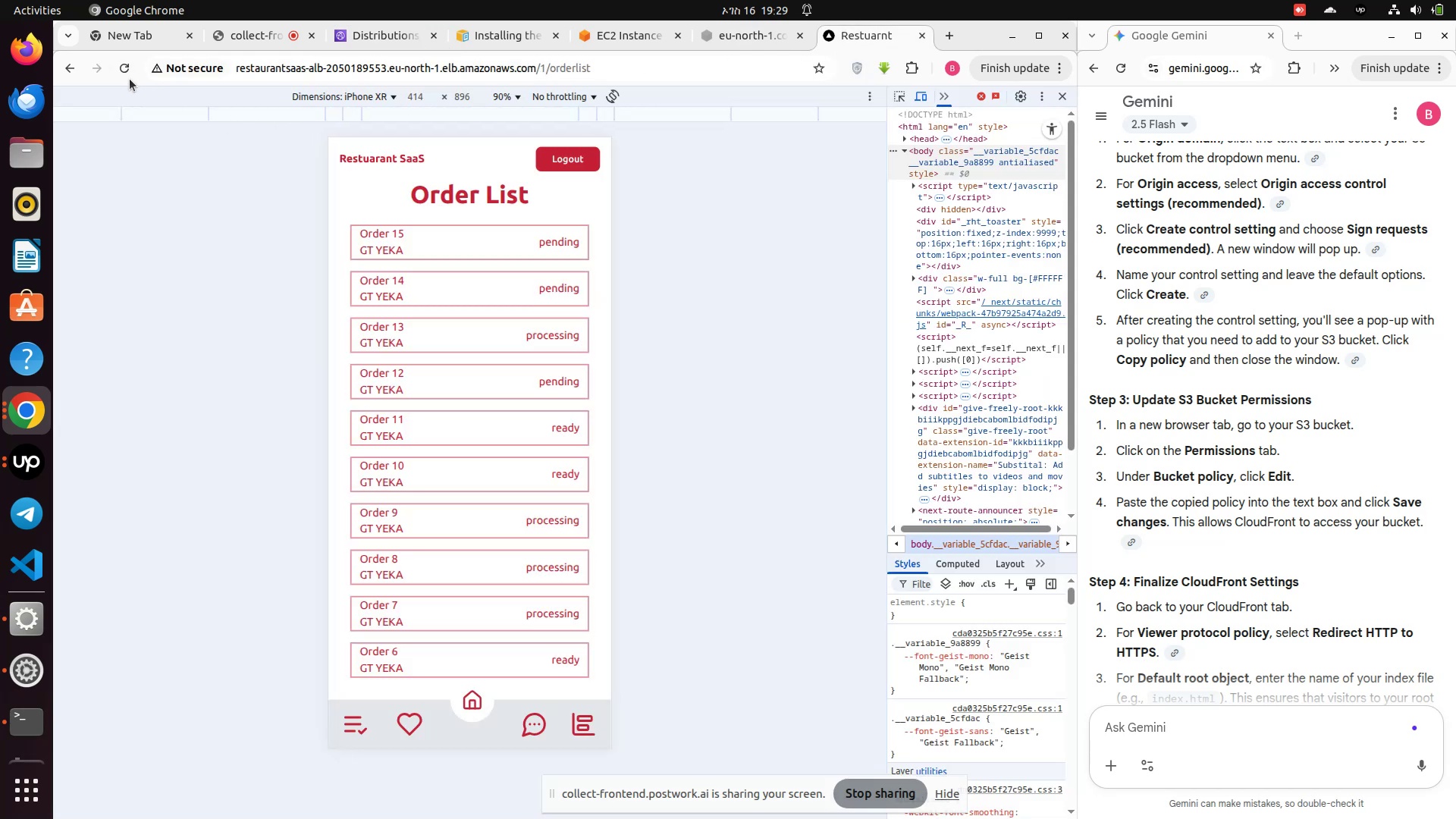 
left_click([129, 75])
 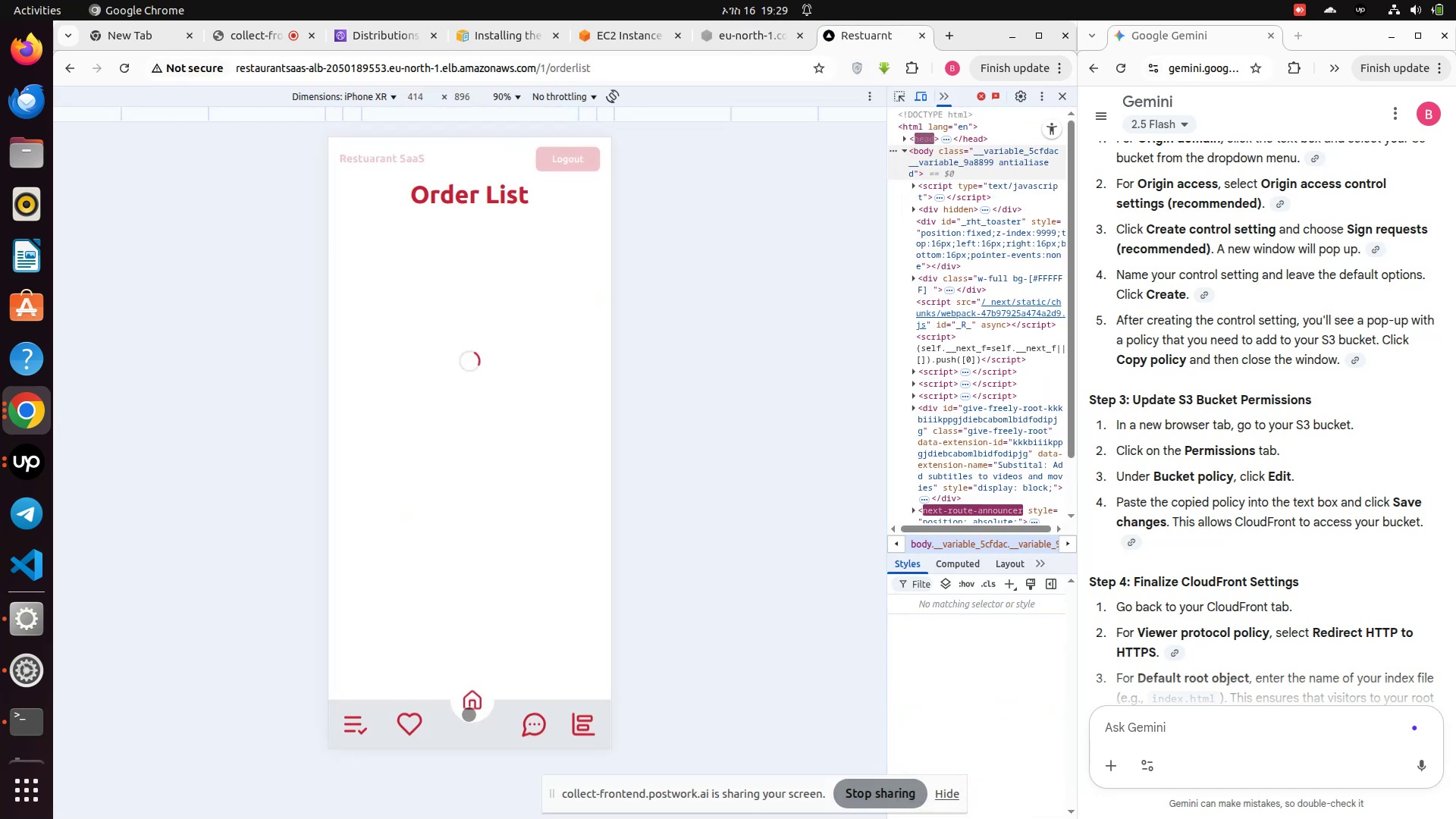 
left_click([469, 714])
 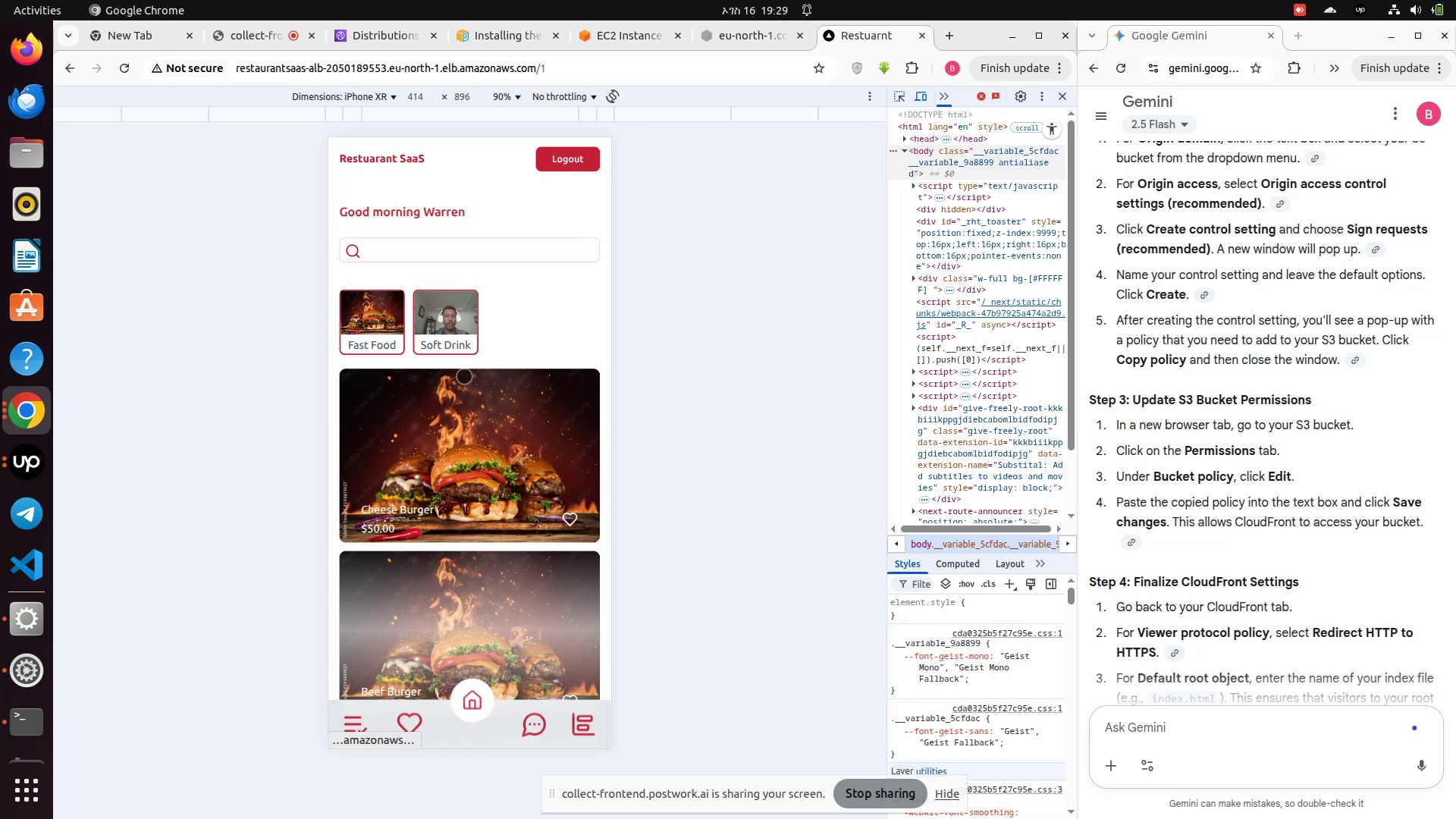 
left_click([388, 330])
 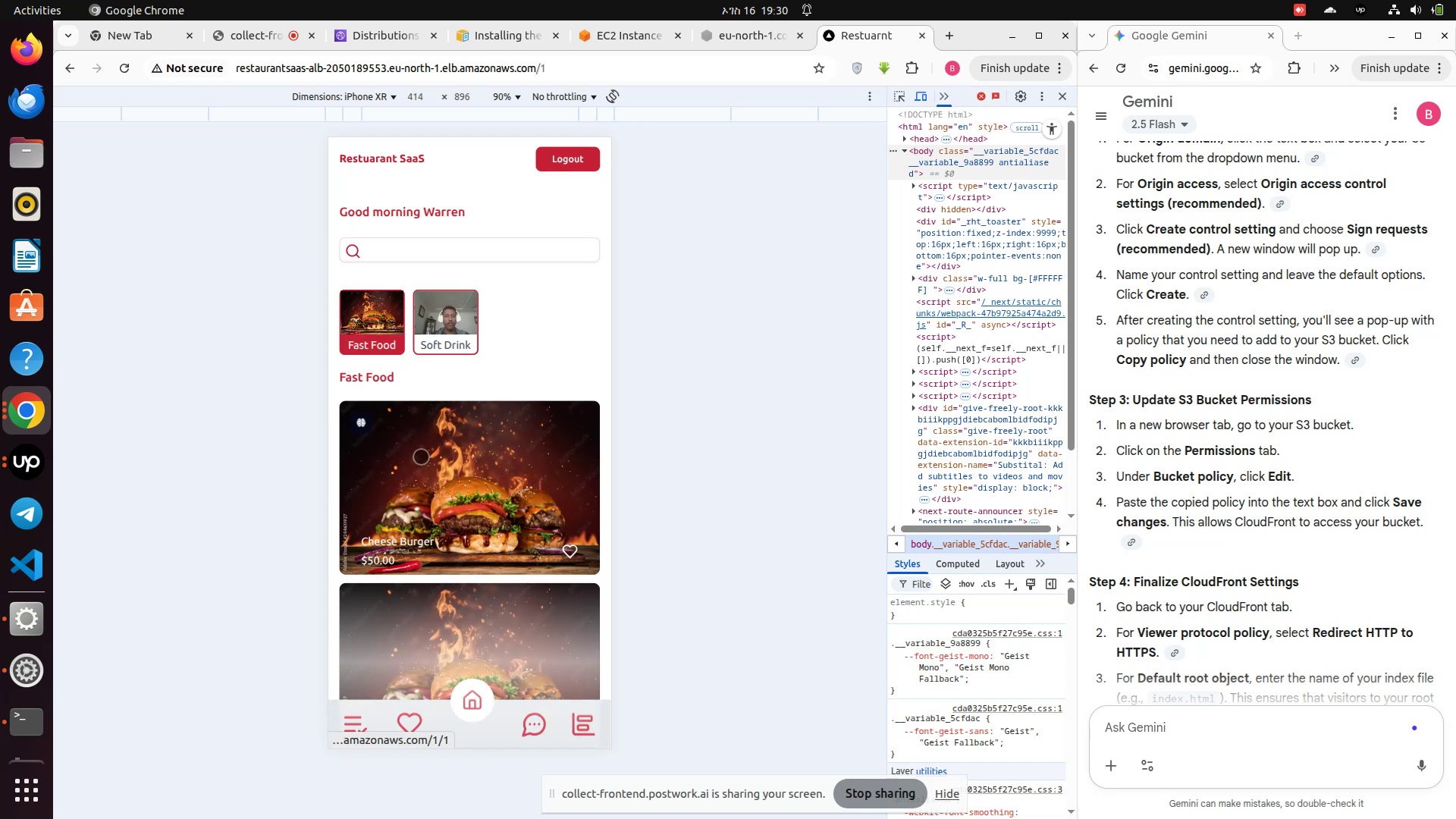 
left_click([421, 457])
 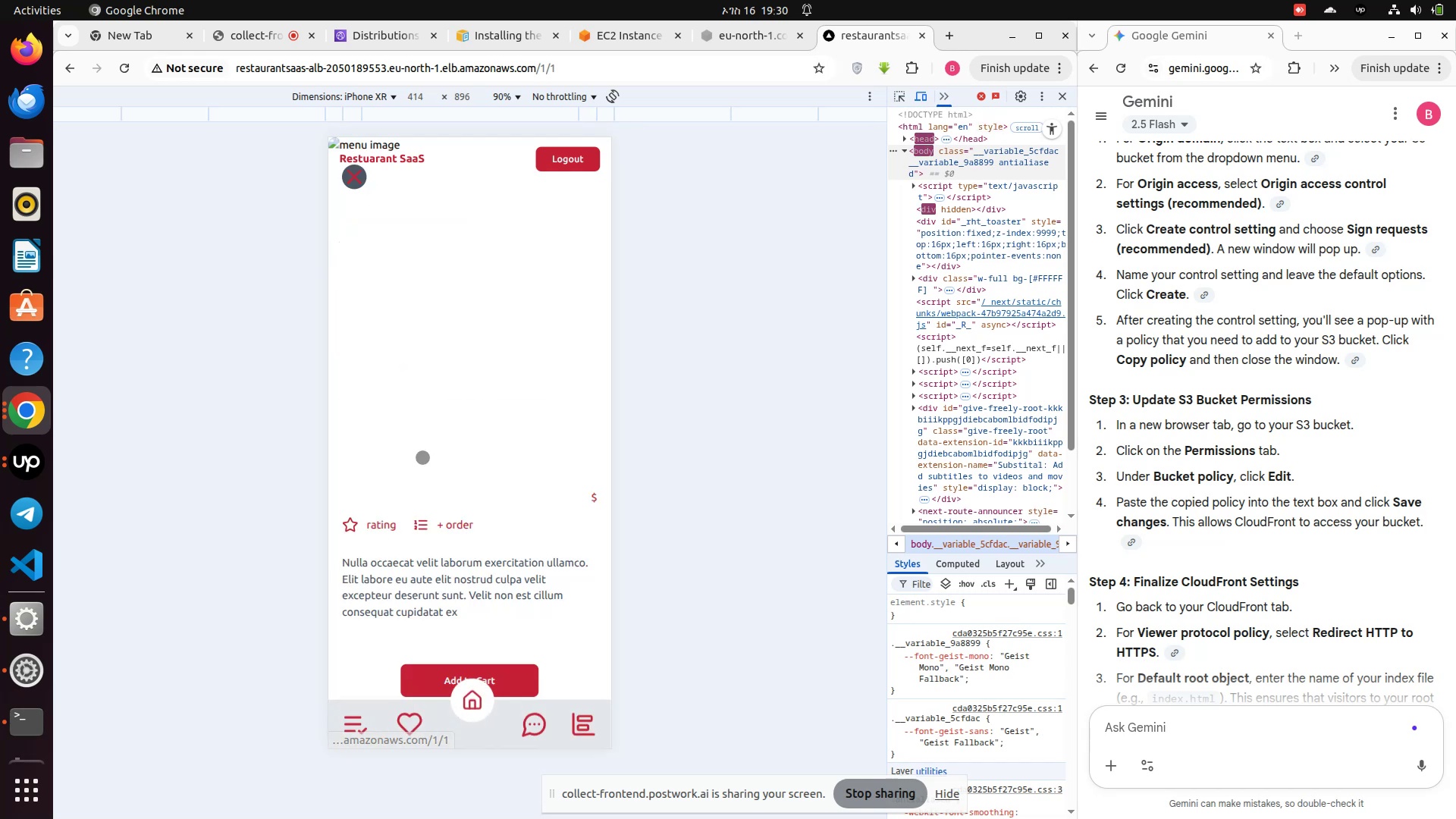 
scroll: coordinate [436, 480], scroll_direction: down, amount: 8.0
 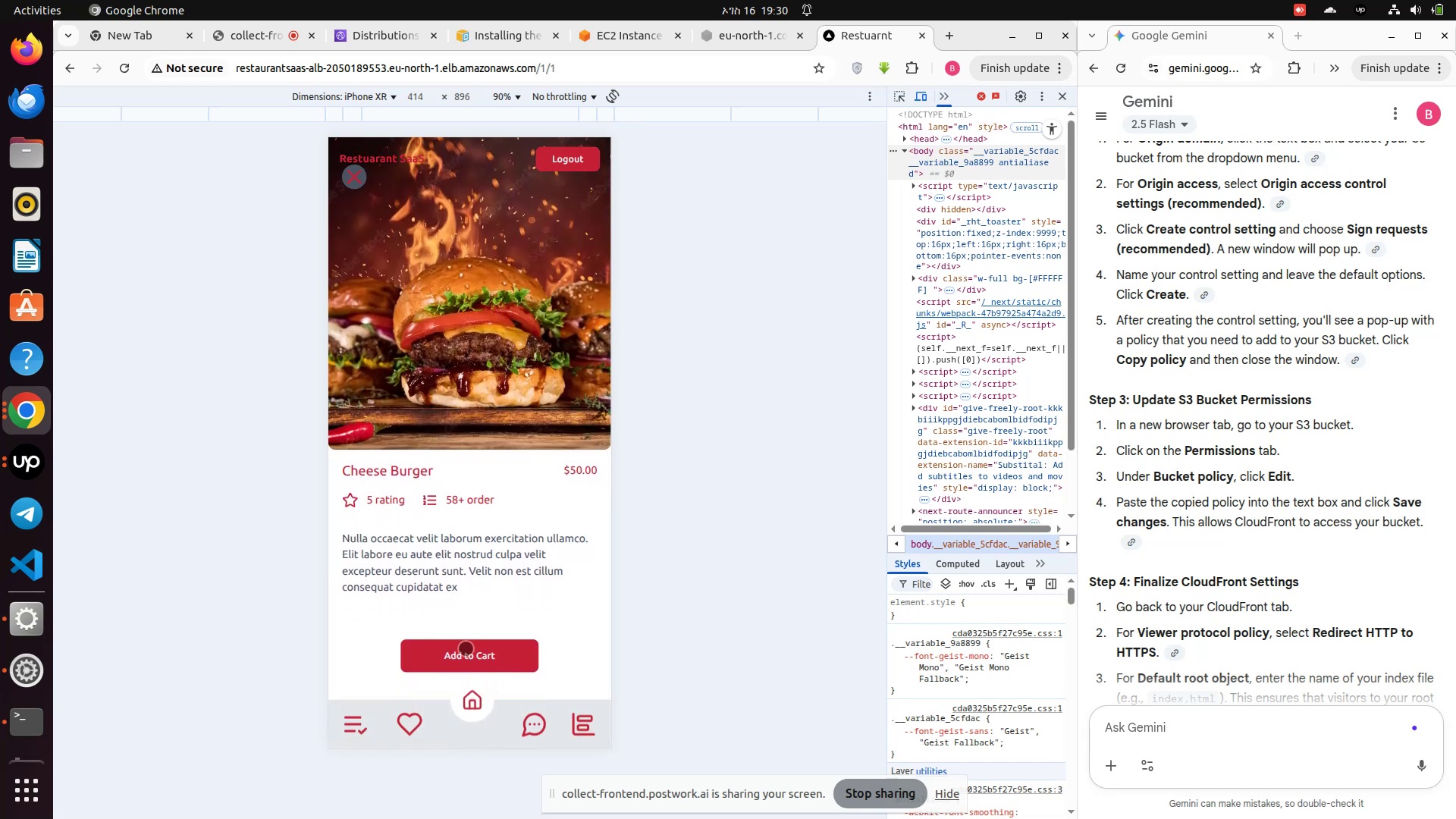 
left_click([465, 650])
 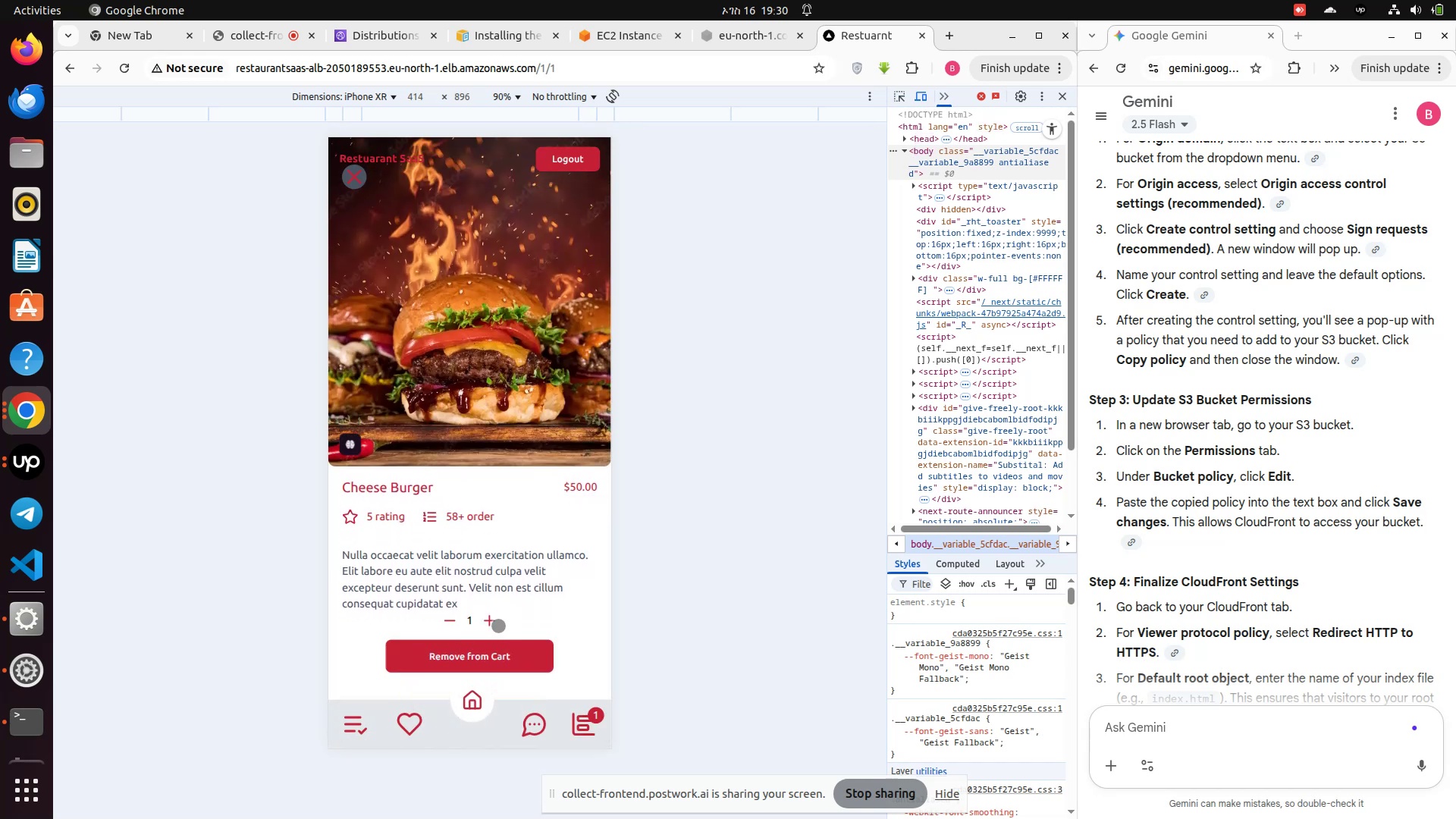 
left_click([496, 623])
 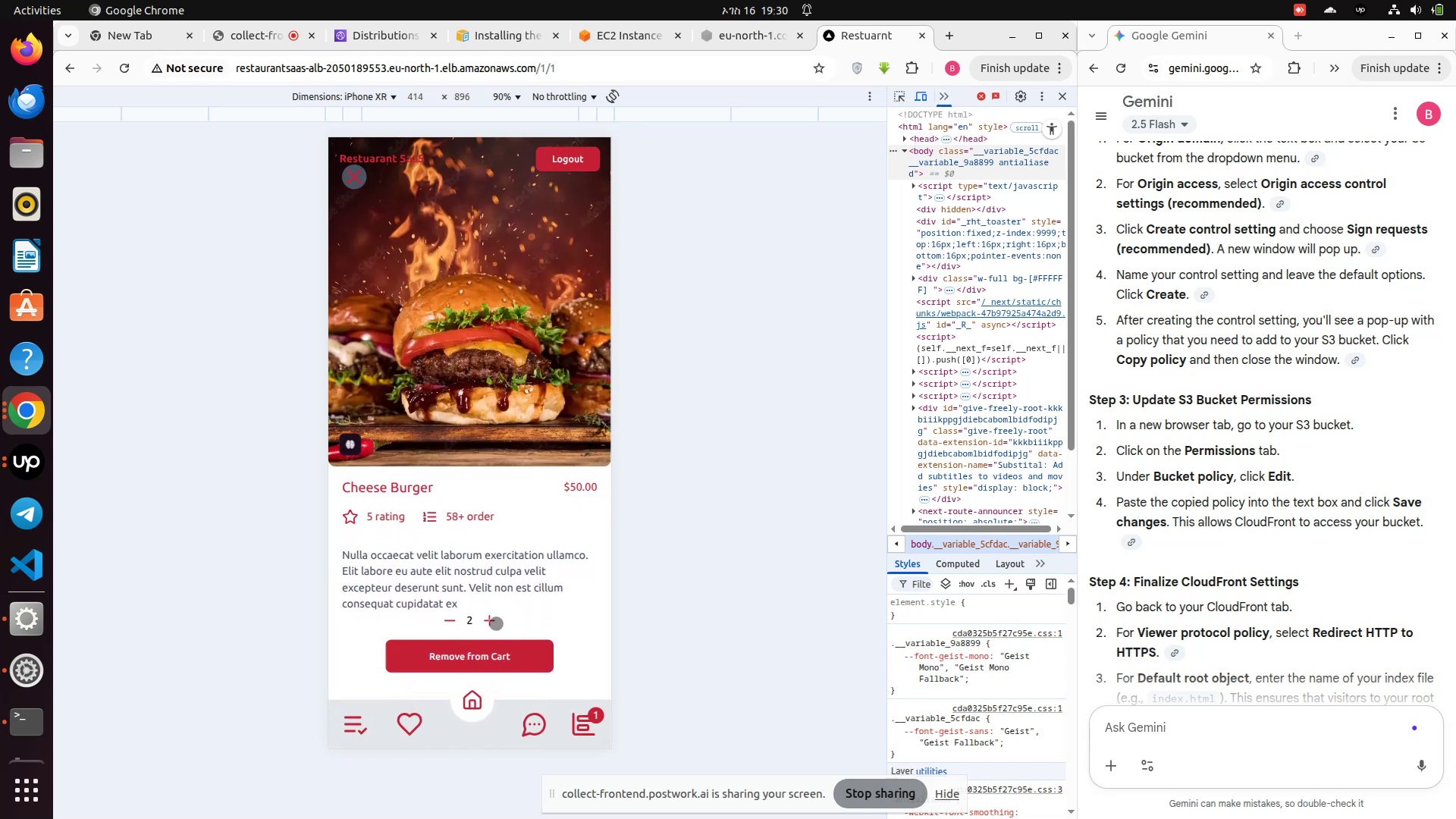 
left_click([496, 623])
 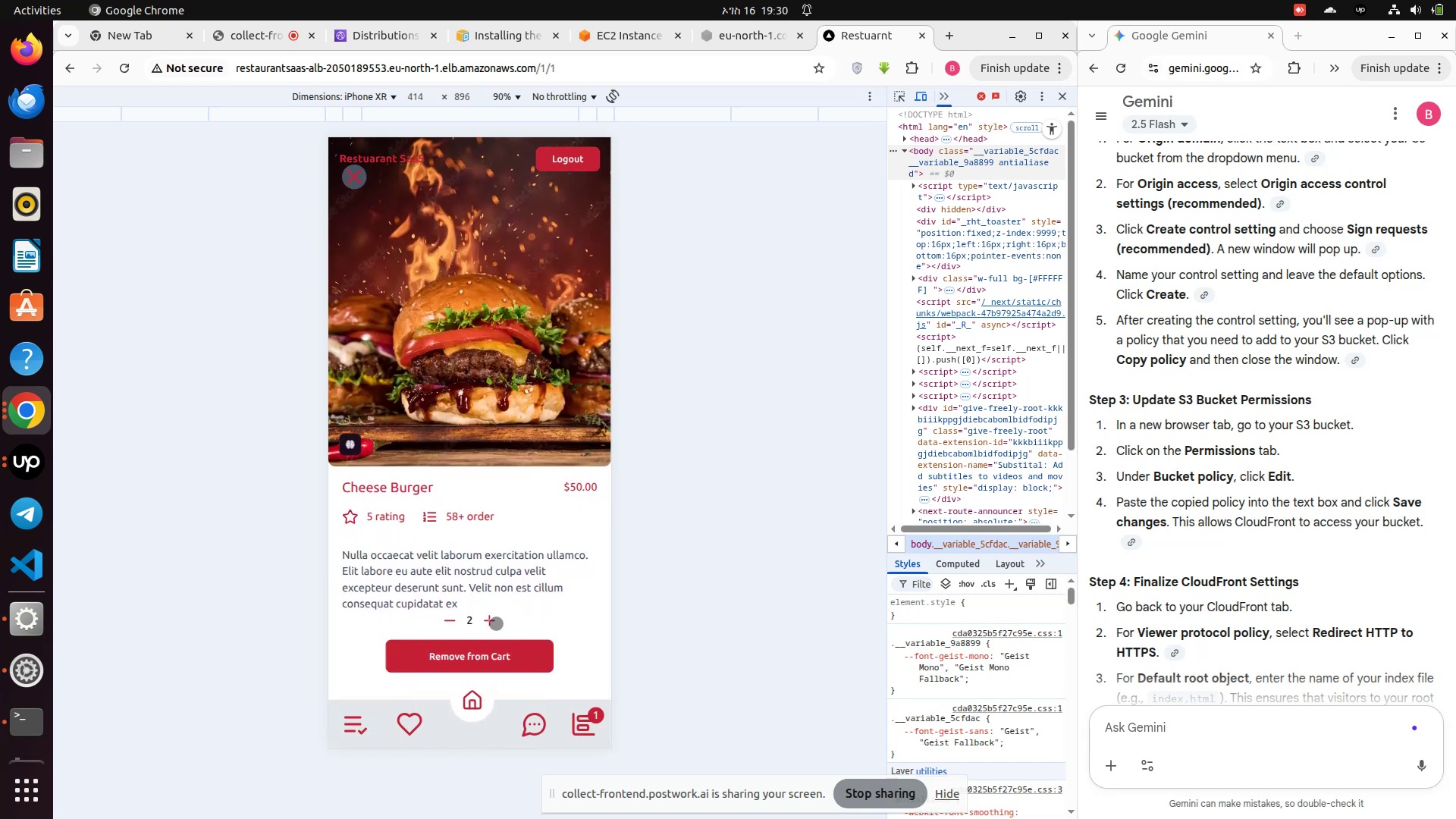 
left_click([496, 623])
 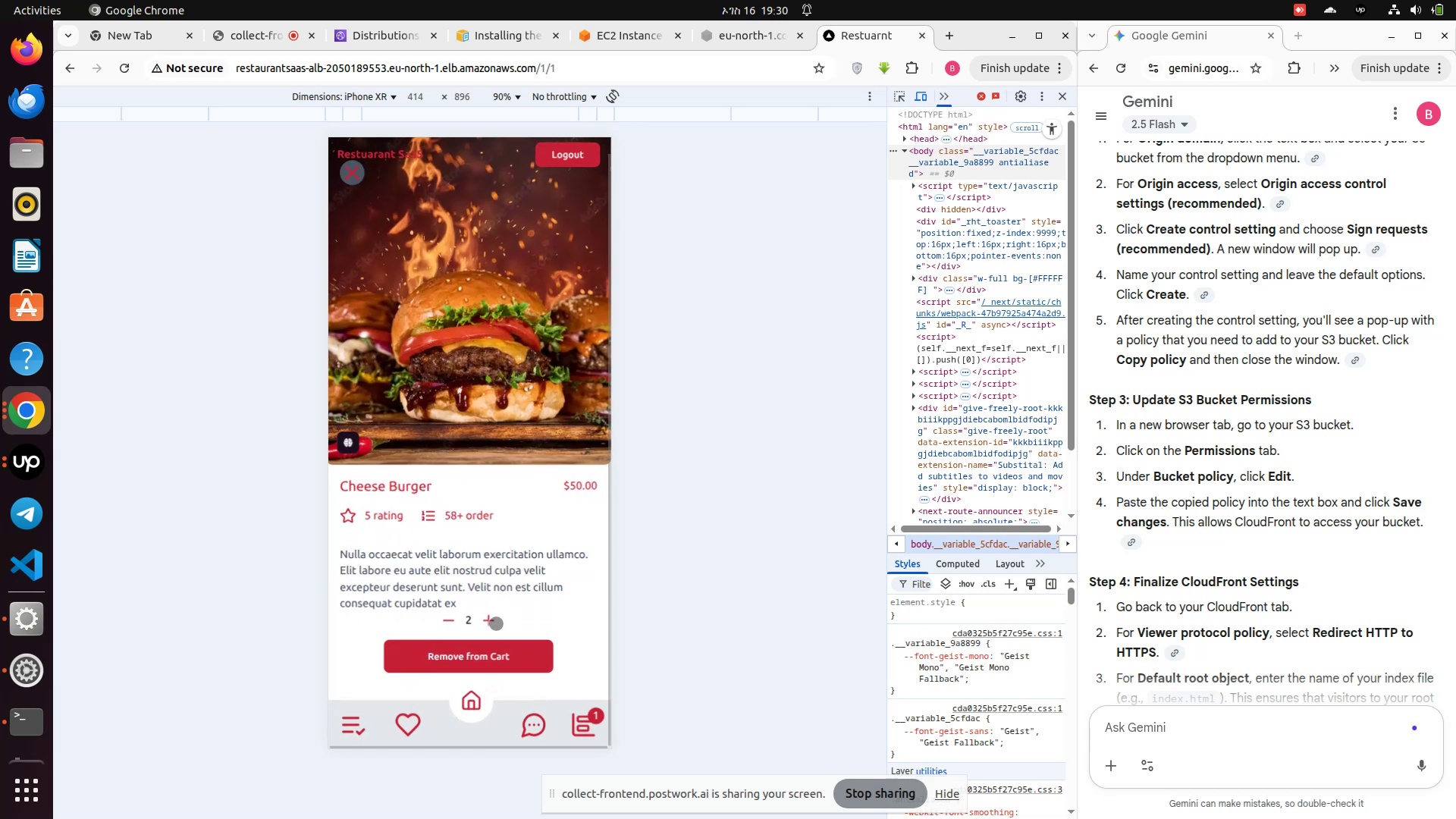 
left_click([496, 623])
 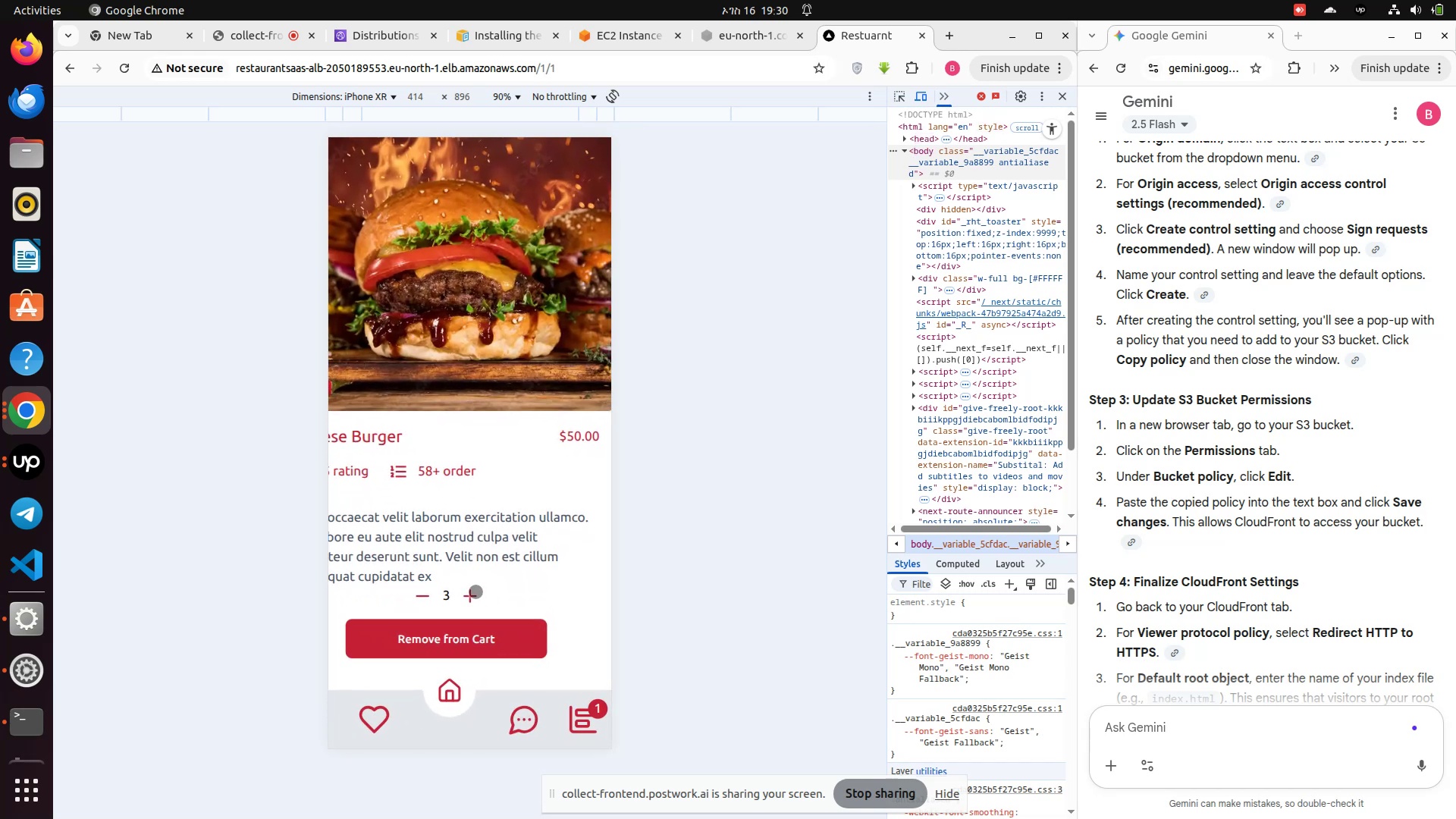 
double_click([475, 592])
 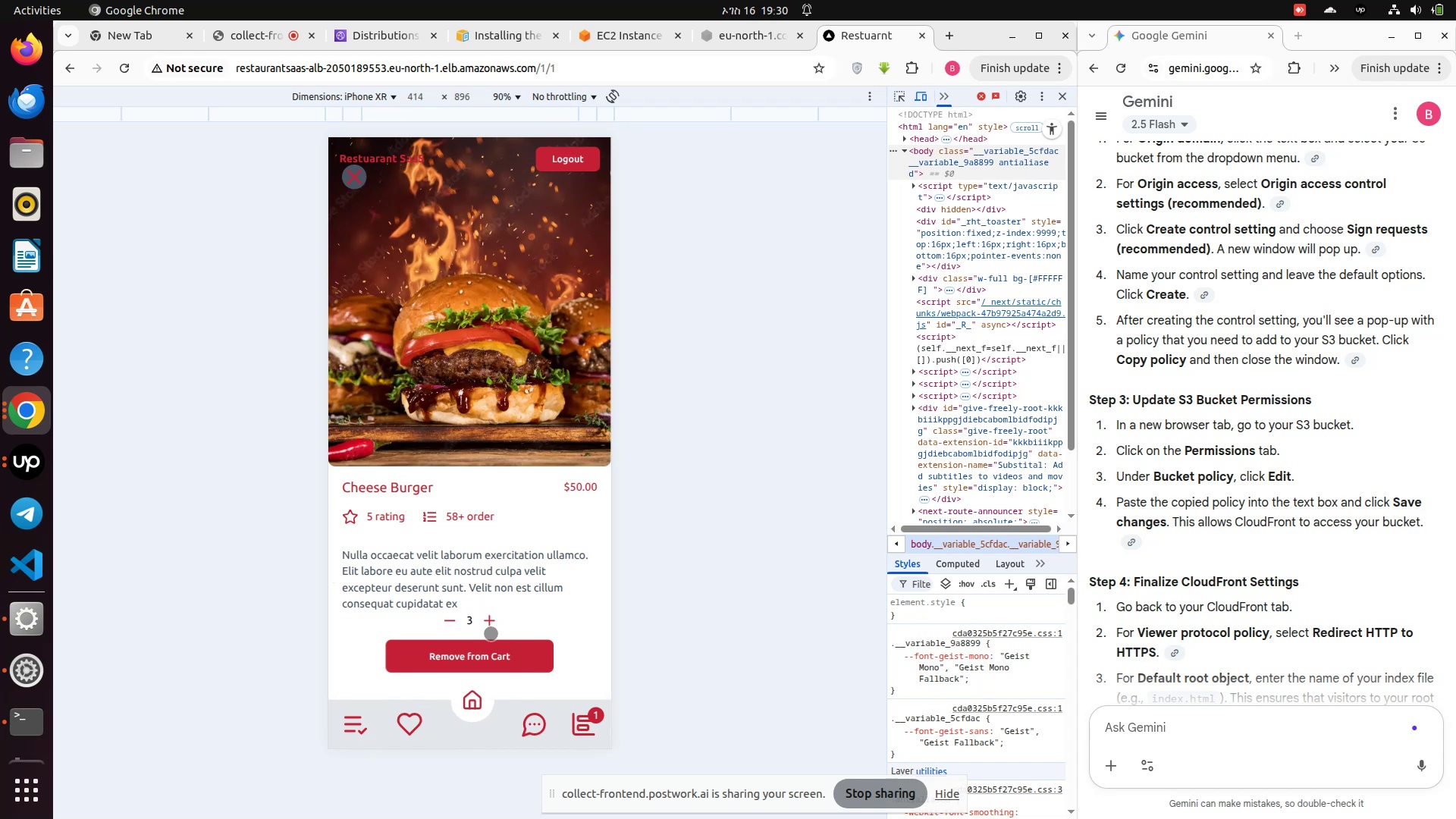 
left_click([485, 624])
 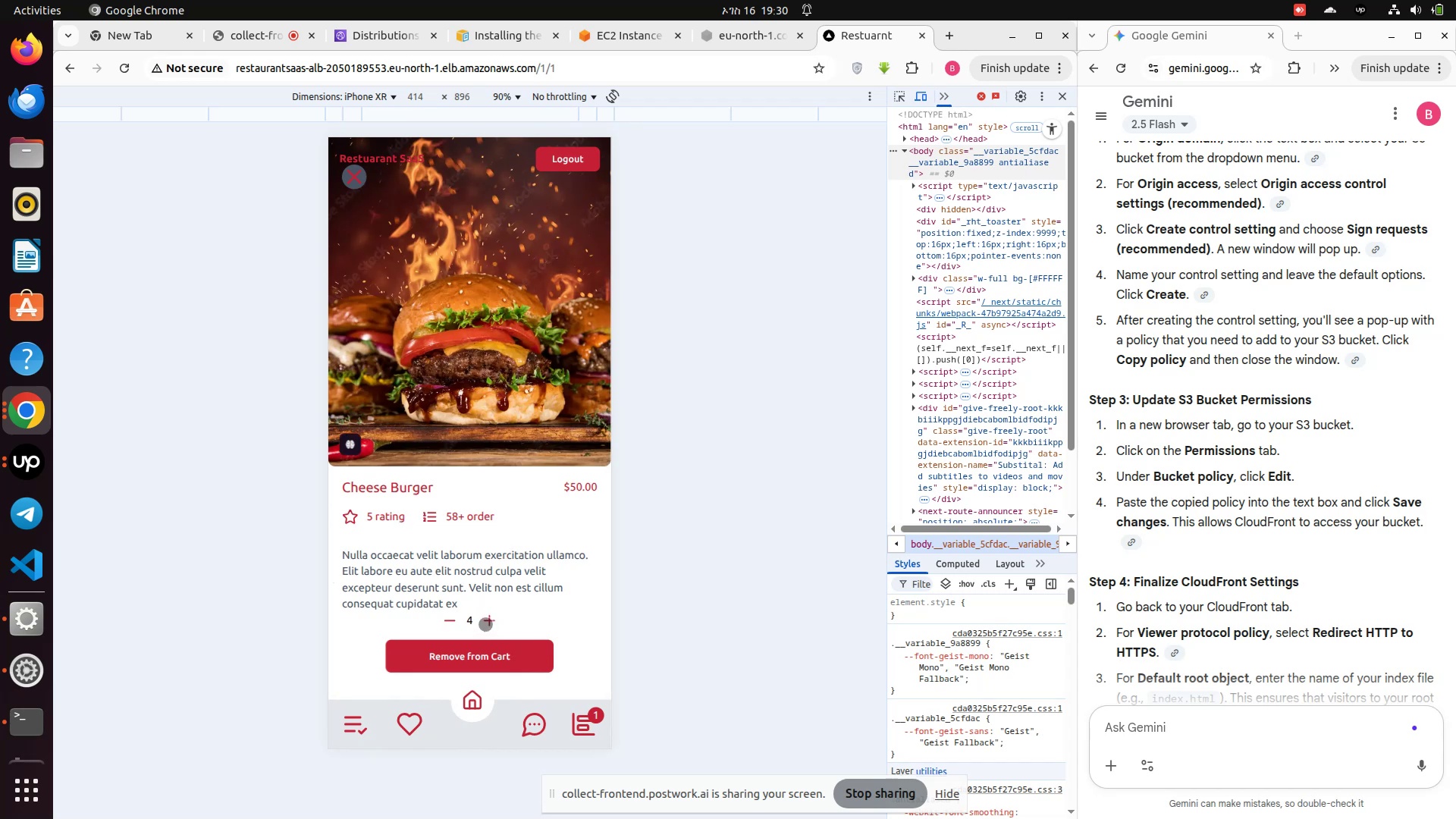 
left_click([485, 624])
 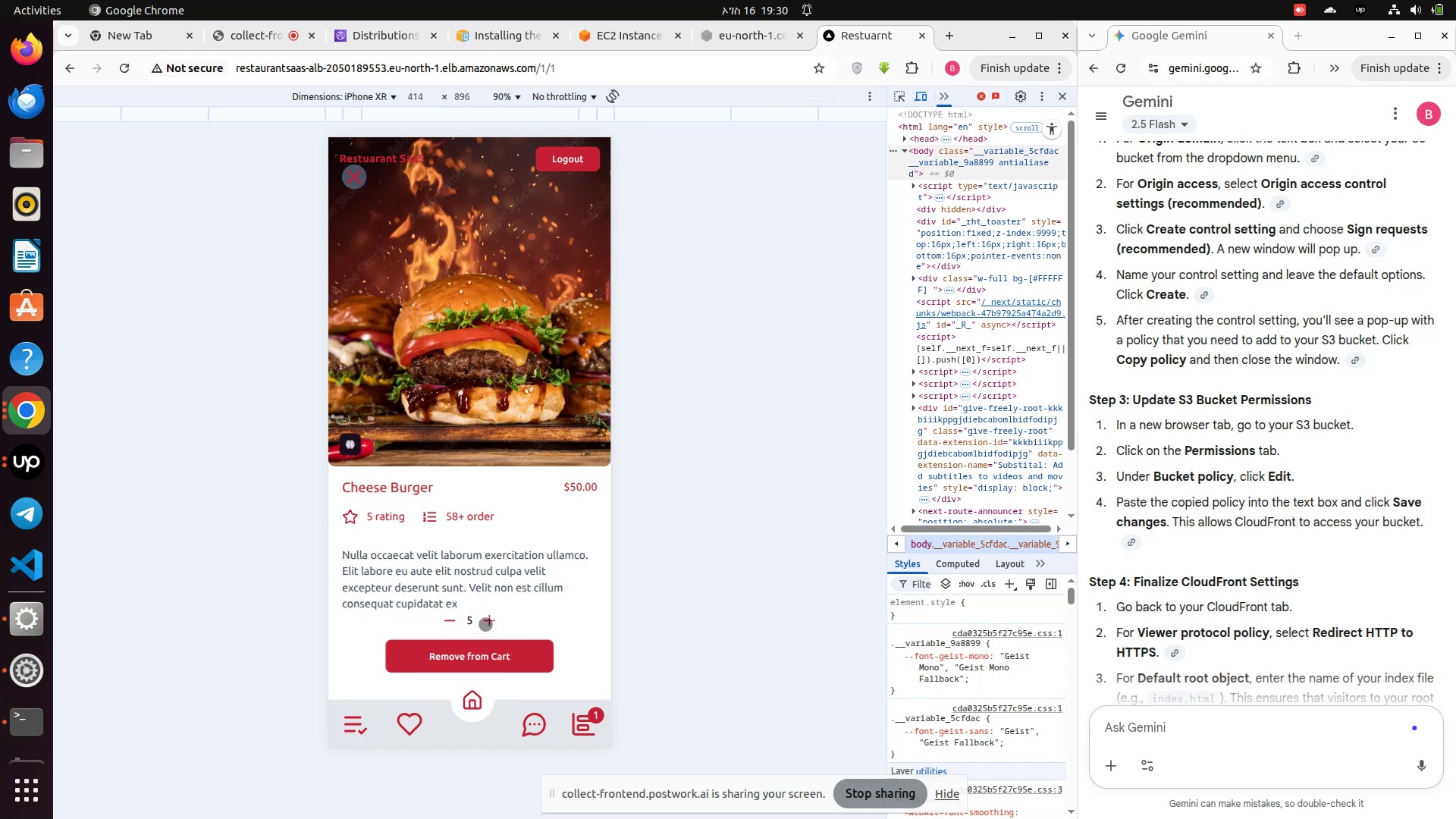 
scroll: coordinate [513, 602], scroll_direction: up, amount: 1.0
 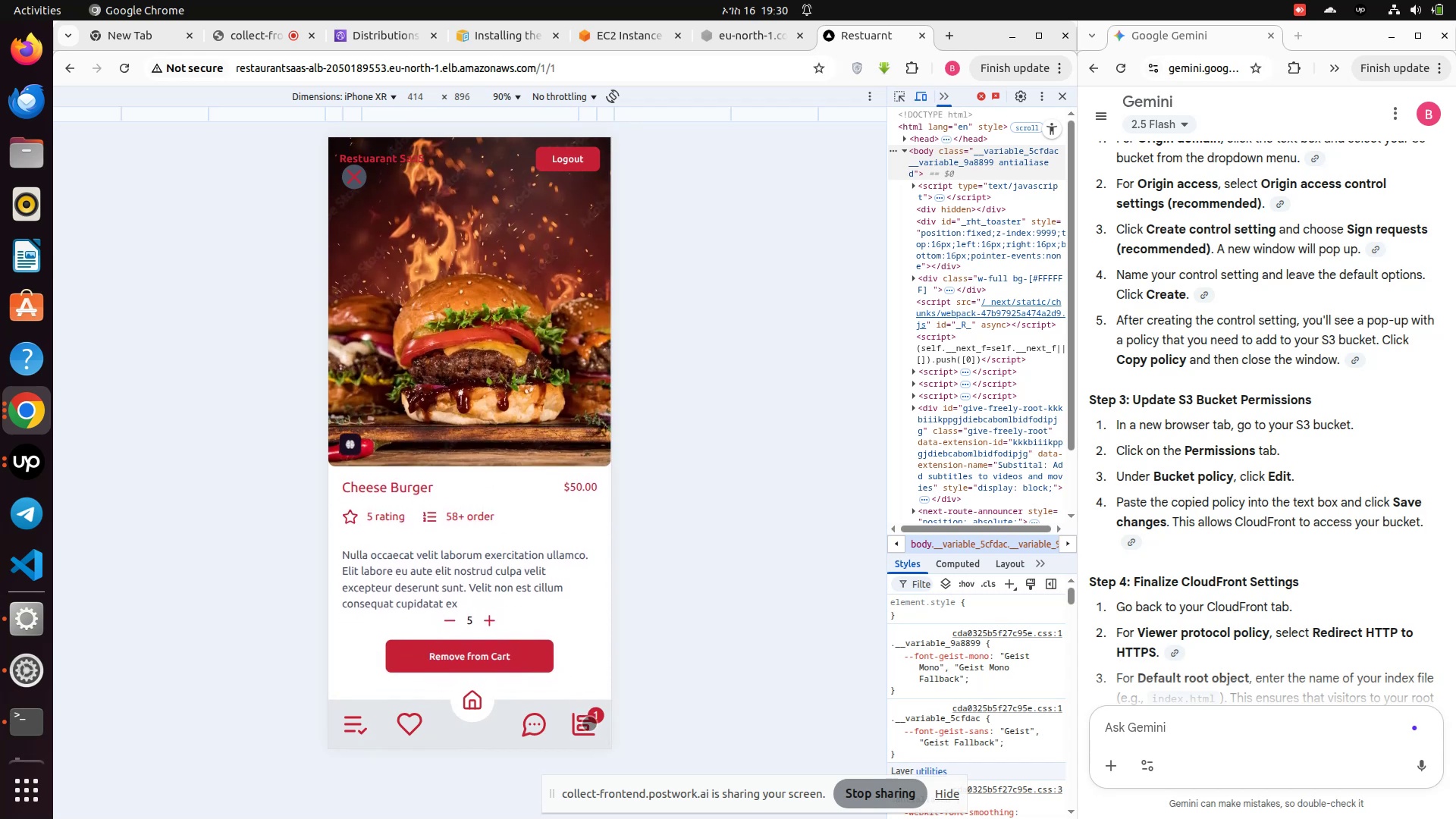 
left_click([591, 729])
 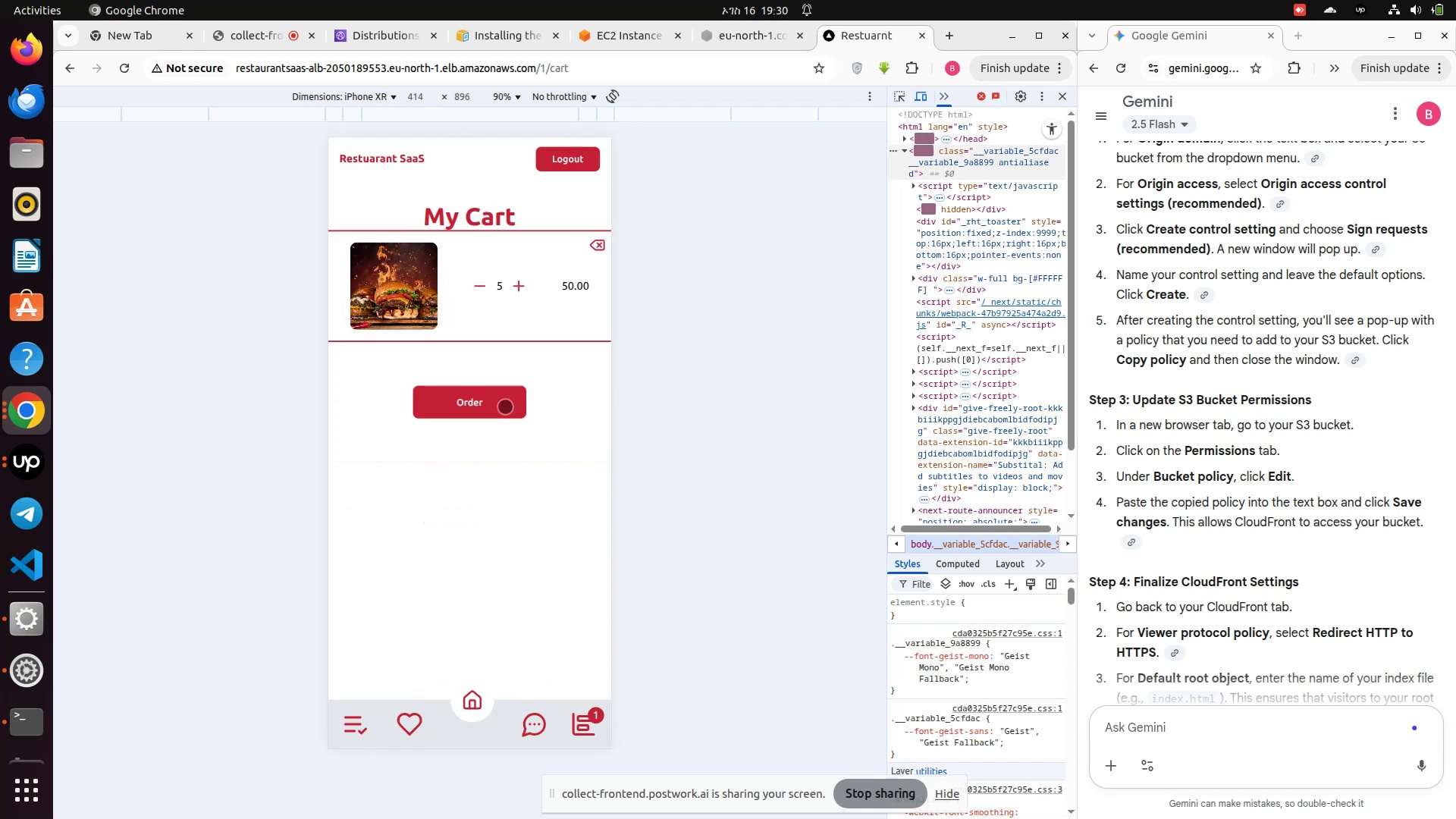 
left_click([496, 400])
 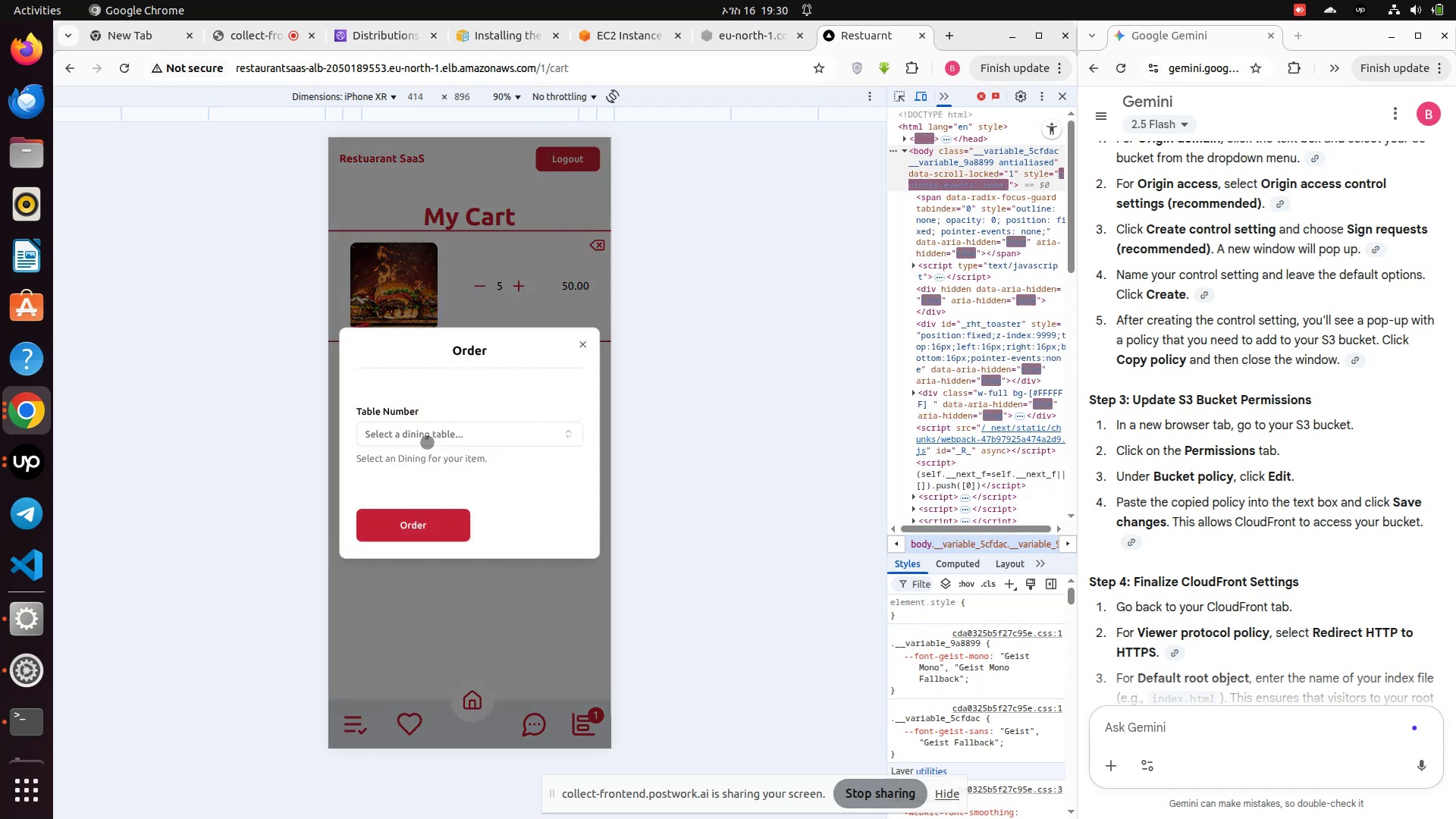 
left_click([426, 439])
 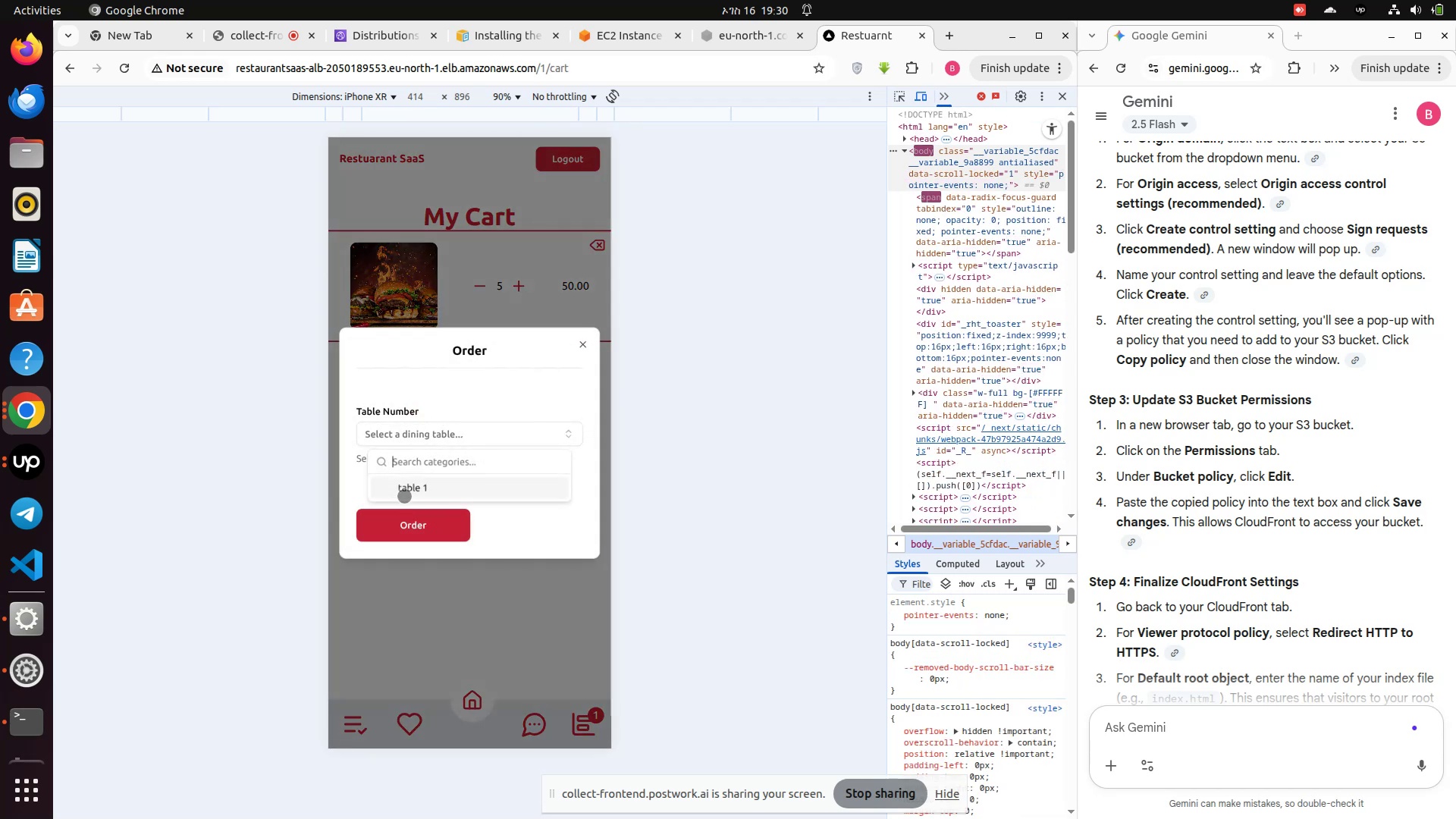 
left_click([403, 494])
 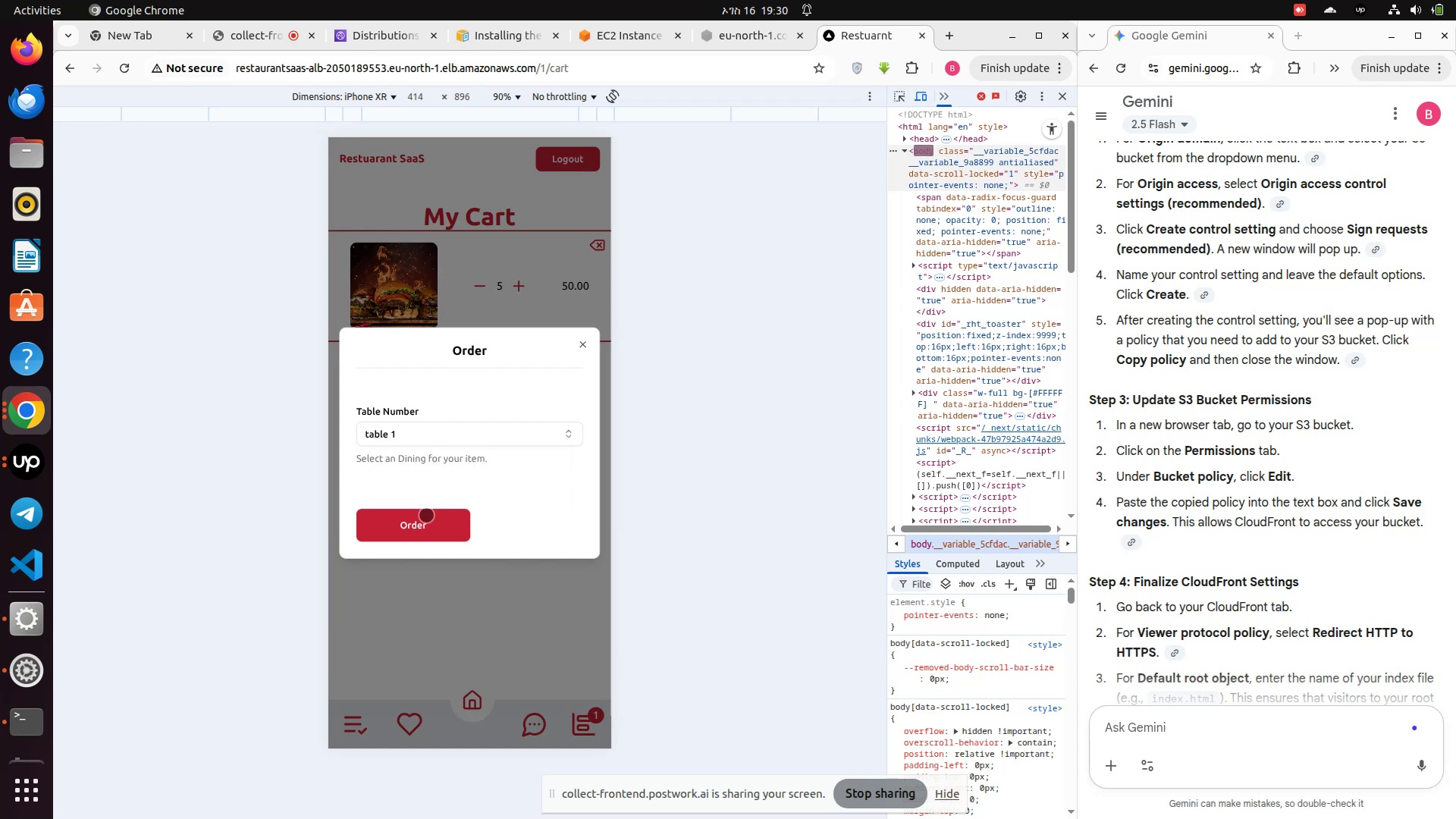 
left_click([415, 533])
 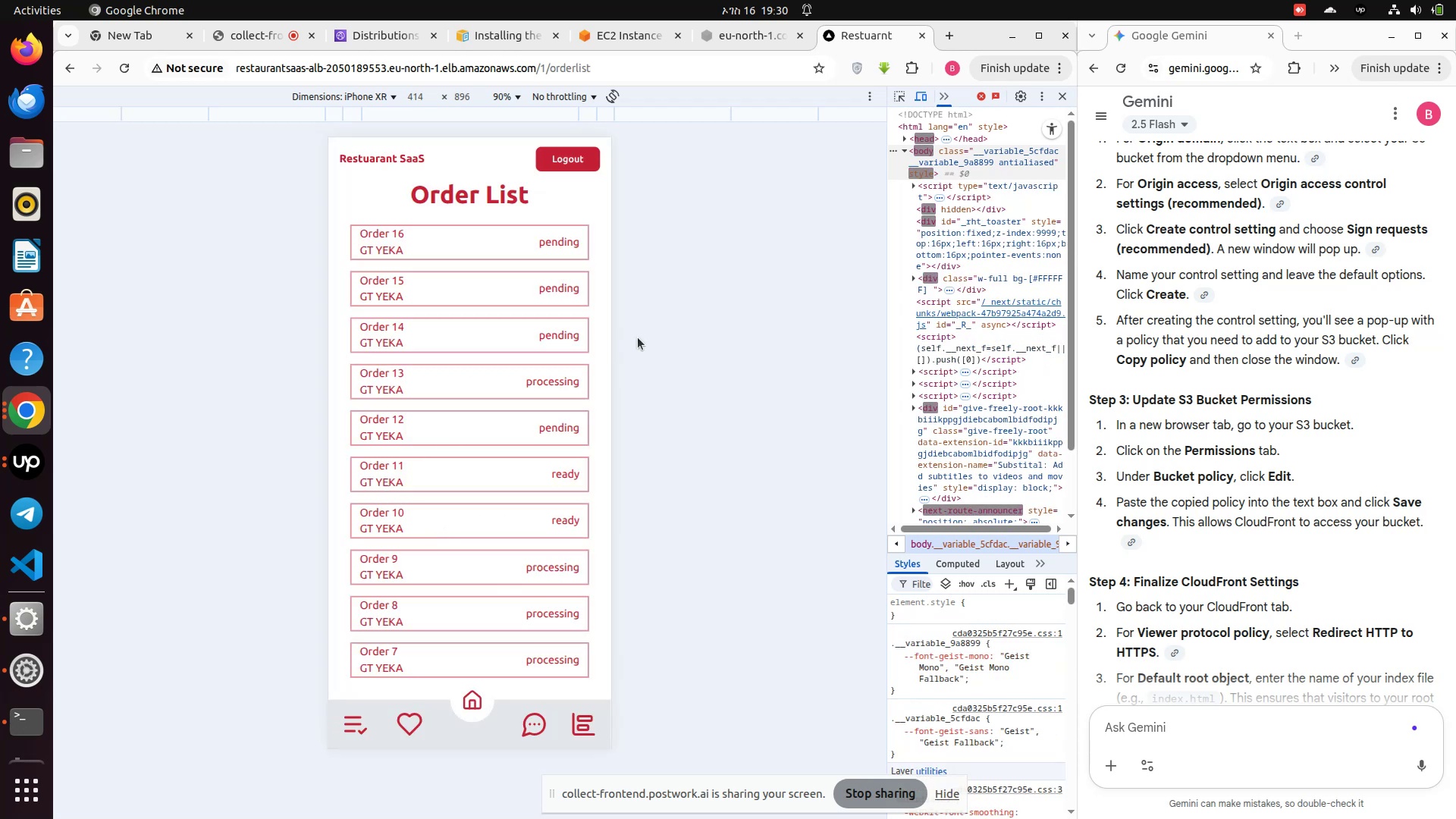 
left_click([504, 261])
 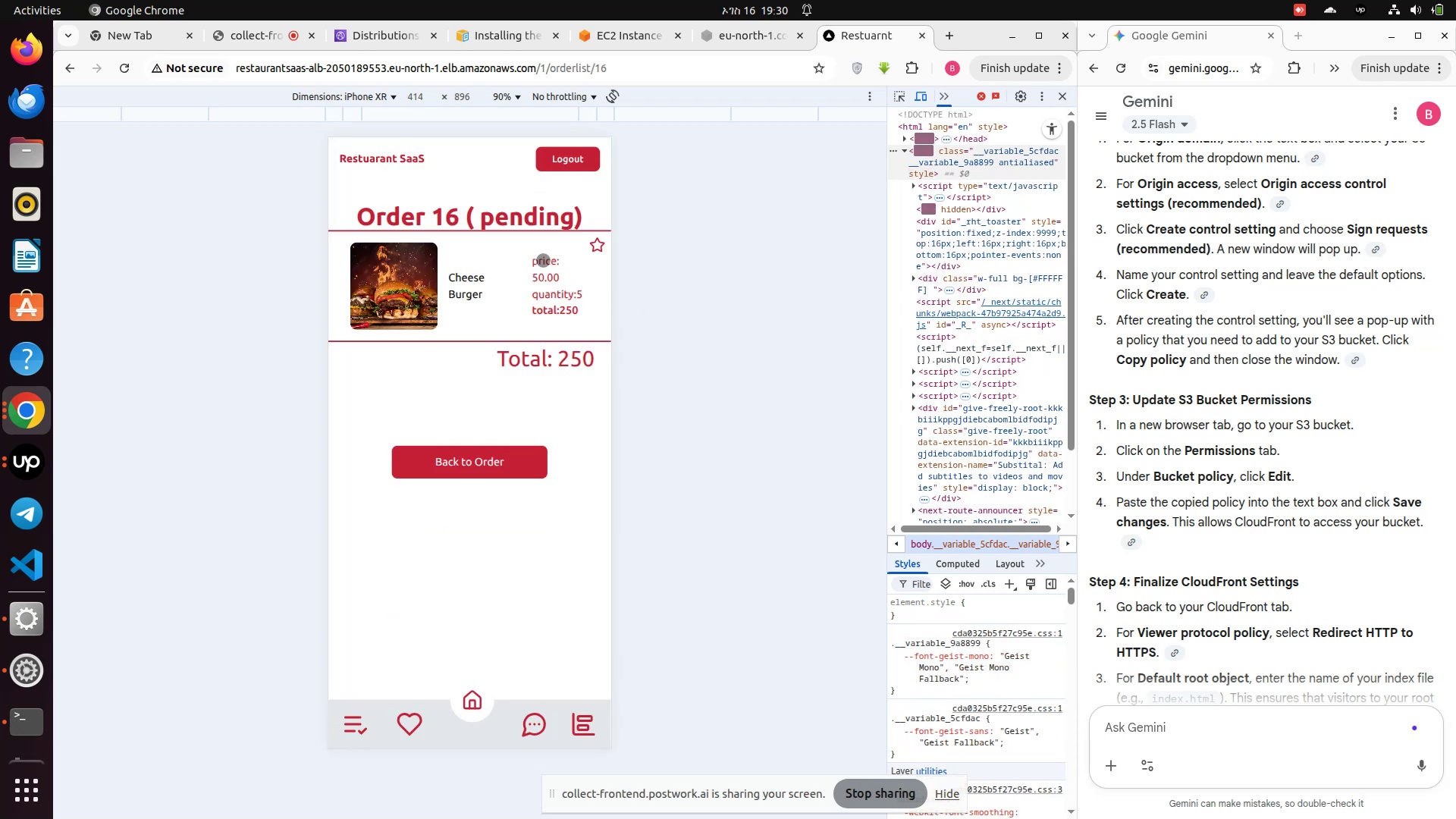 
left_click([463, 297])
 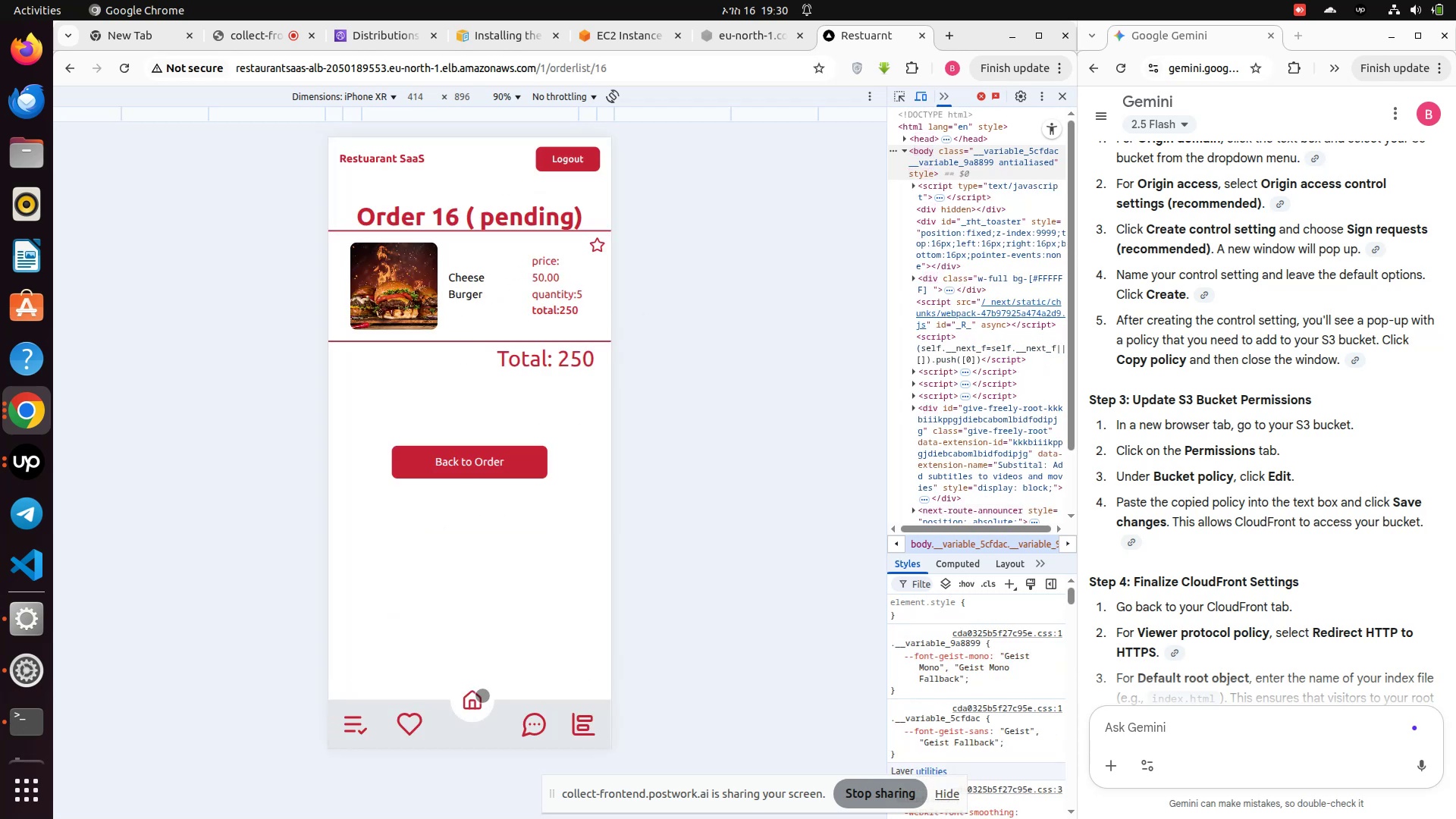 
left_click([482, 695])
 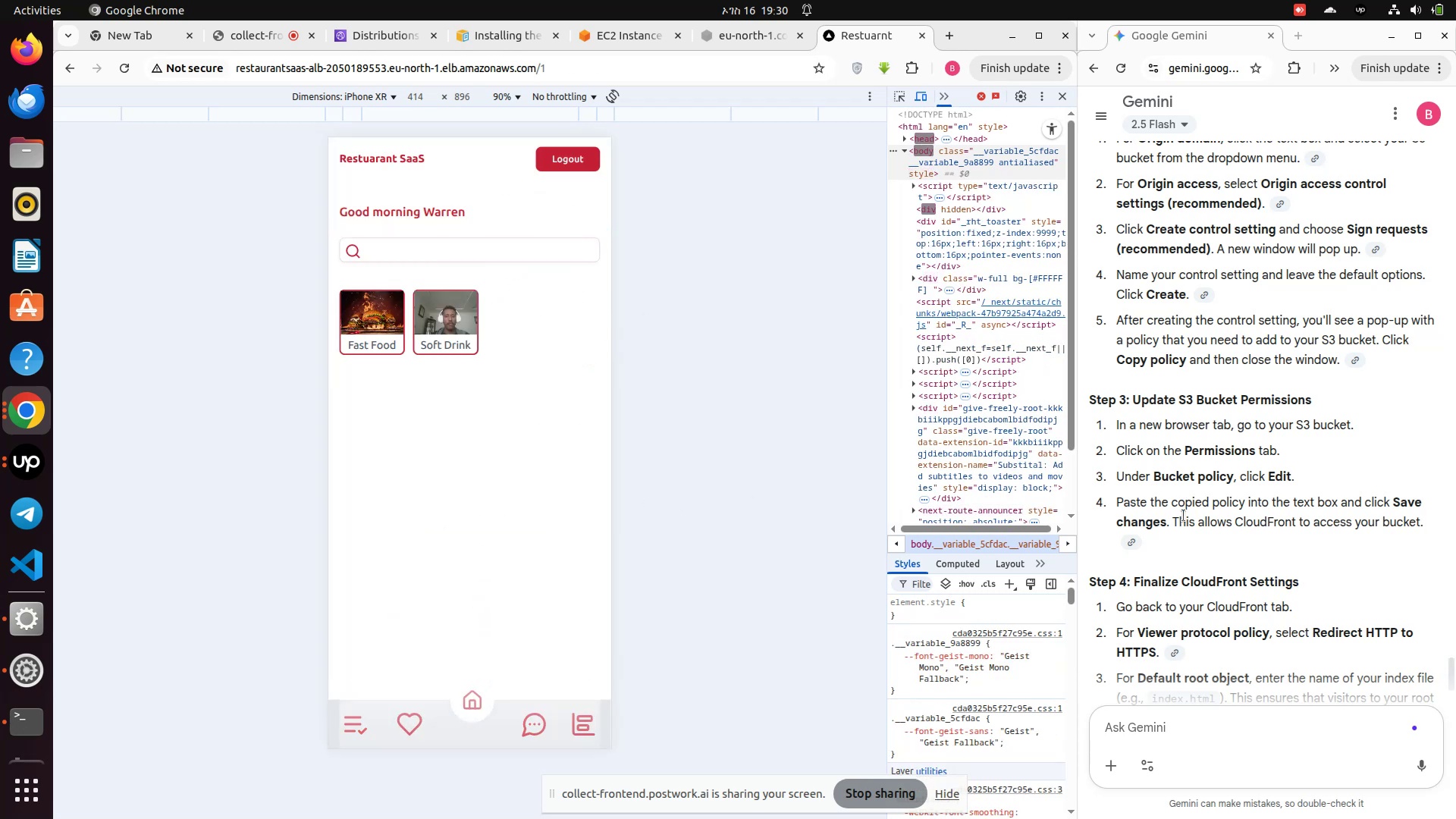 
scroll: coordinate [1249, 574], scroll_direction: down, amount: 9.0
 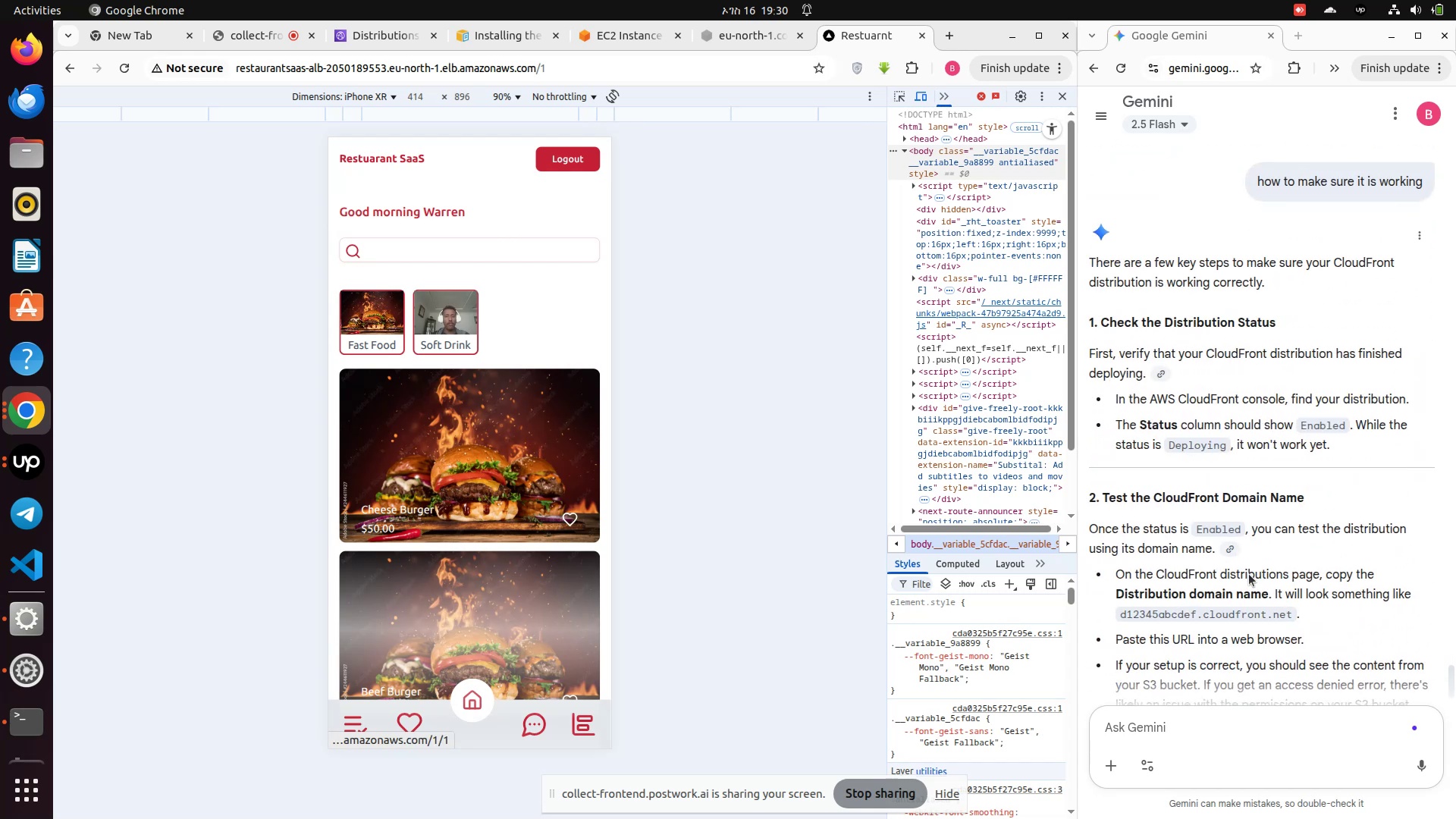 
wait(12.17)
 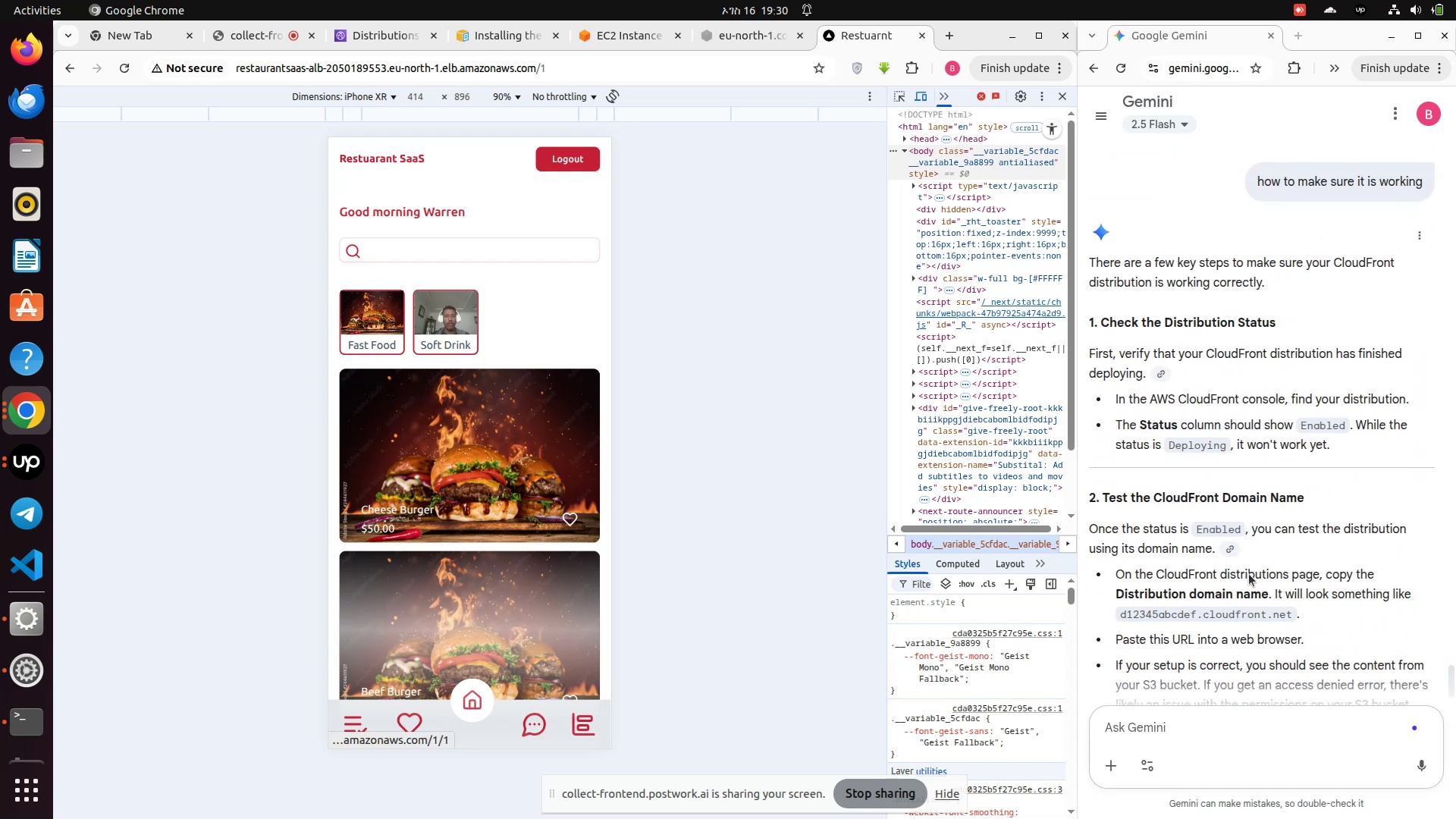 
scroll: coordinate [1249, 574], scroll_direction: down, amount: 1.0
 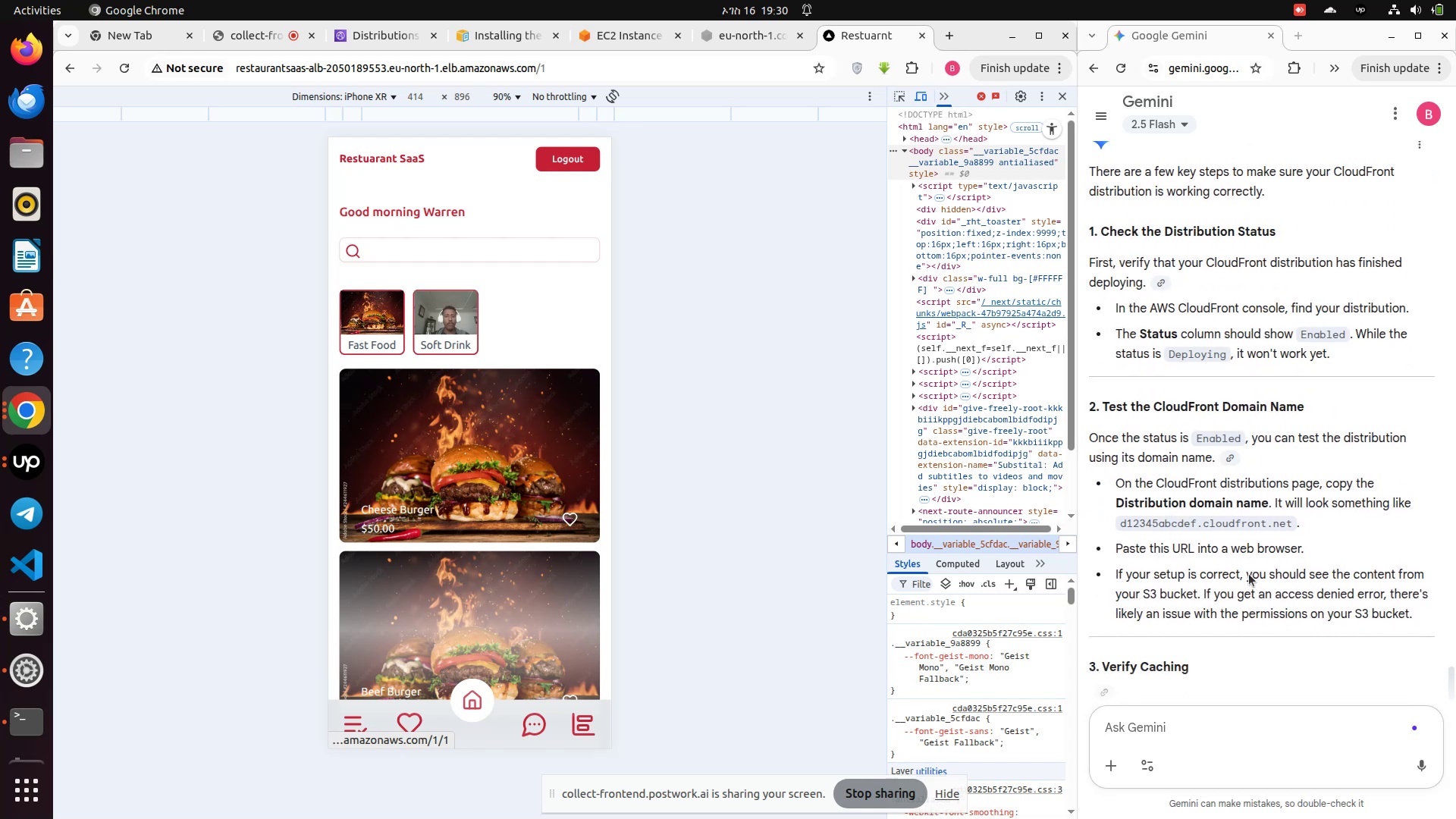 
wait(6.7)
 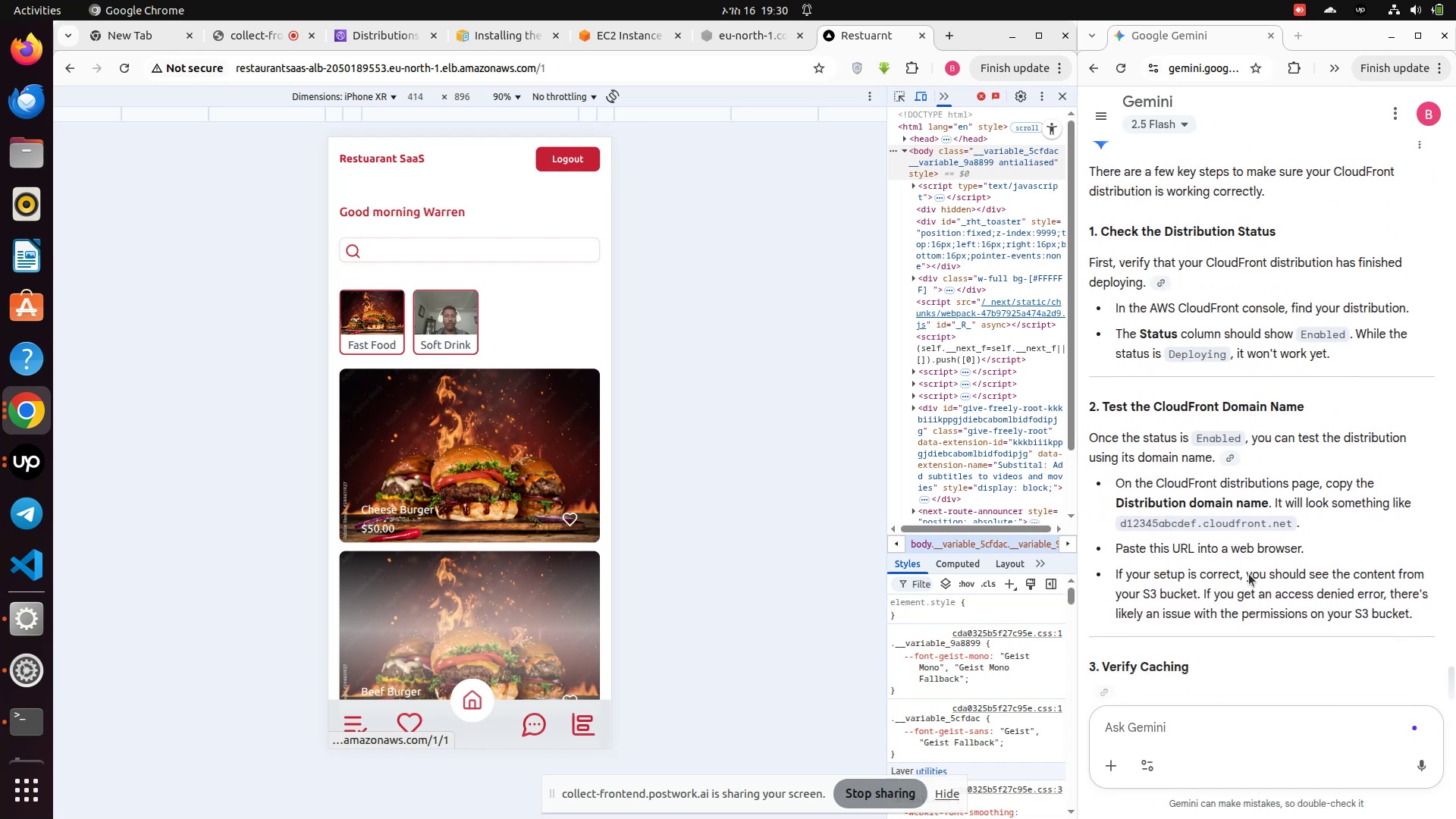 
scroll: coordinate [1249, 574], scroll_direction: down, amount: 1.0
 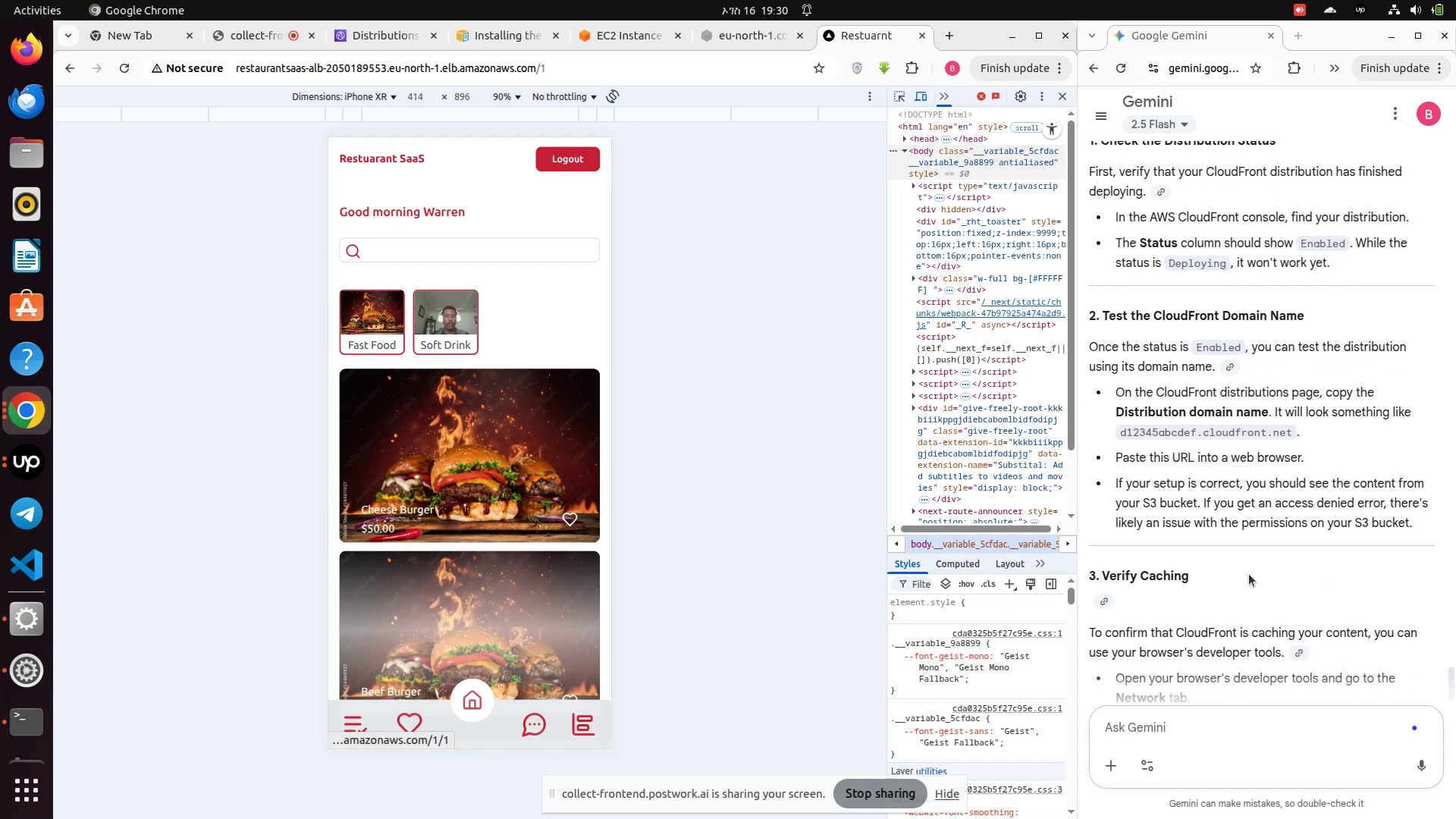 
wait(11.71)
 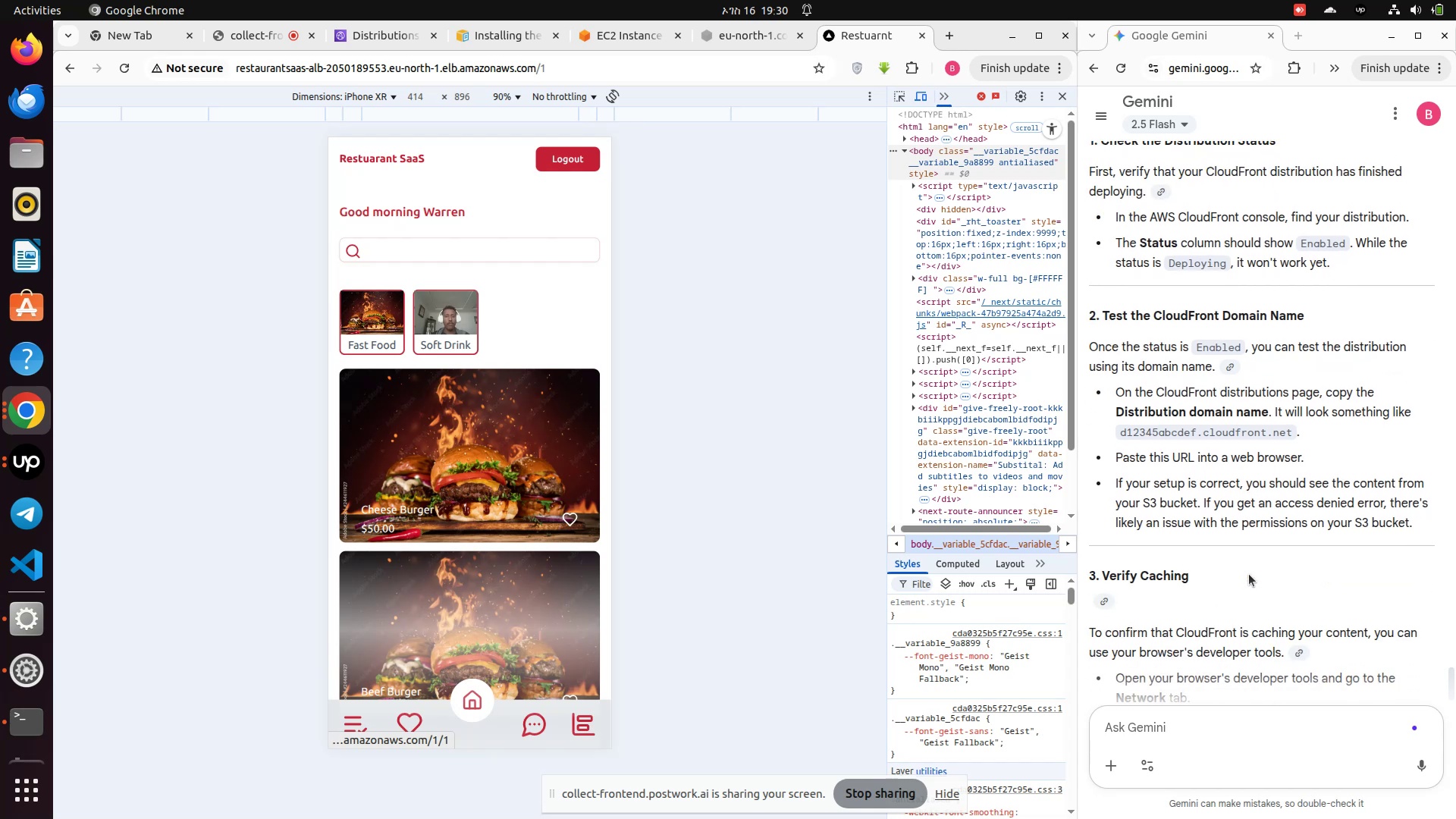 
scroll: coordinate [1249, 574], scroll_direction: down, amount: 1.0
 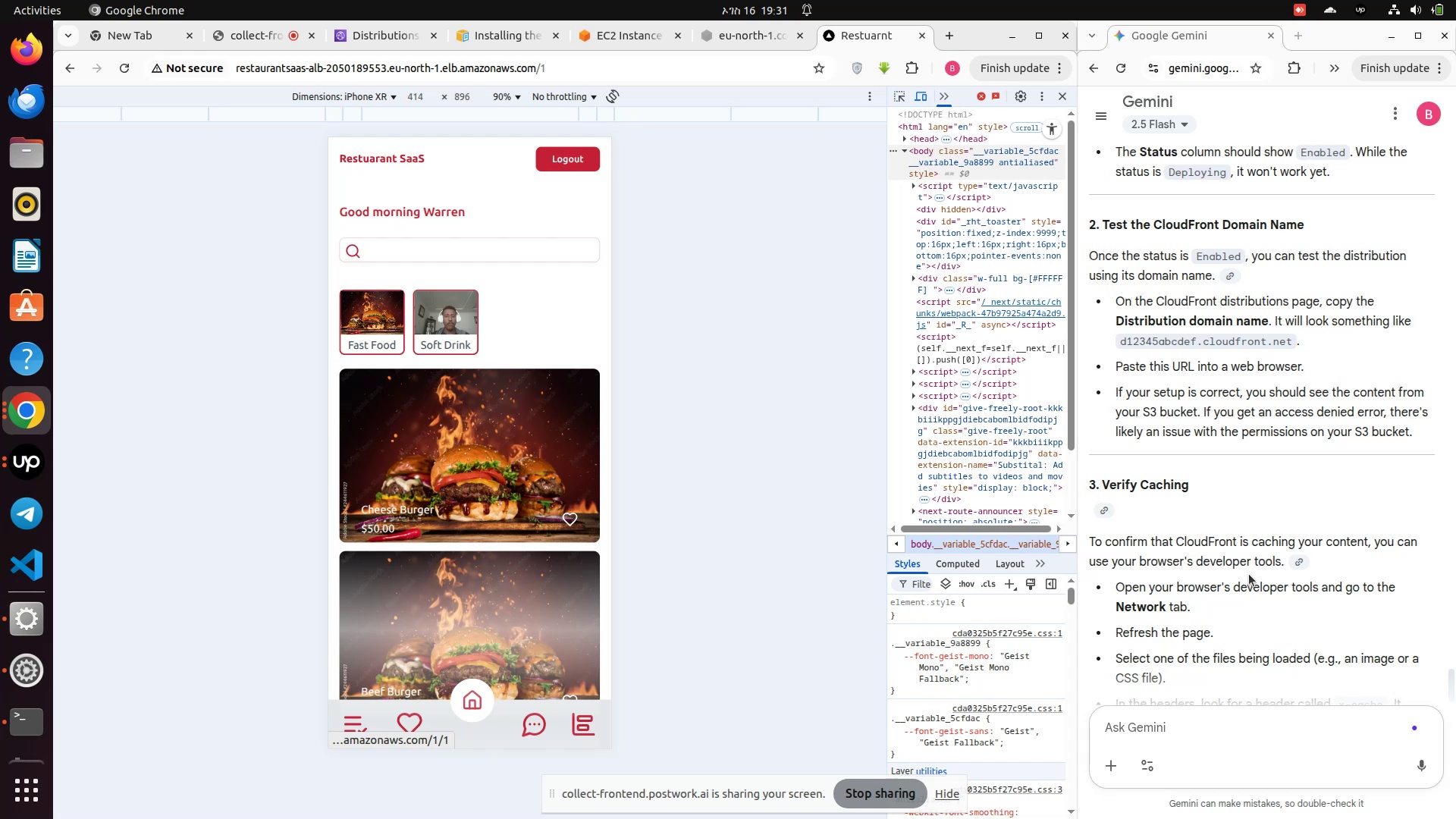 
wait(12.76)
 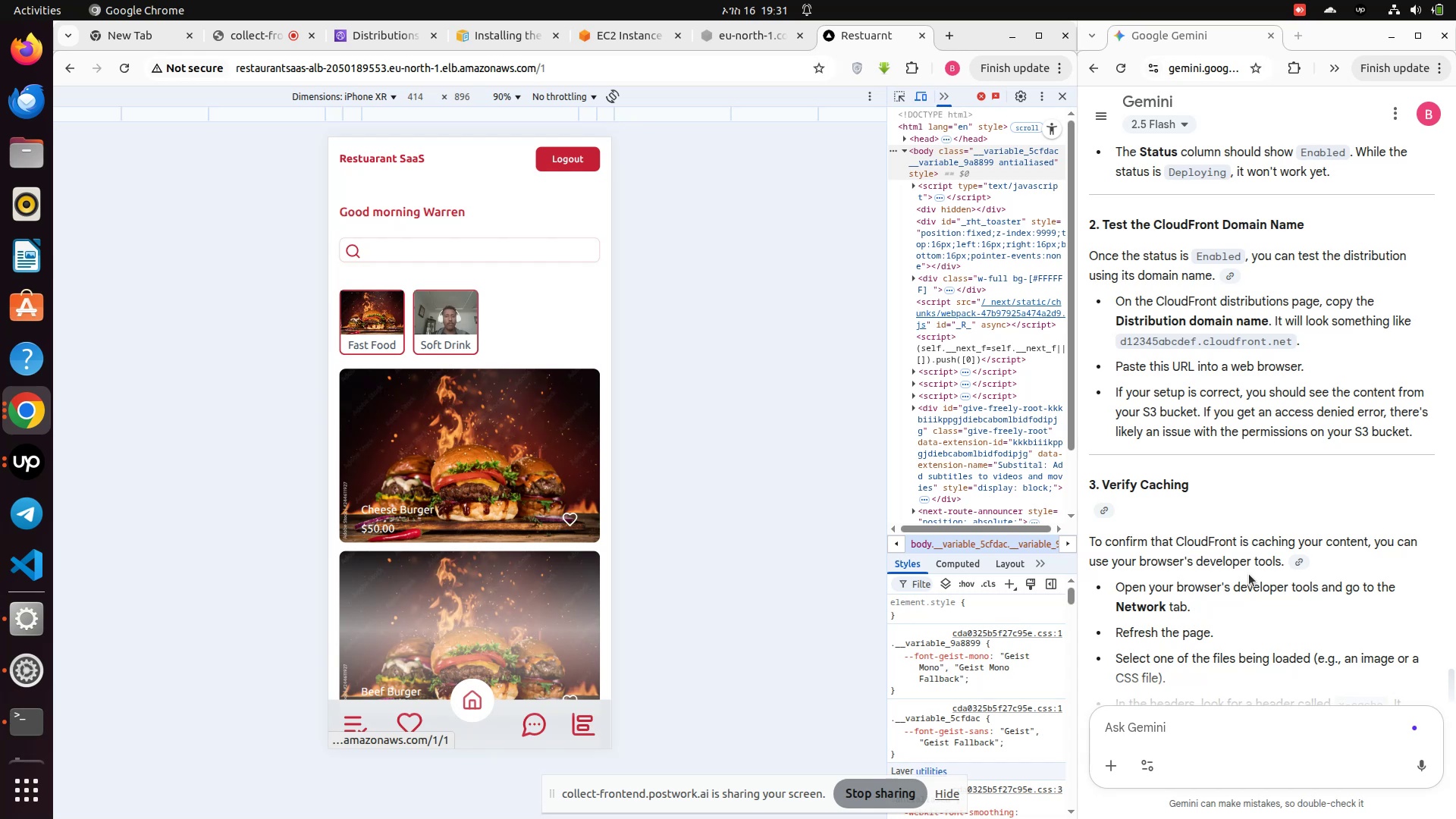 
scroll: coordinate [1249, 574], scroll_direction: down, amount: 1.0
 